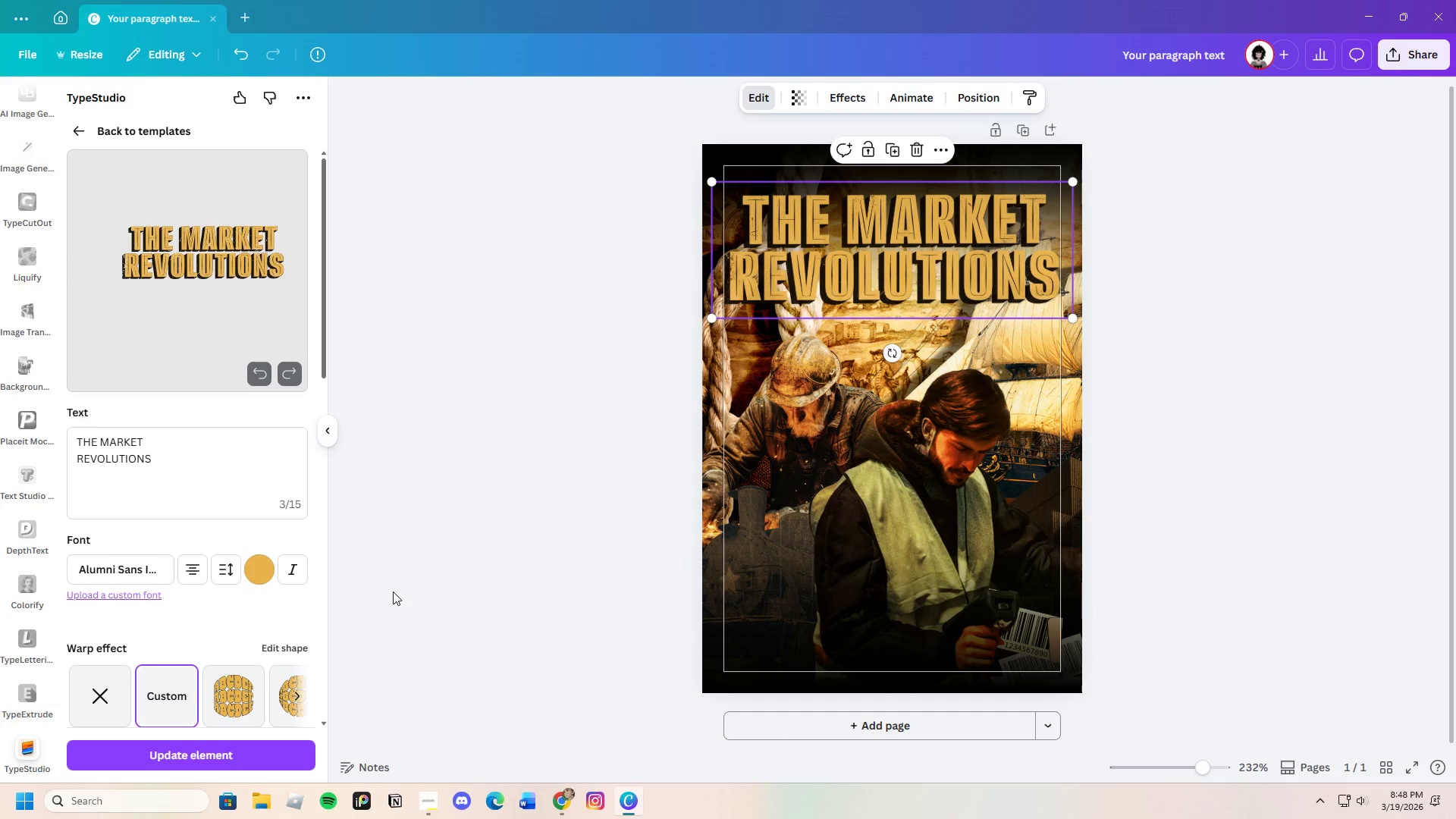 
wait(7.12)
 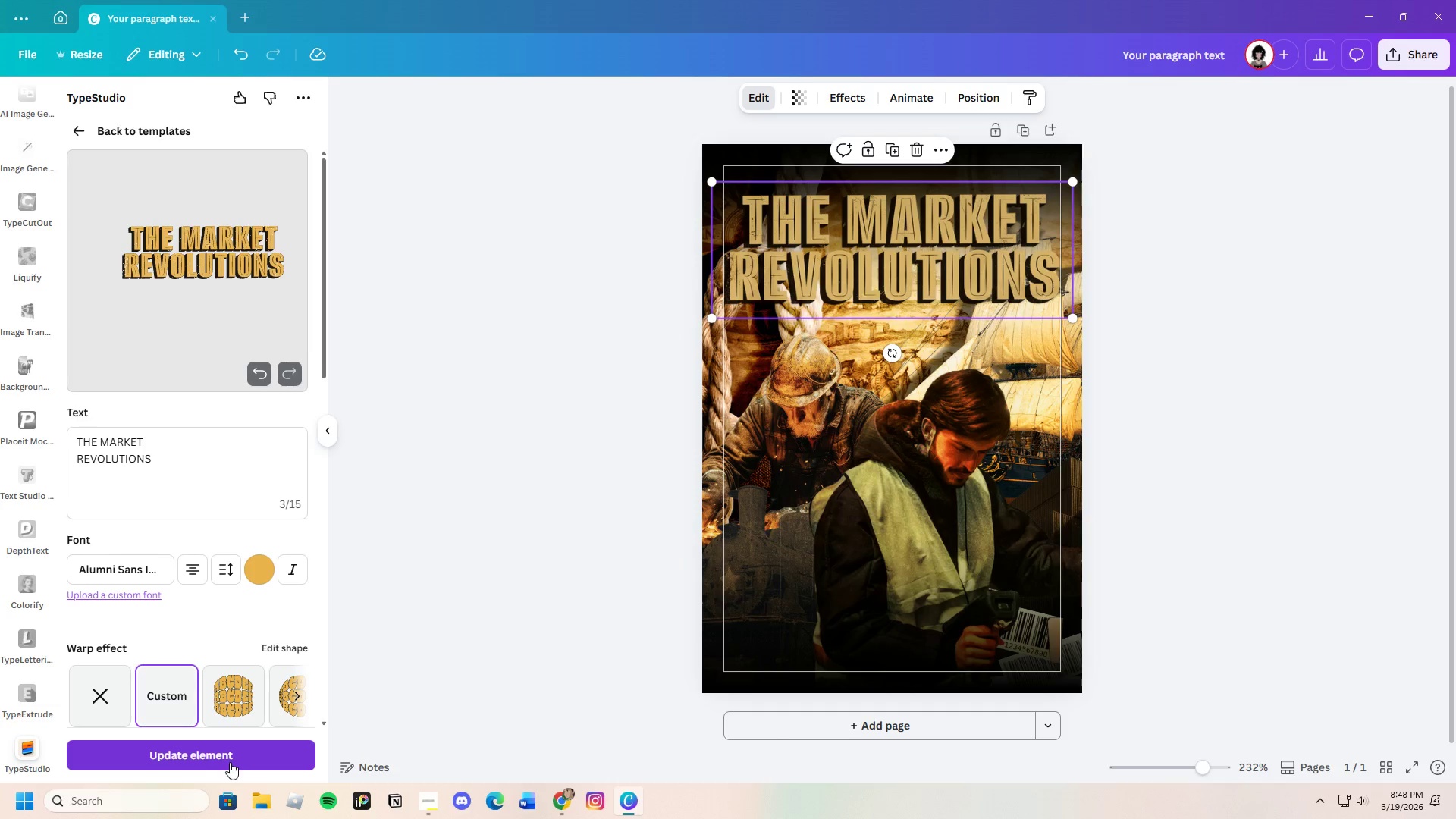 
scroll: coordinate [199, 626], scroll_direction: down, amount: 6.0
 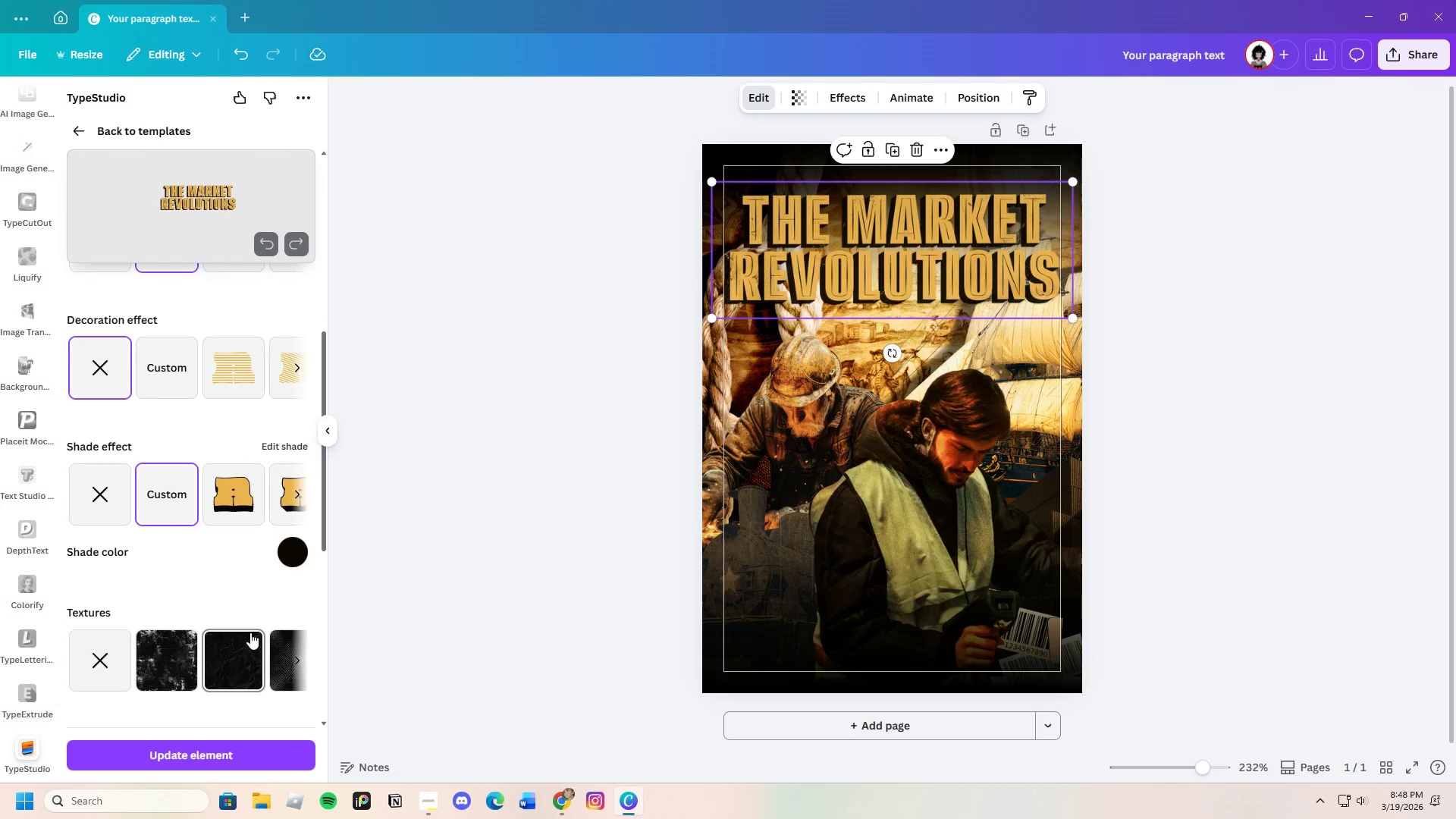 
scroll: coordinate [250, 632], scroll_direction: up, amount: 6.0
 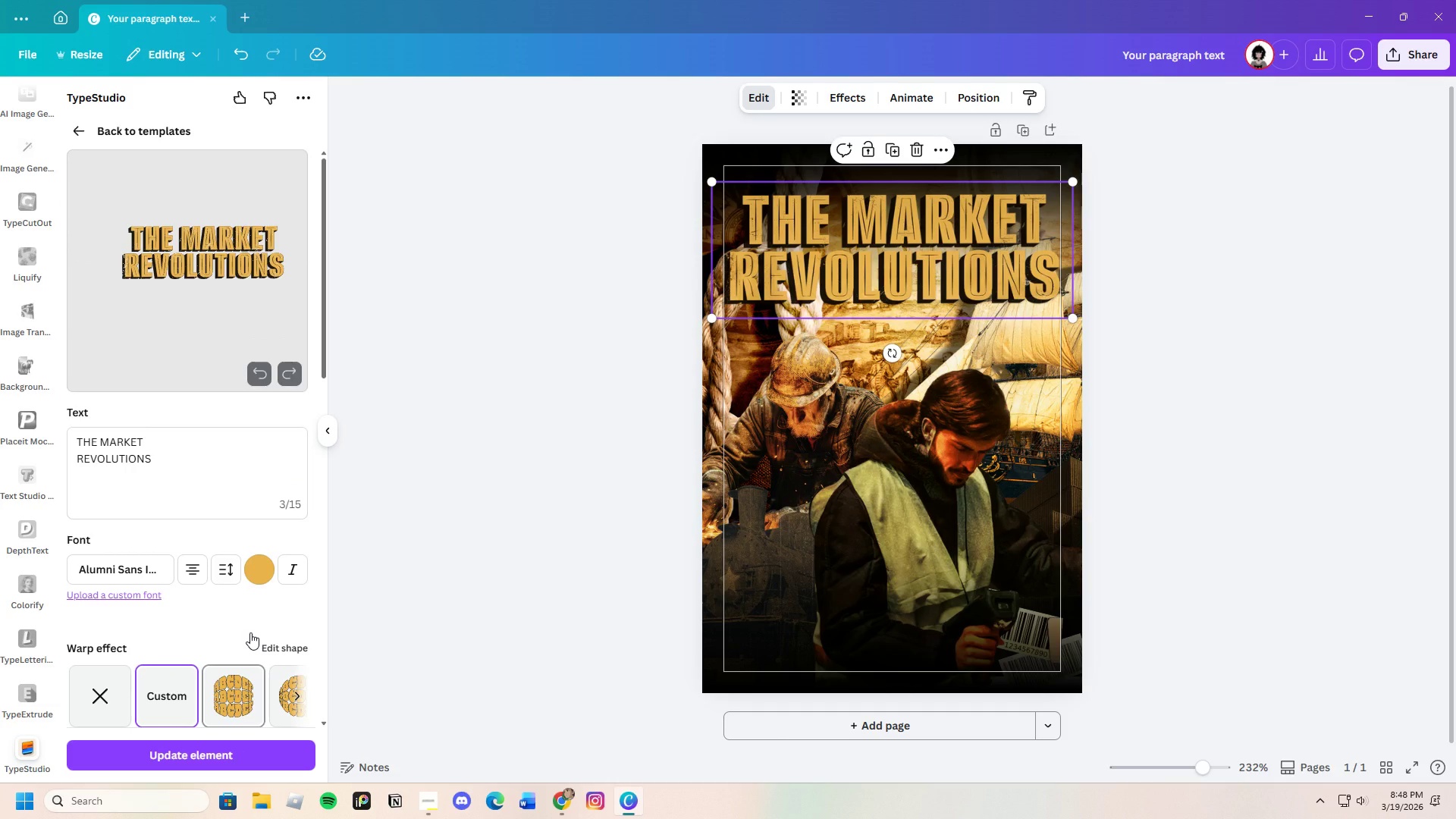 
left_click([246, 581])
 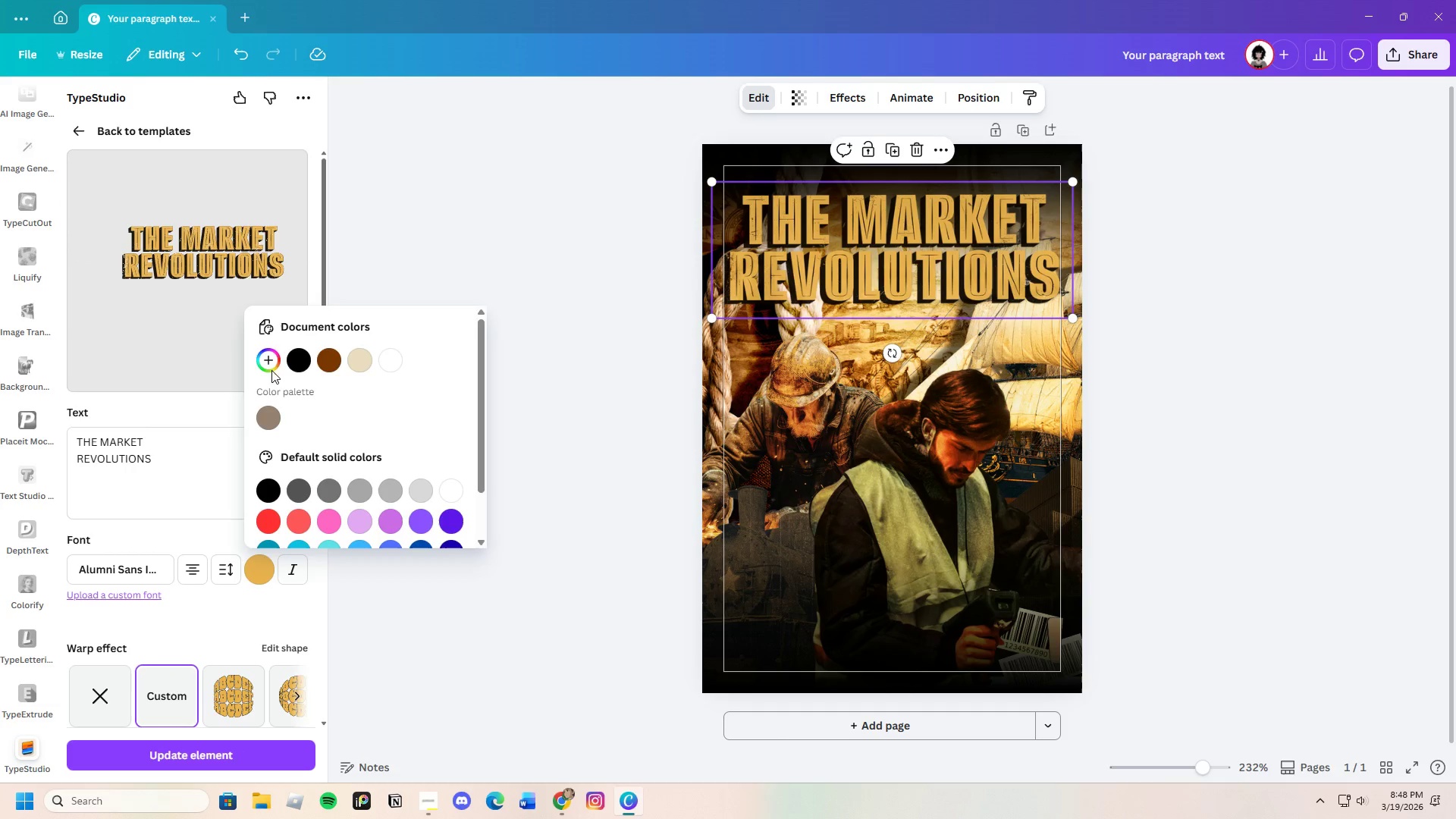 
left_click([271, 353])
 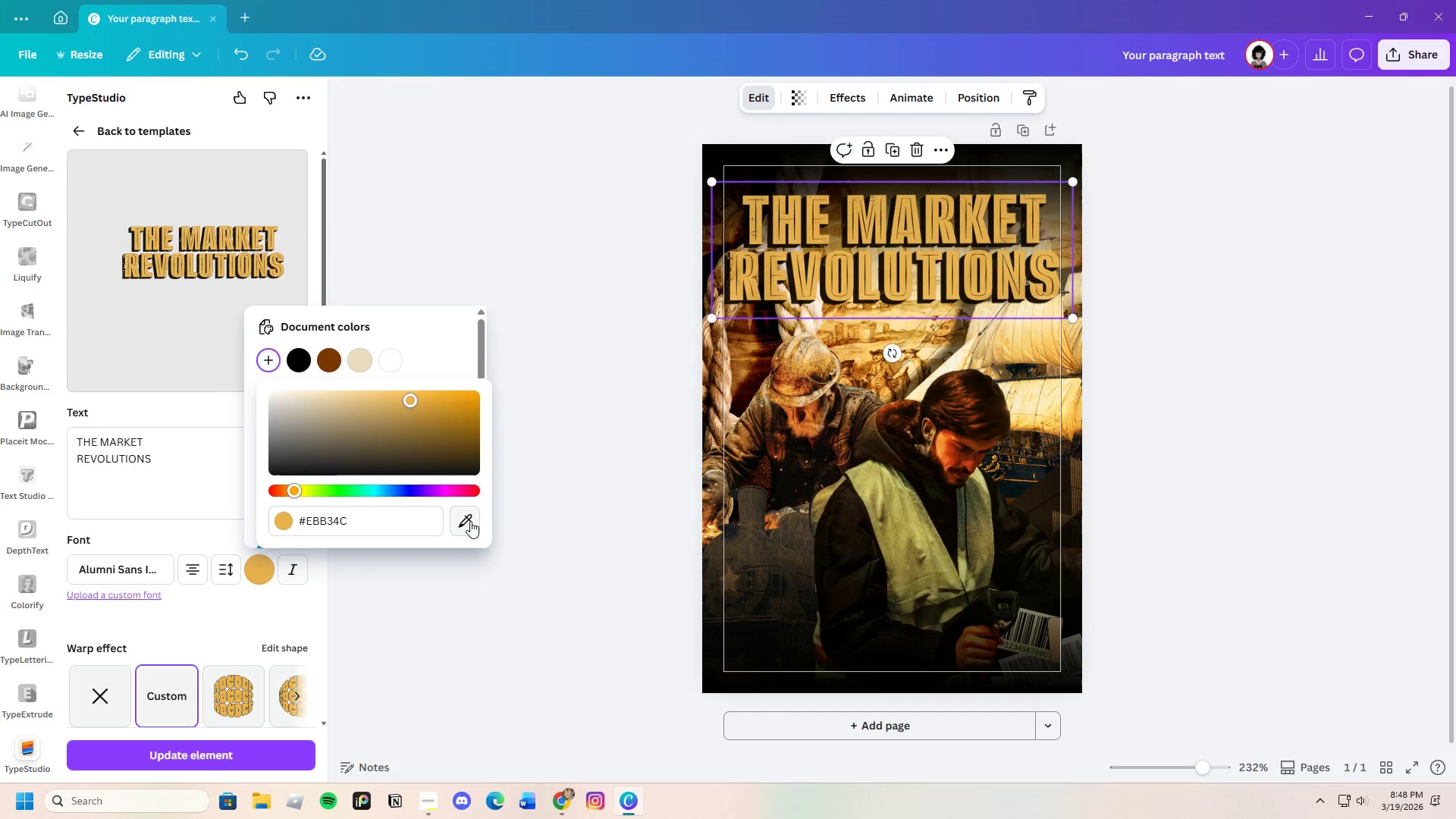 
left_click([463, 520])
 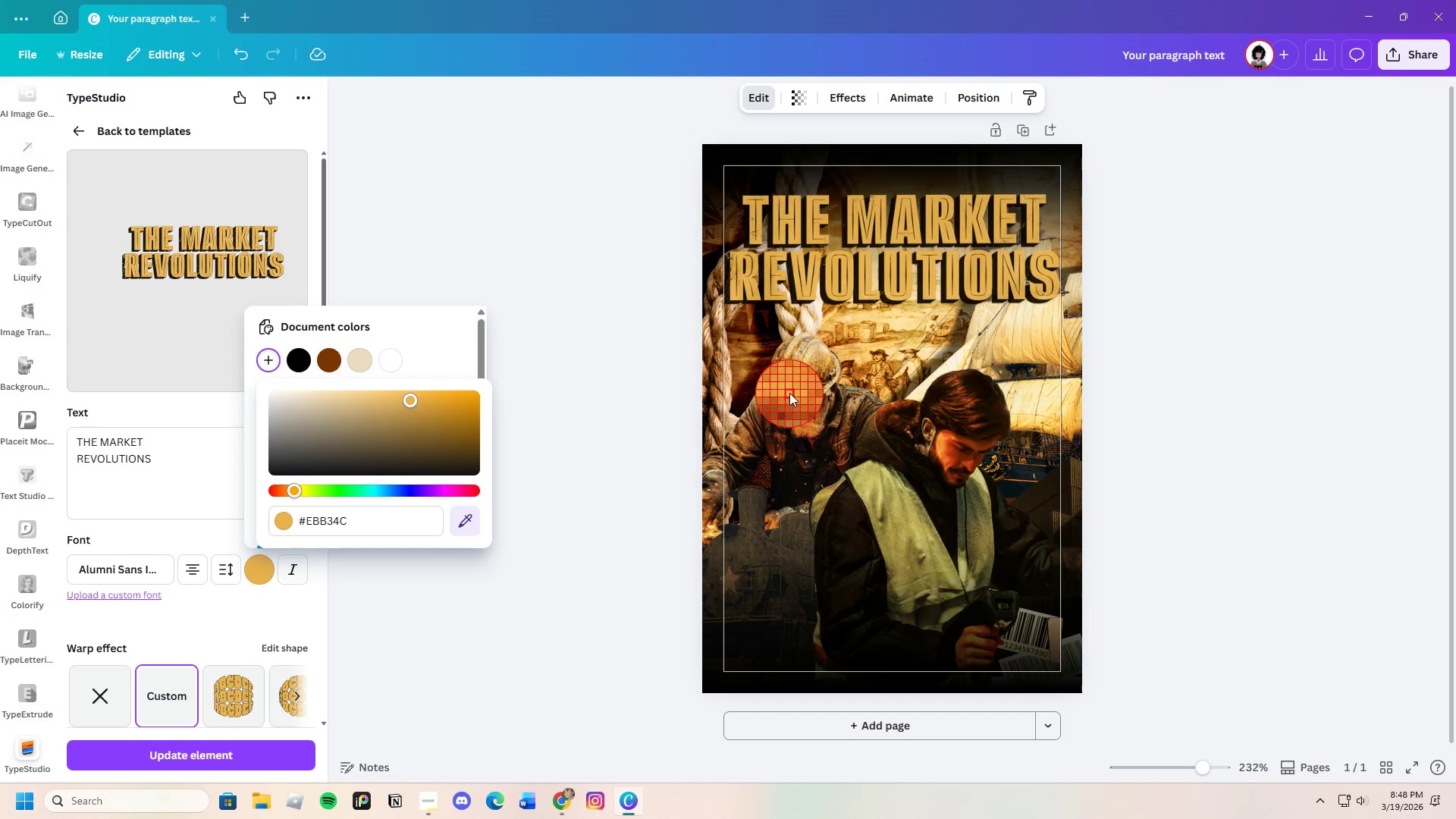 
left_click([789, 393])
 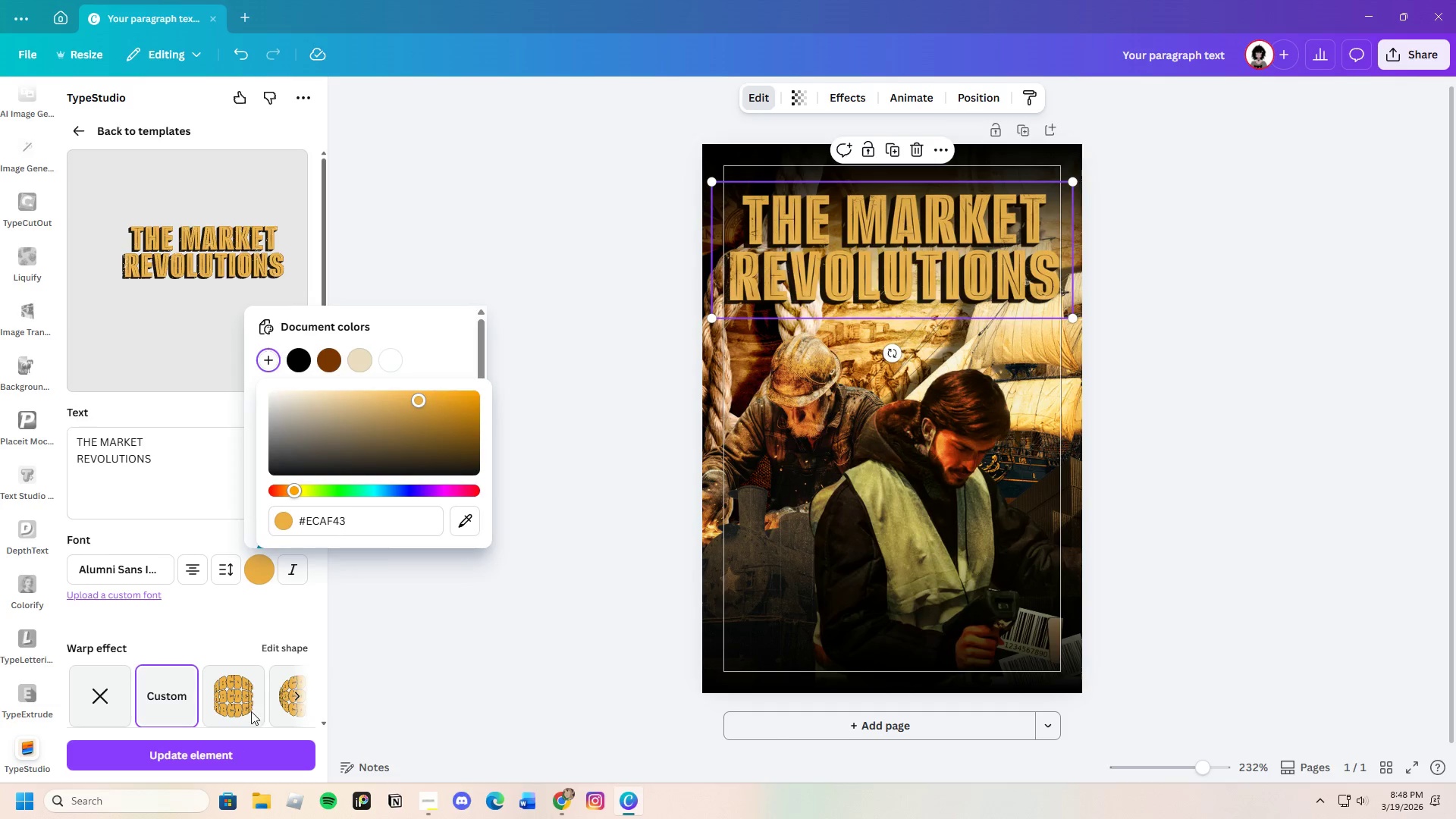 
left_click([231, 767])
 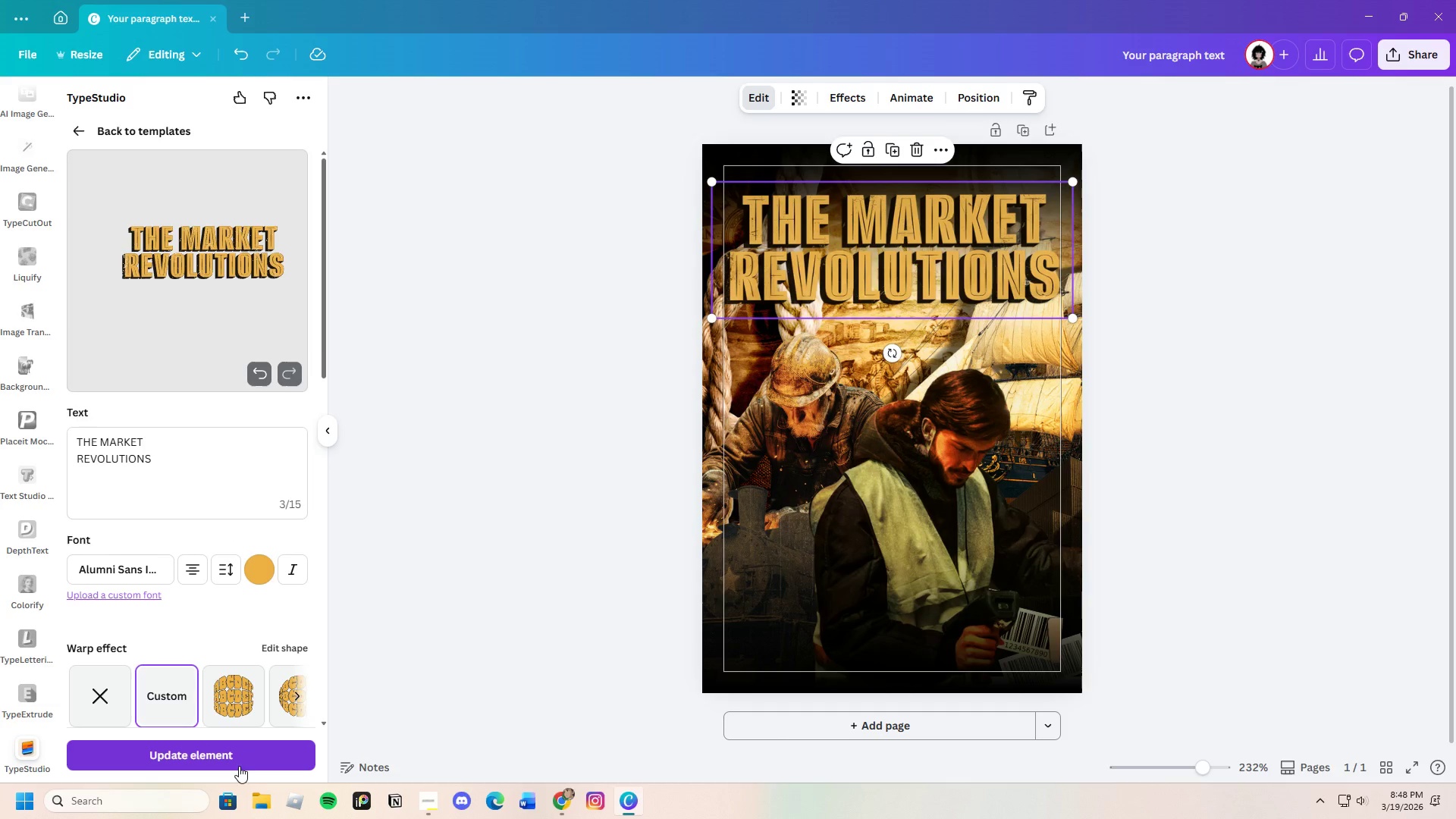 
left_click([231, 749])
 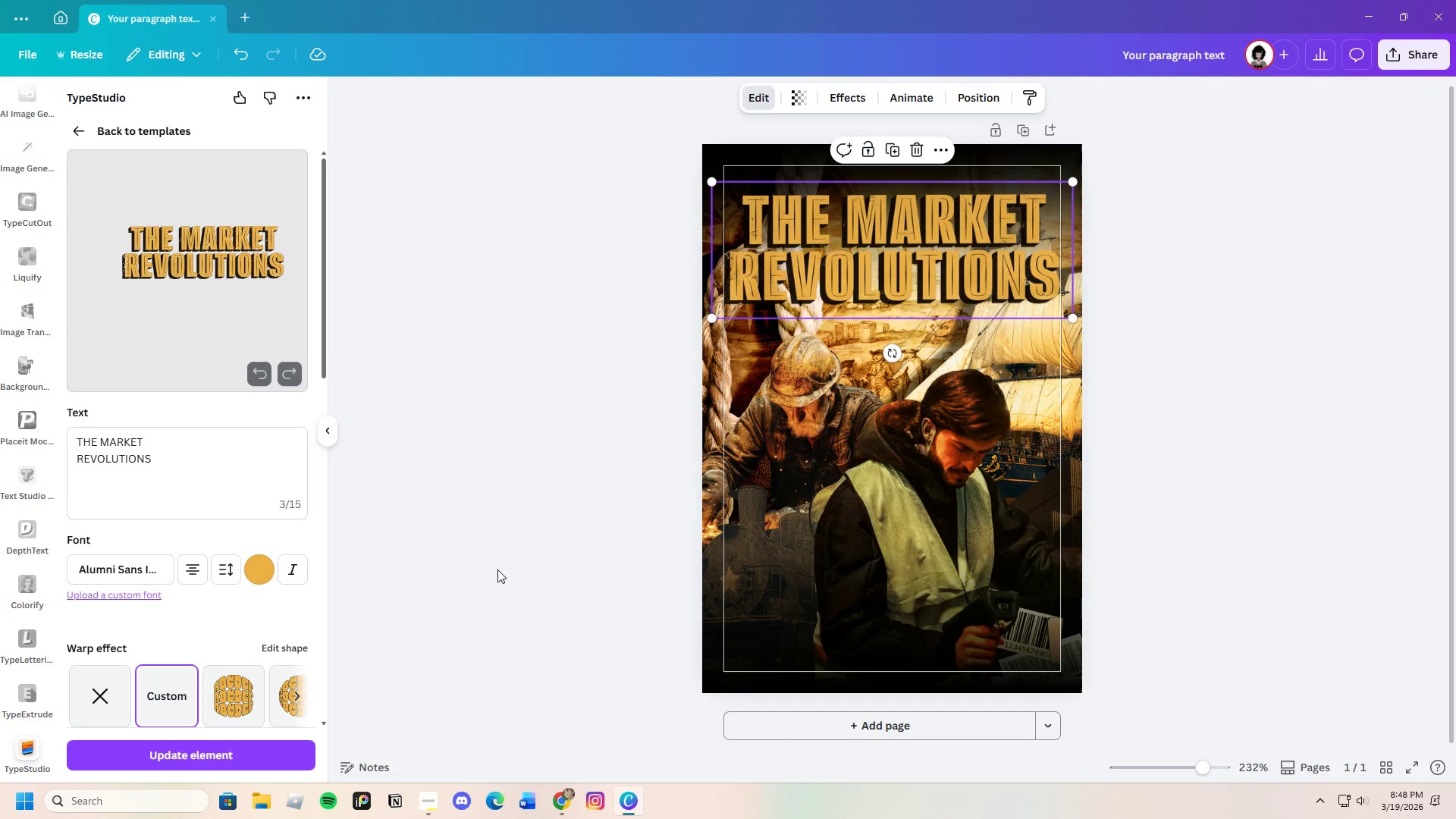 
wait(14.73)
 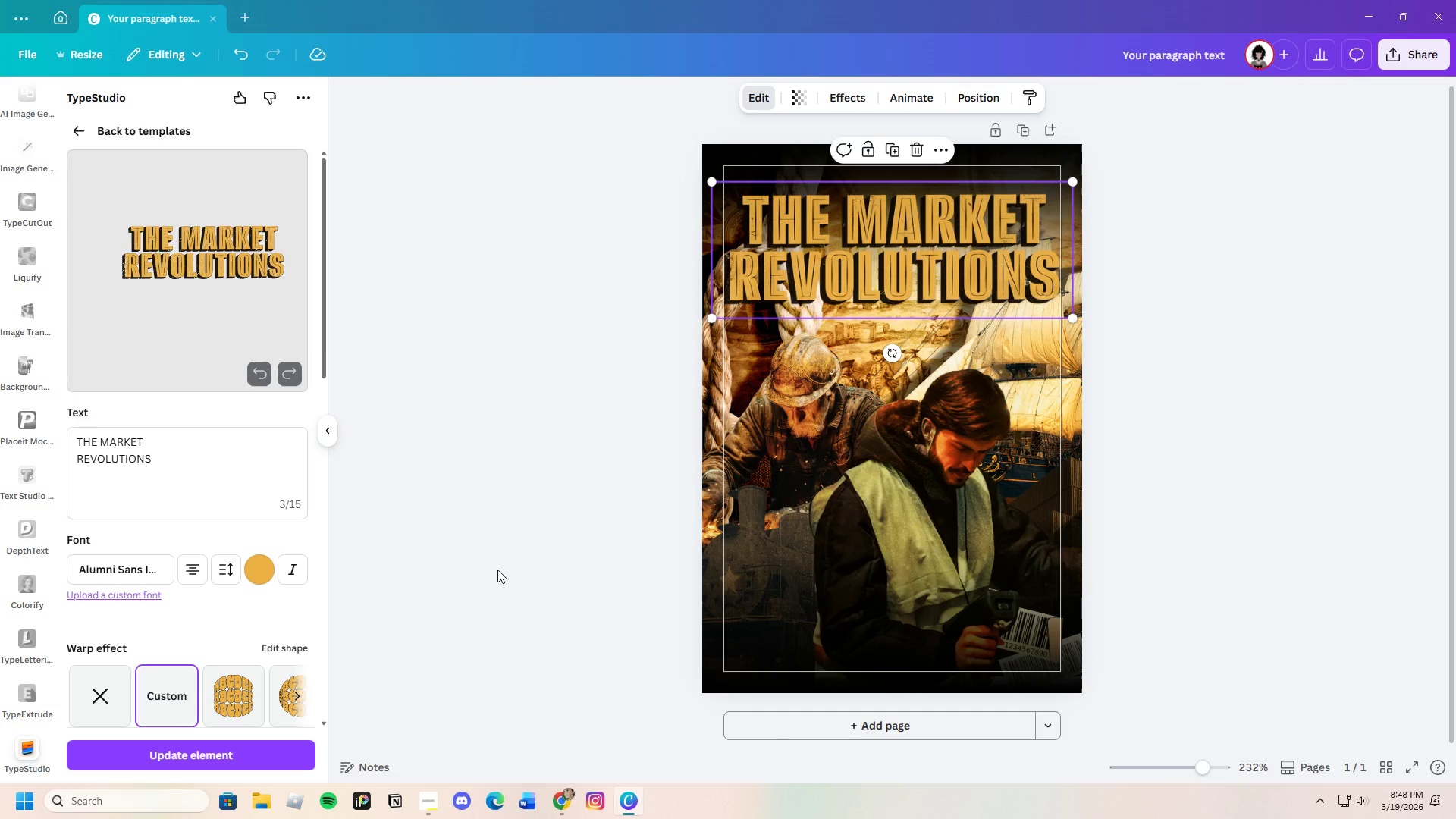 
scroll: coordinate [165, 606], scroll_direction: down, amount: 2.0
 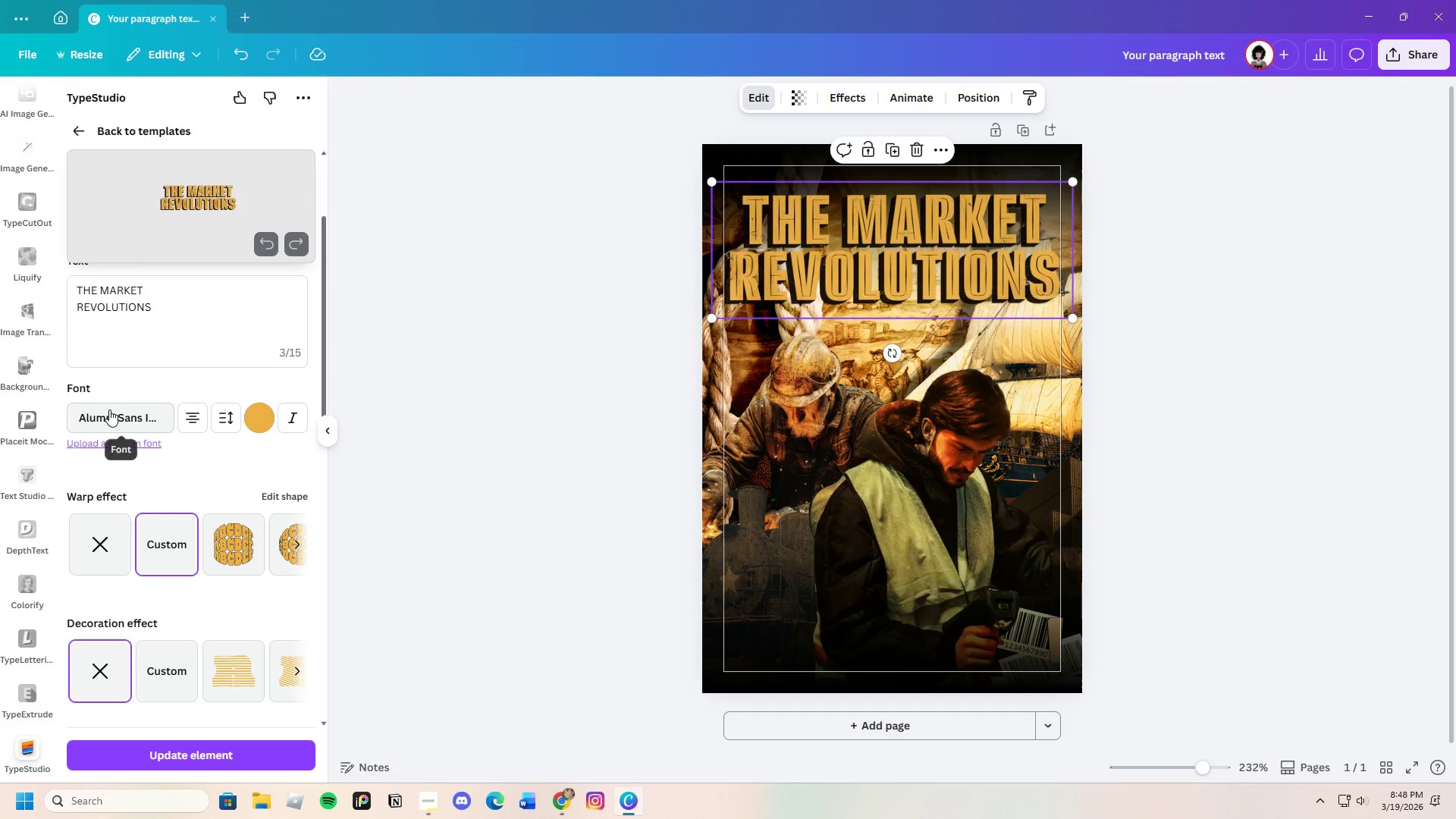 
left_click([109, 410])
 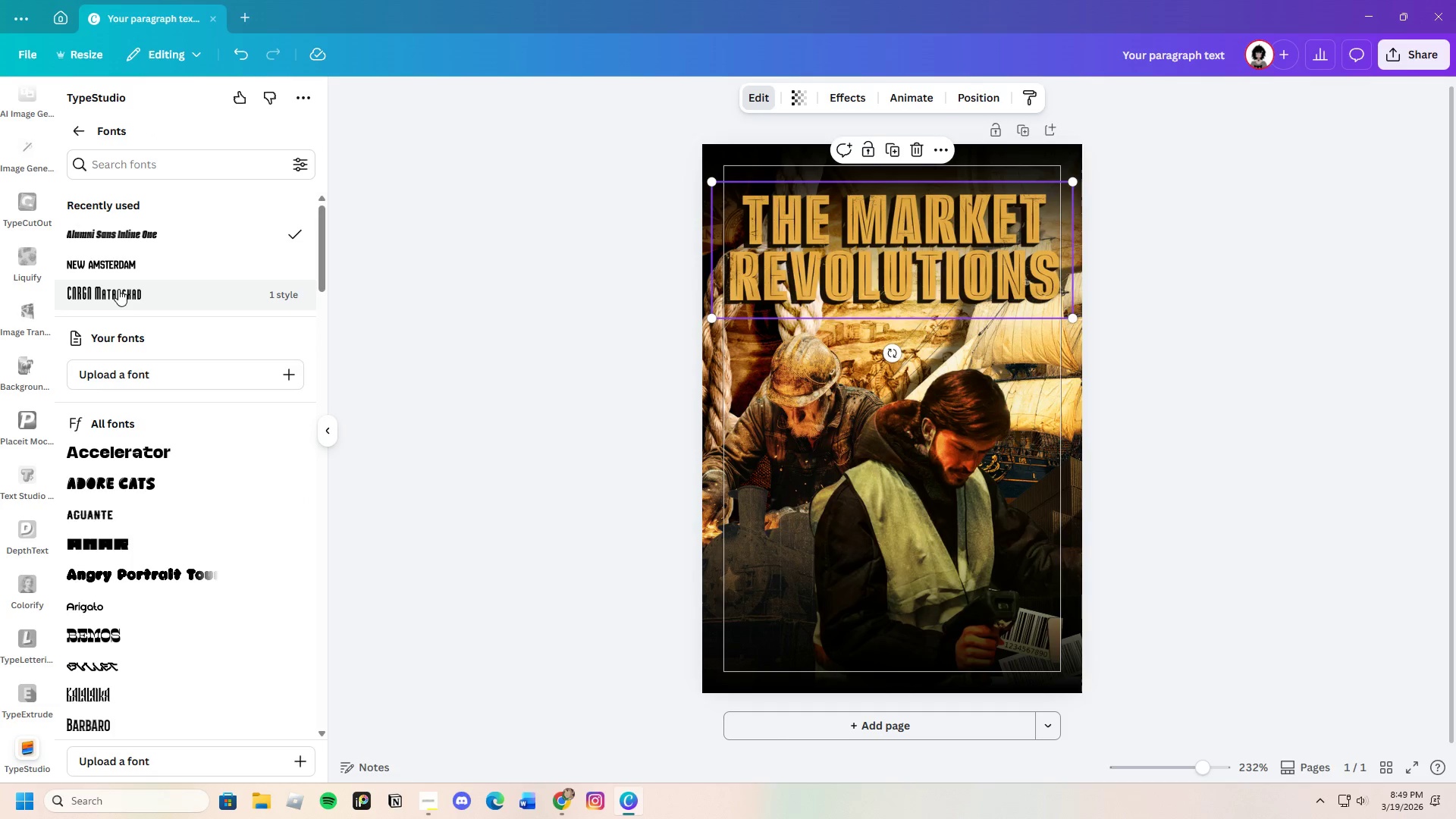 
left_click([118, 289])
 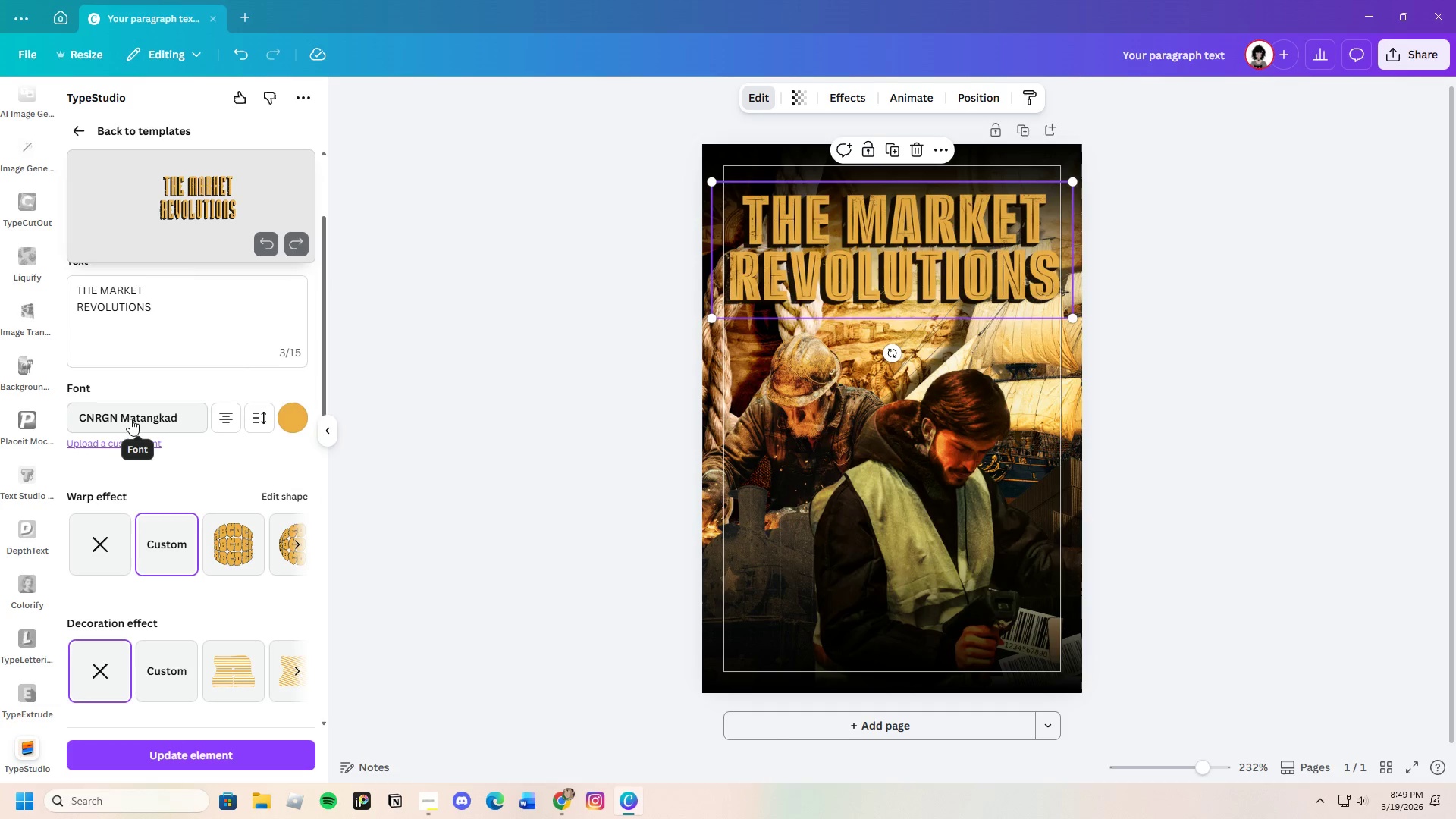 
left_click([130, 419])
 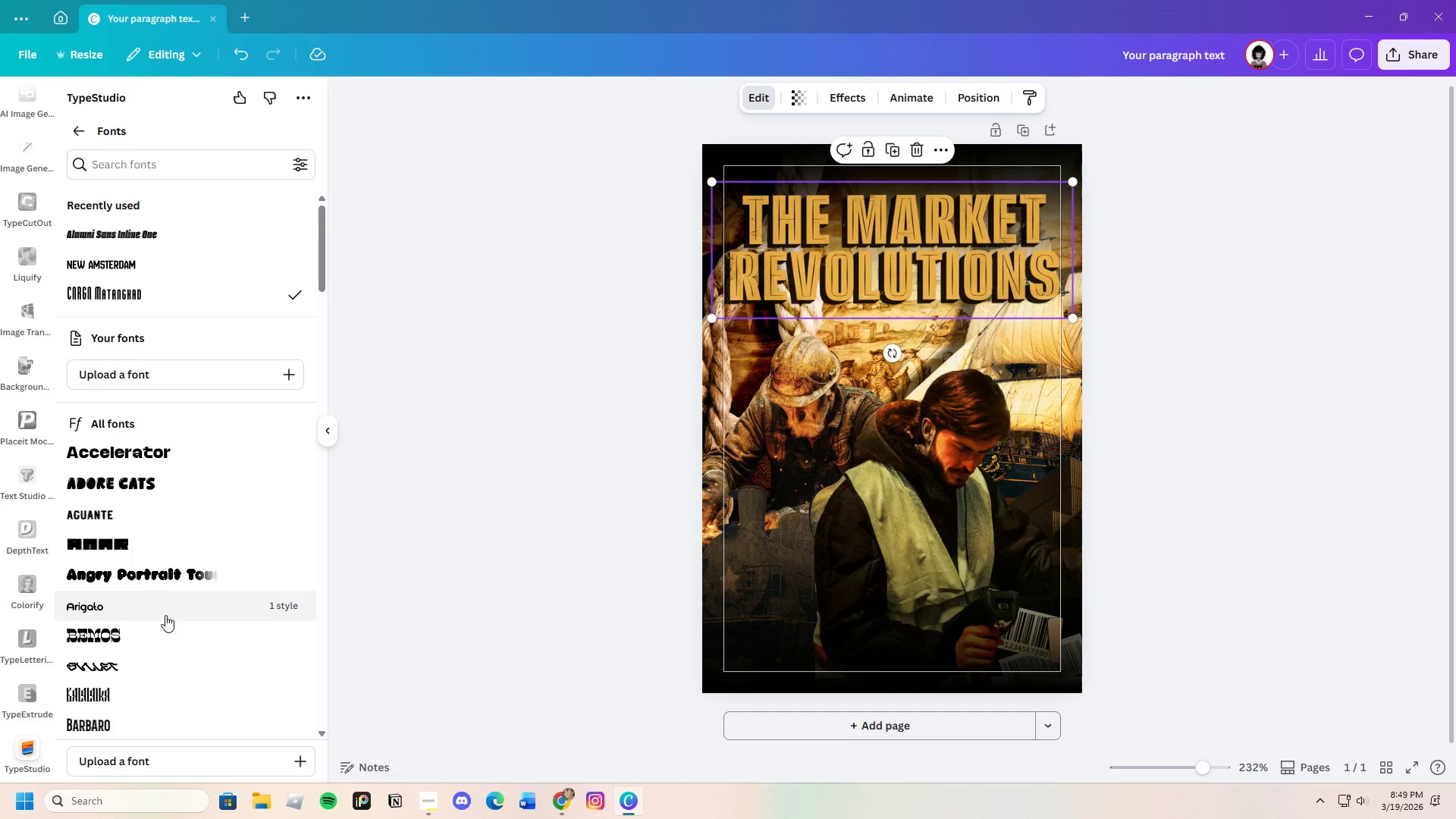 
scroll: coordinate [102, 381], scroll_direction: up, amount: 1.0
 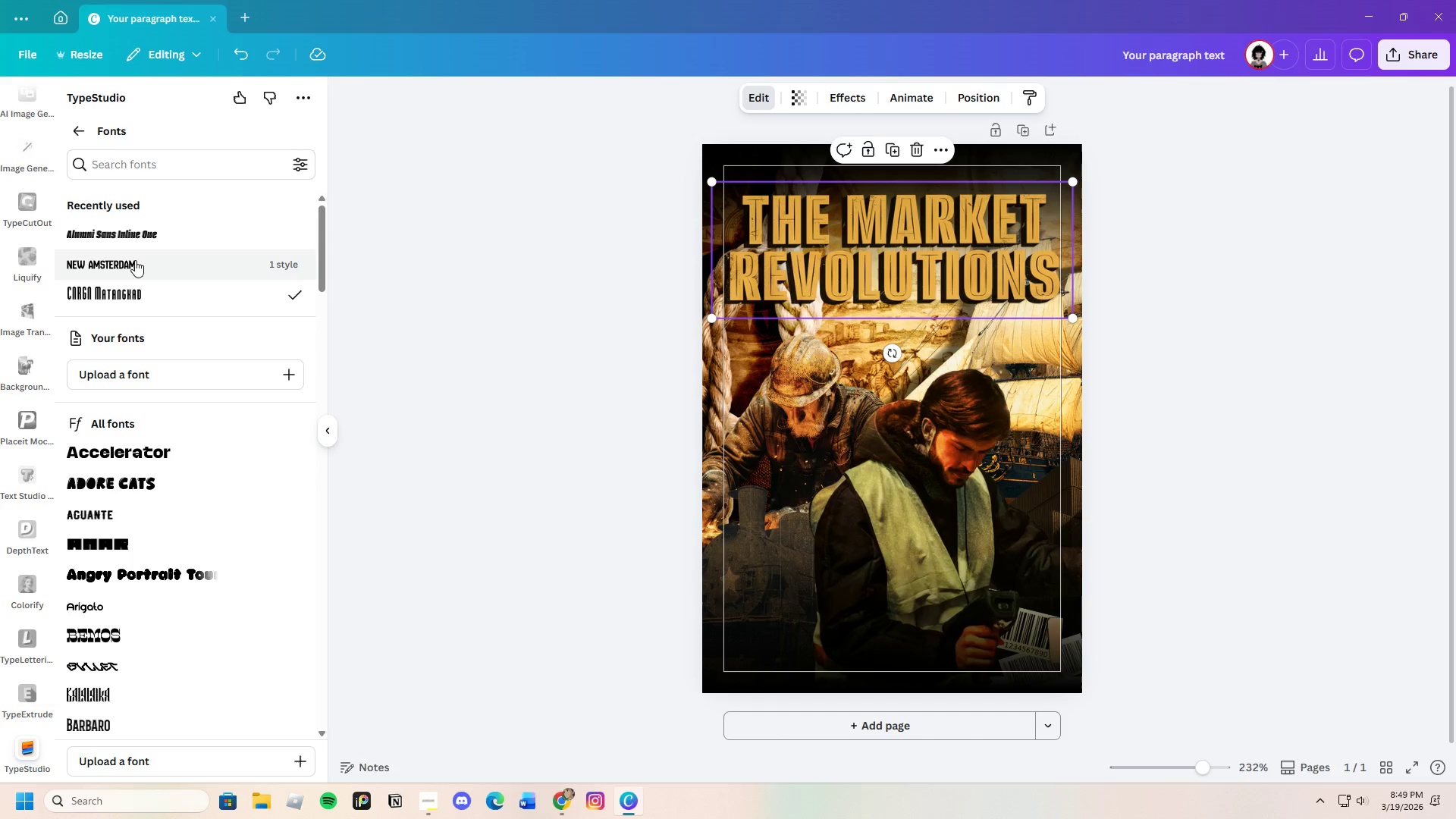 
left_click([133, 260])
 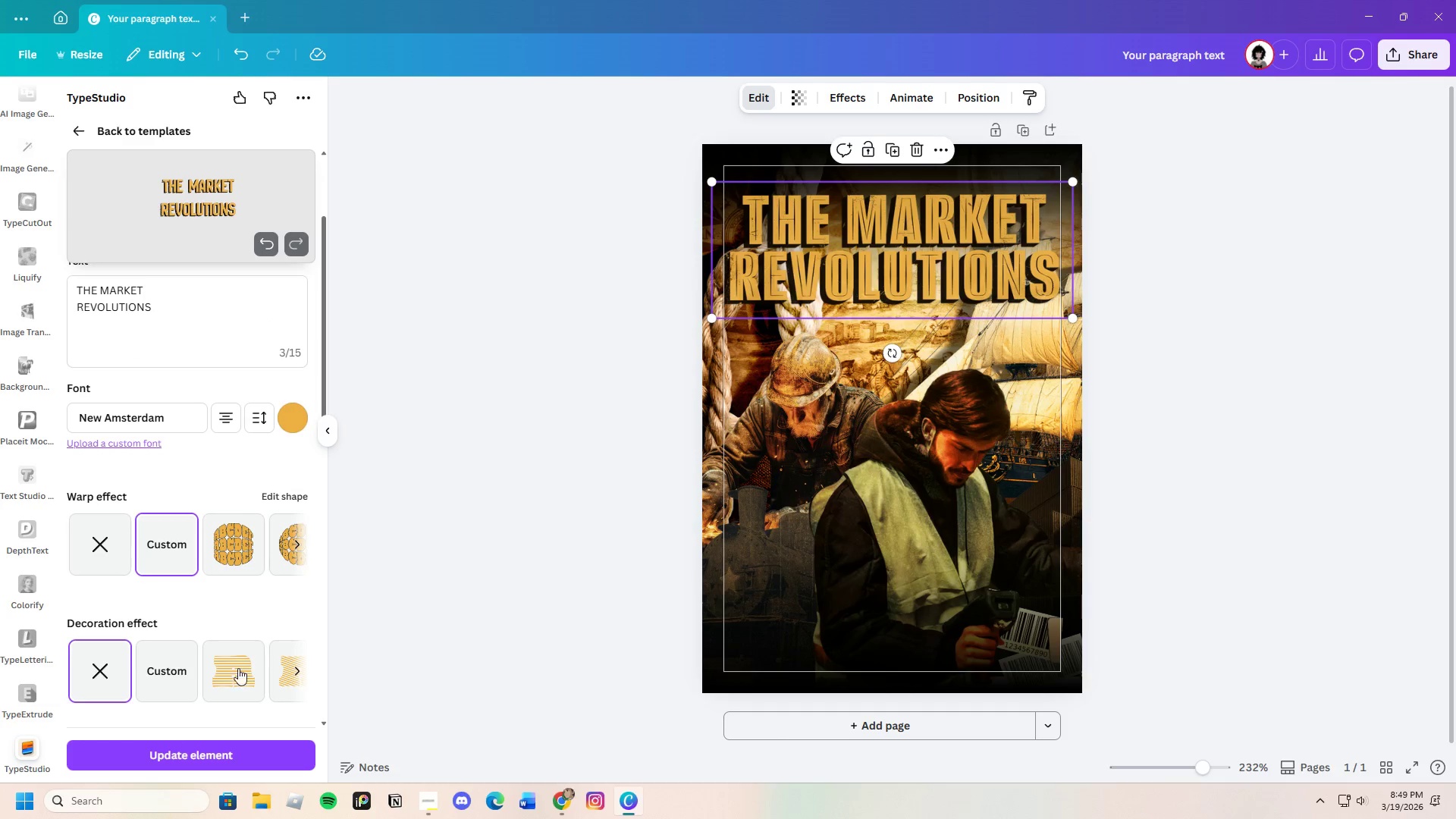 
left_click([249, 758])
 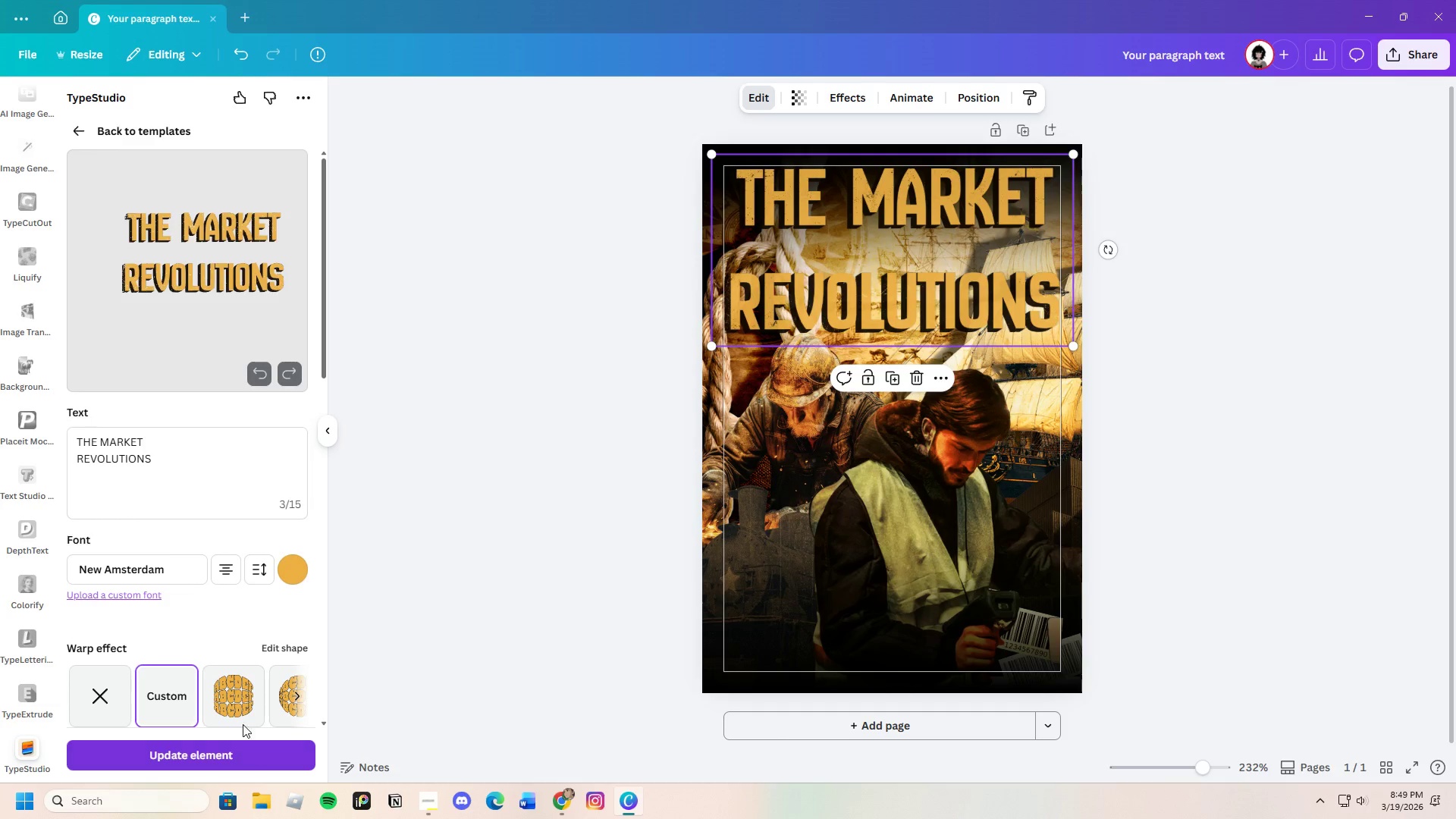 
left_click([255, 563])
 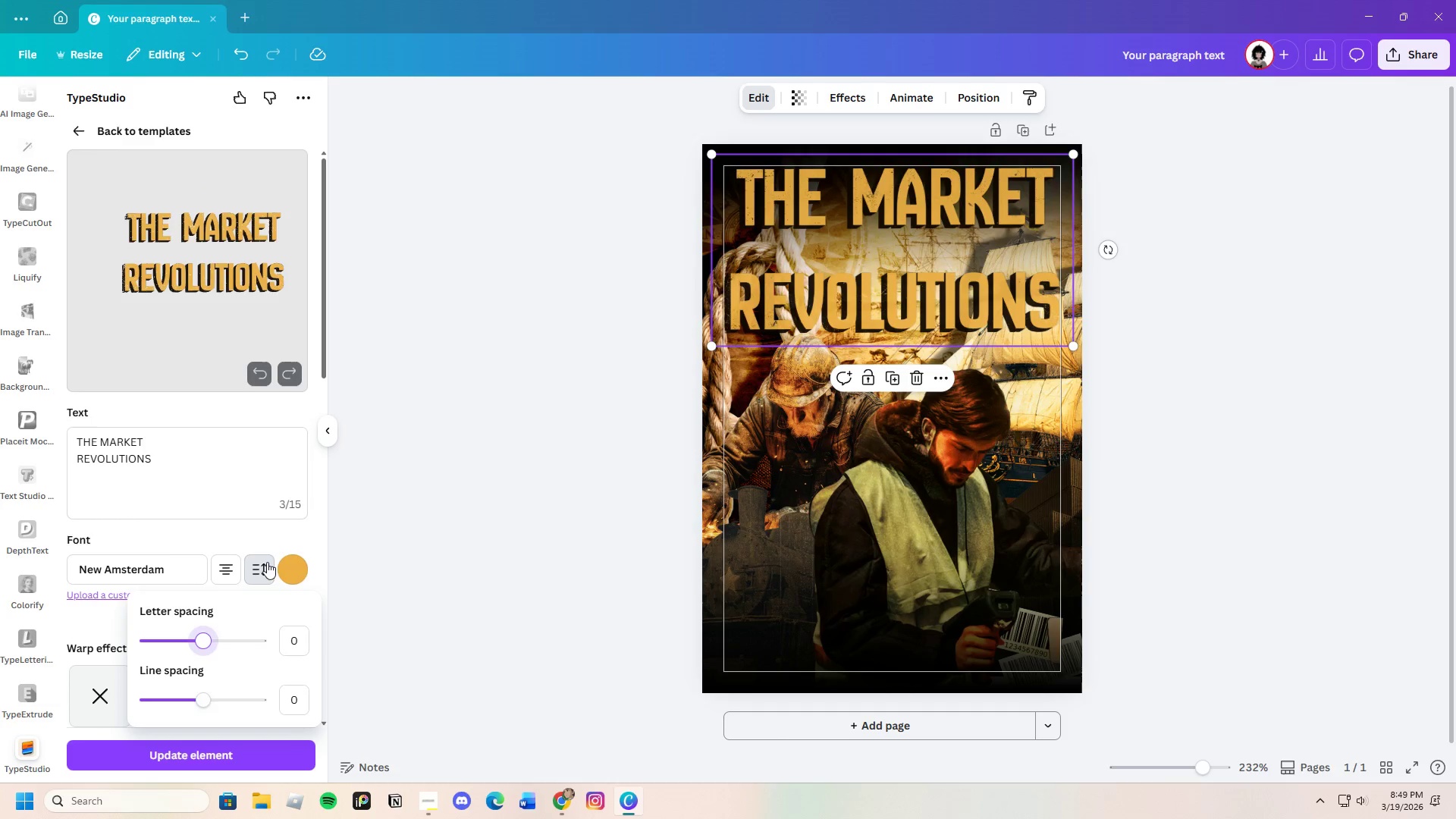 
left_click([262, 565])
 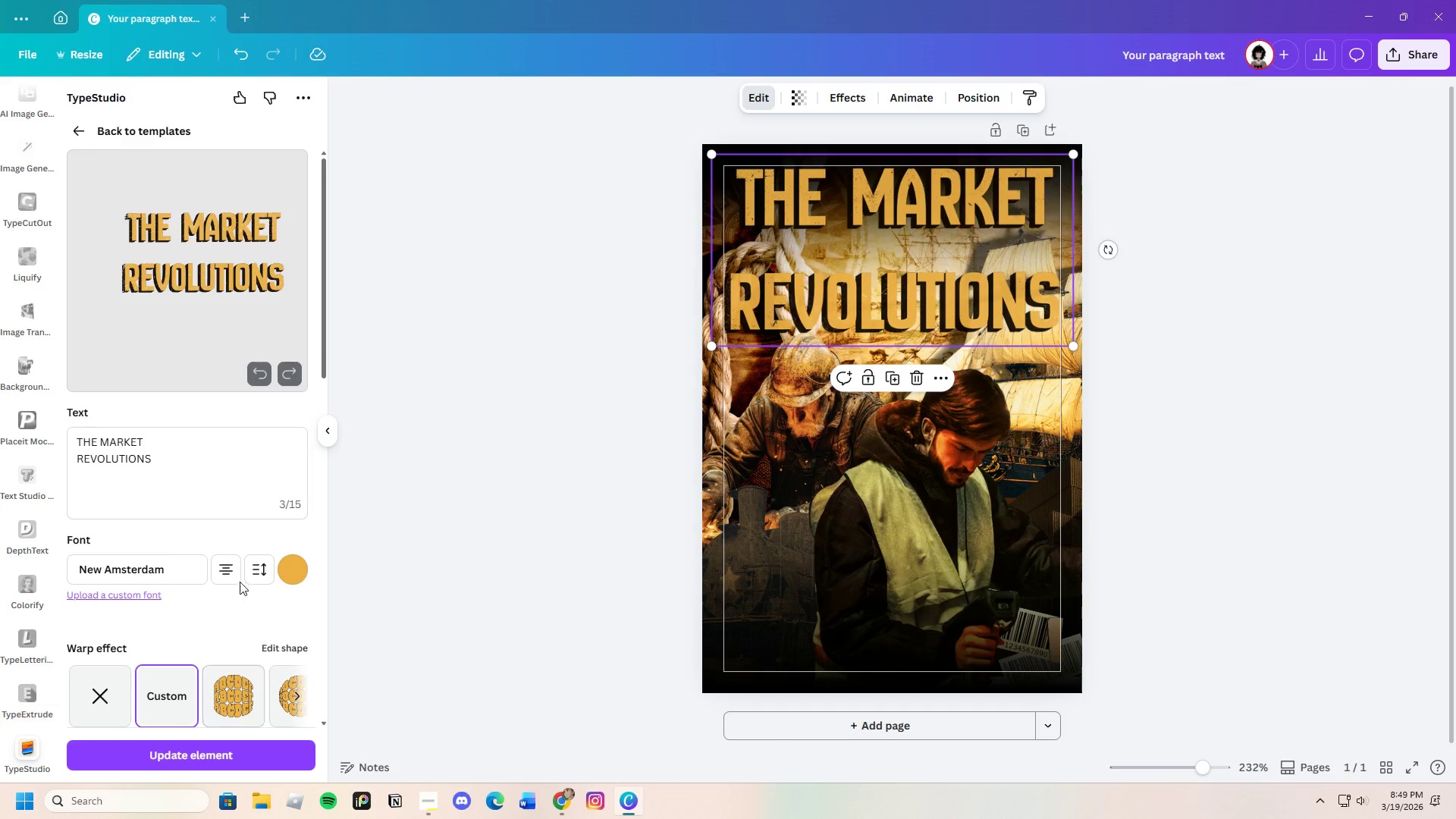 
left_click([255, 563])
 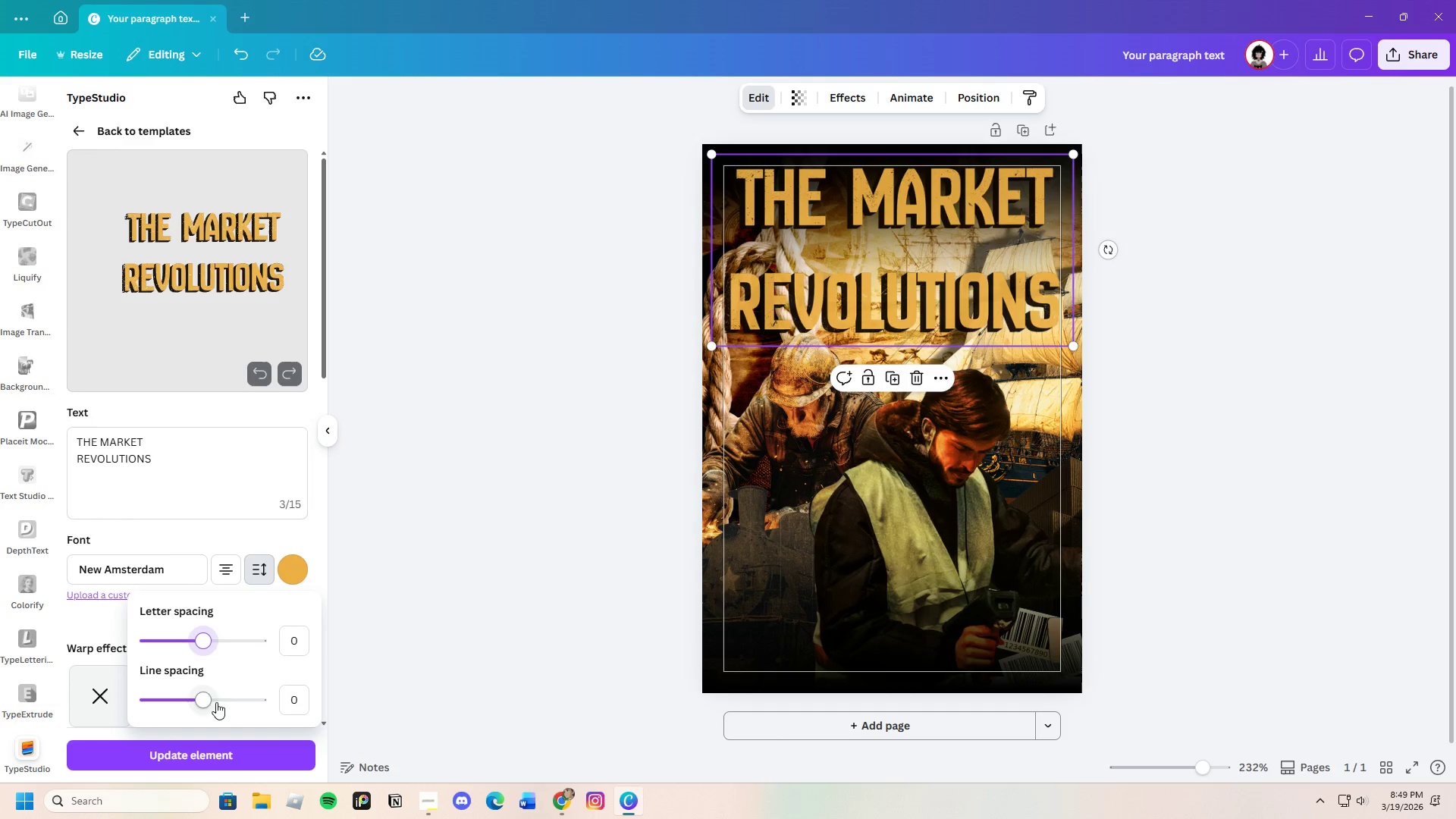 
left_click_drag(start_coordinate=[200, 696], to_coordinate=[191, 696])
 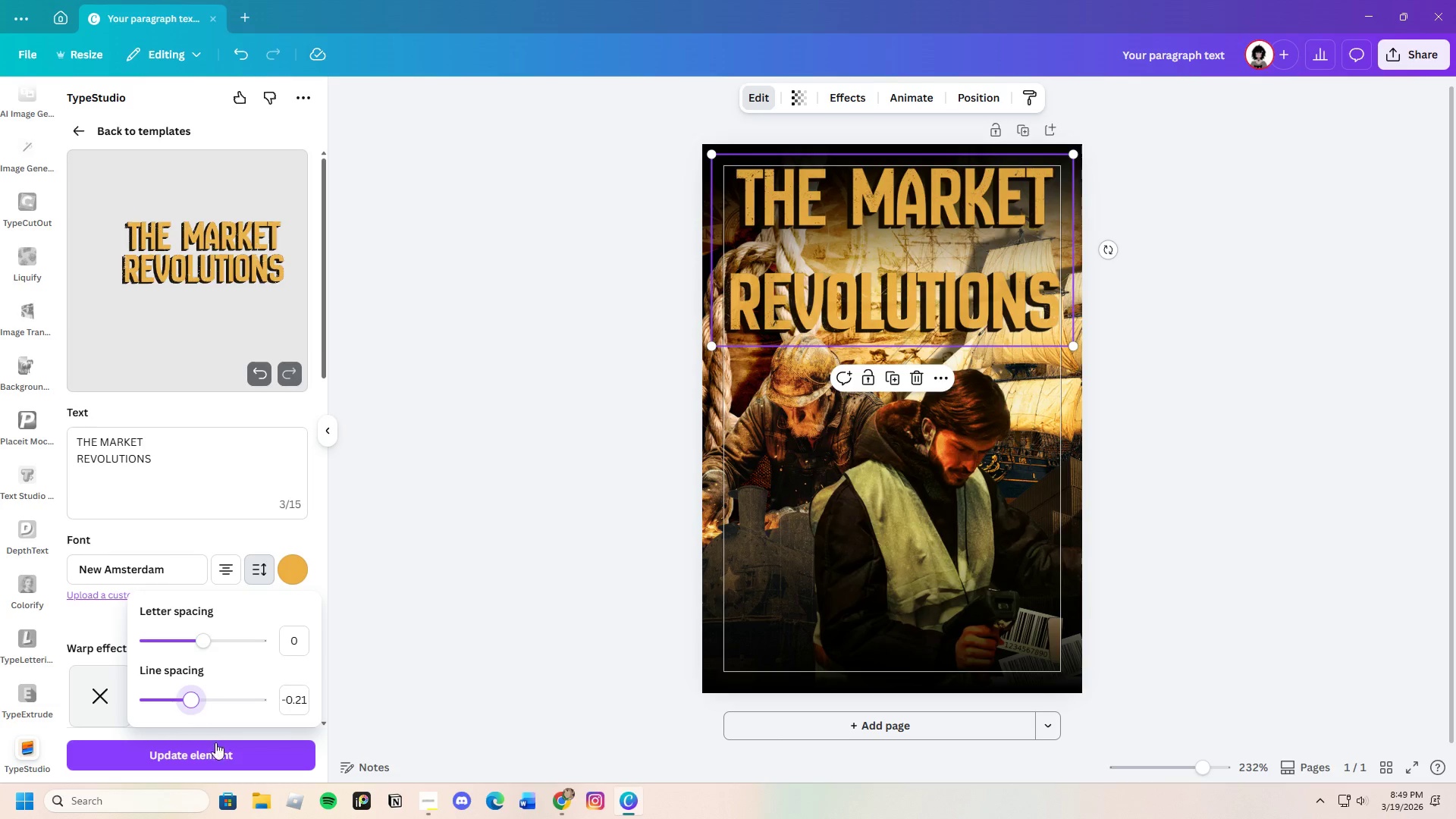 
mouse_move([234, 730])
 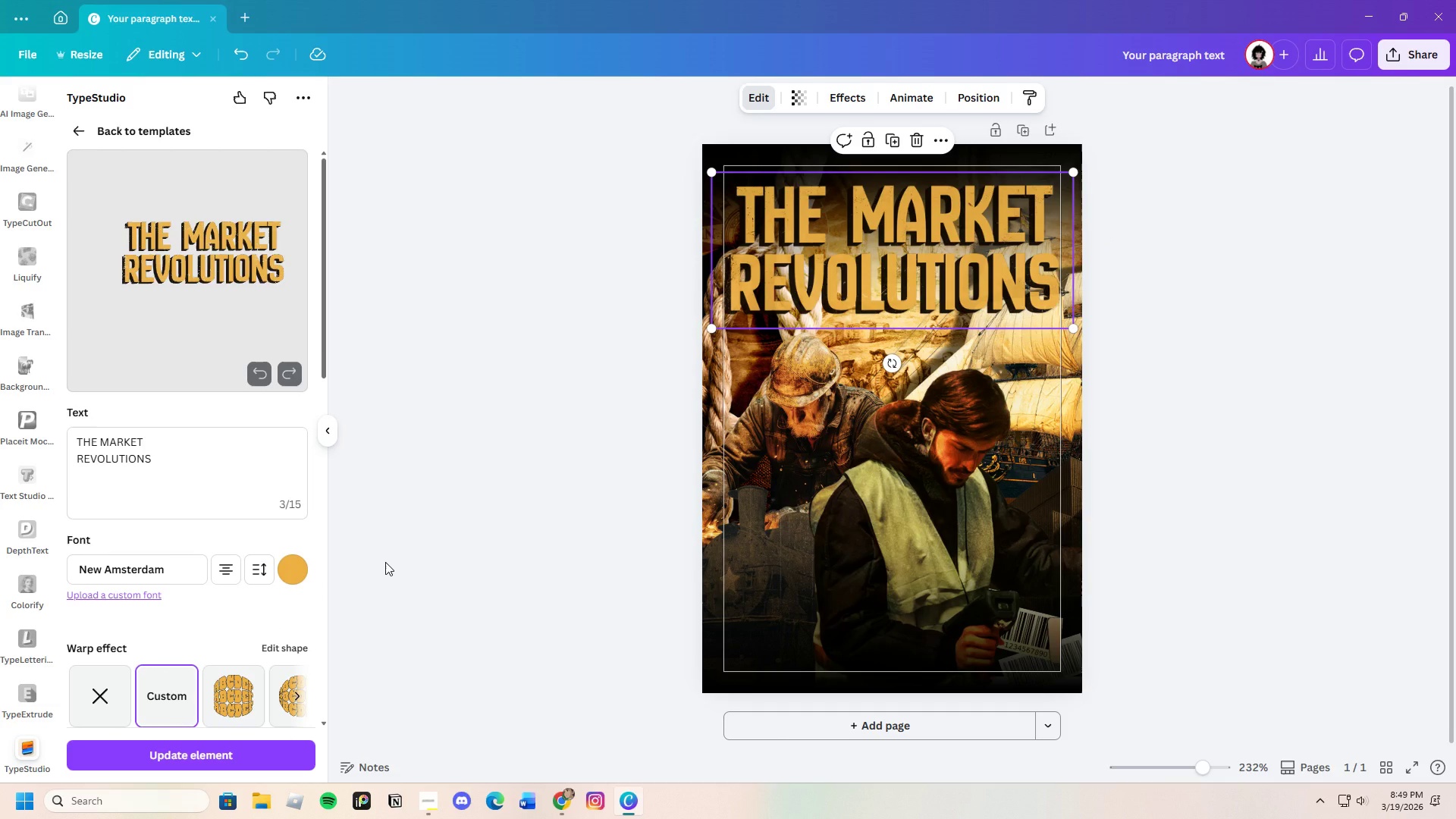 
wait(7.37)
 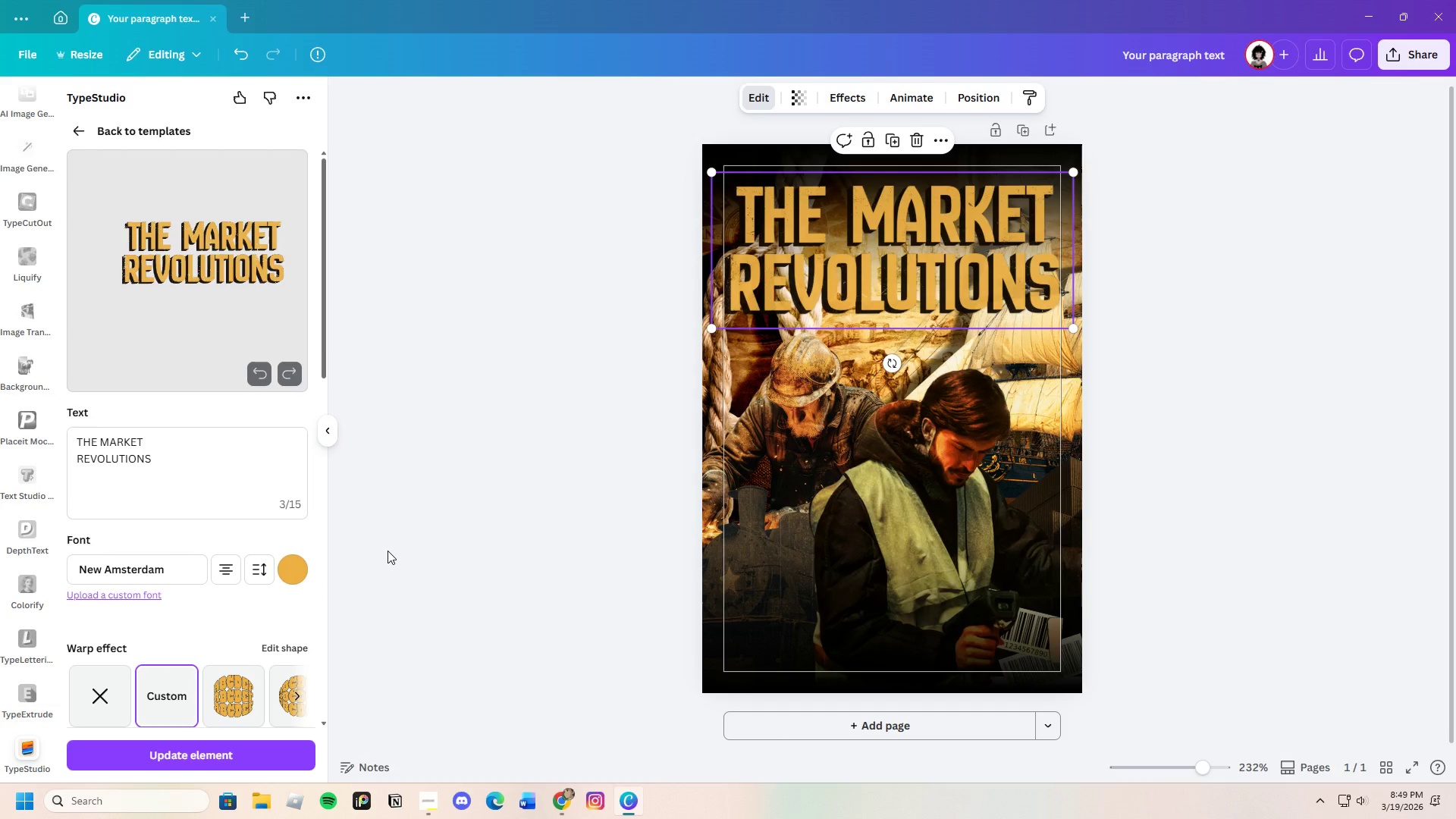 
scroll: coordinate [1191, 395], scroll_direction: up, amount: 1.0
 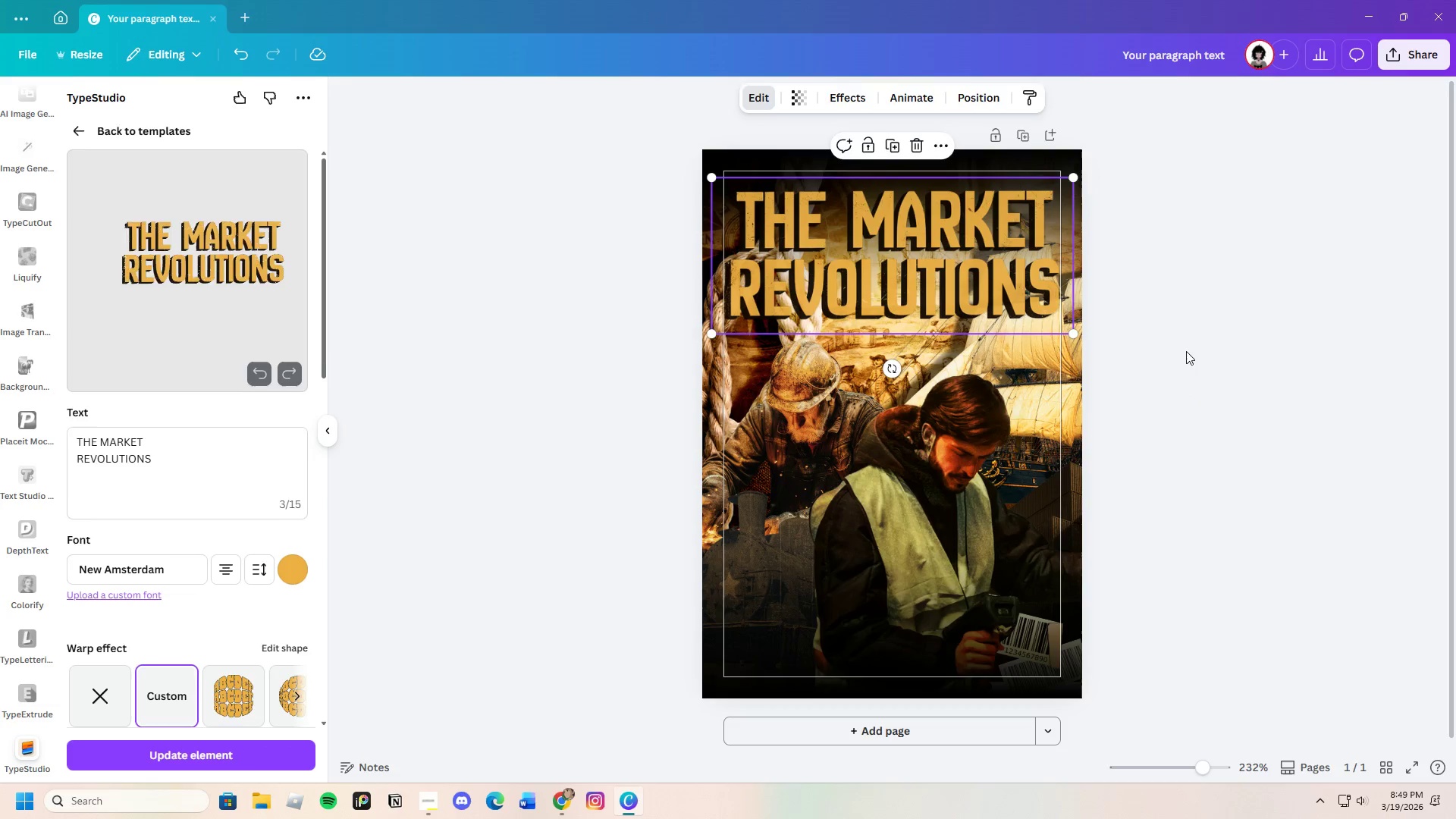 
left_click([1186, 351])
 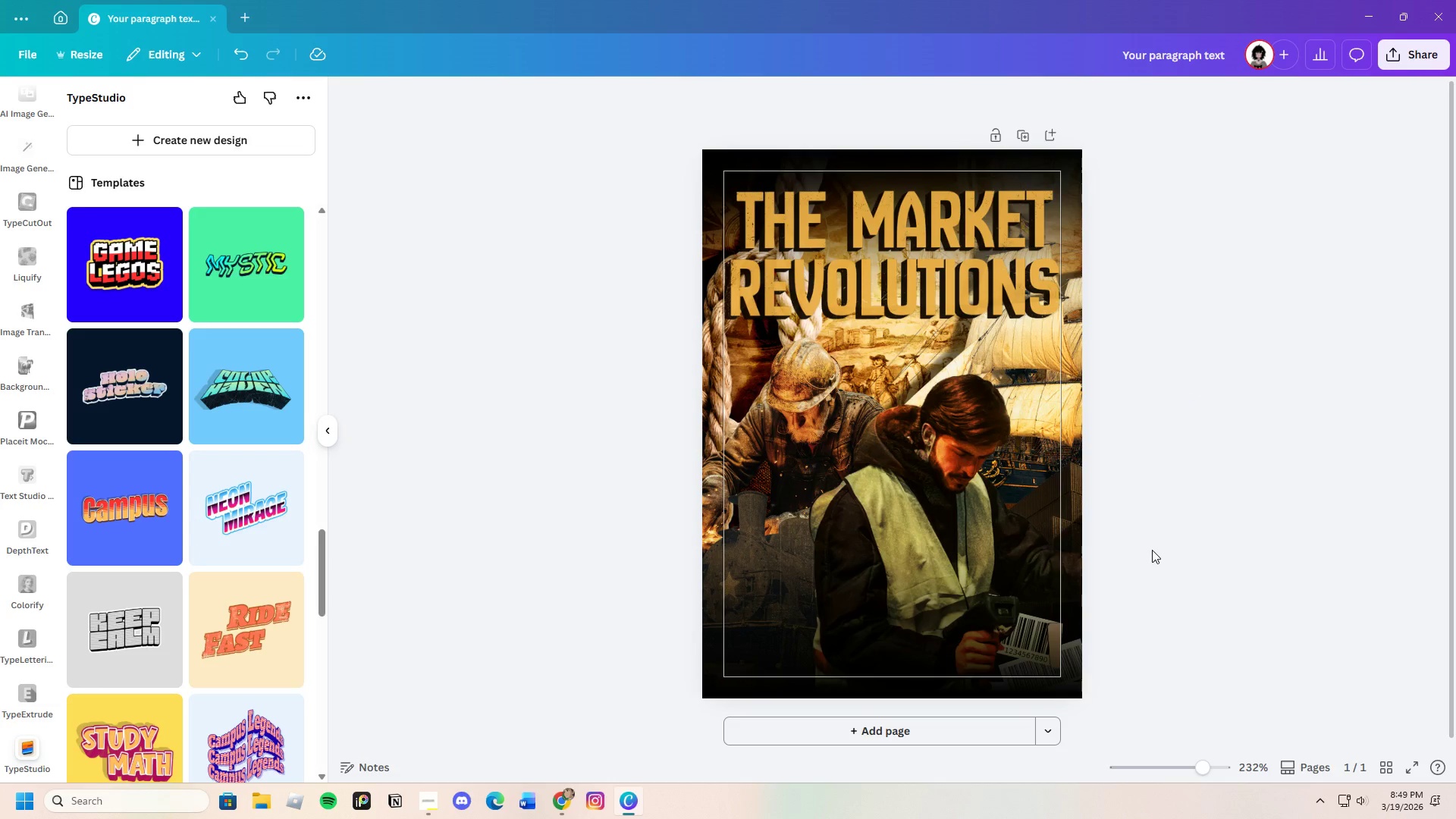 
left_click([961, 293])
 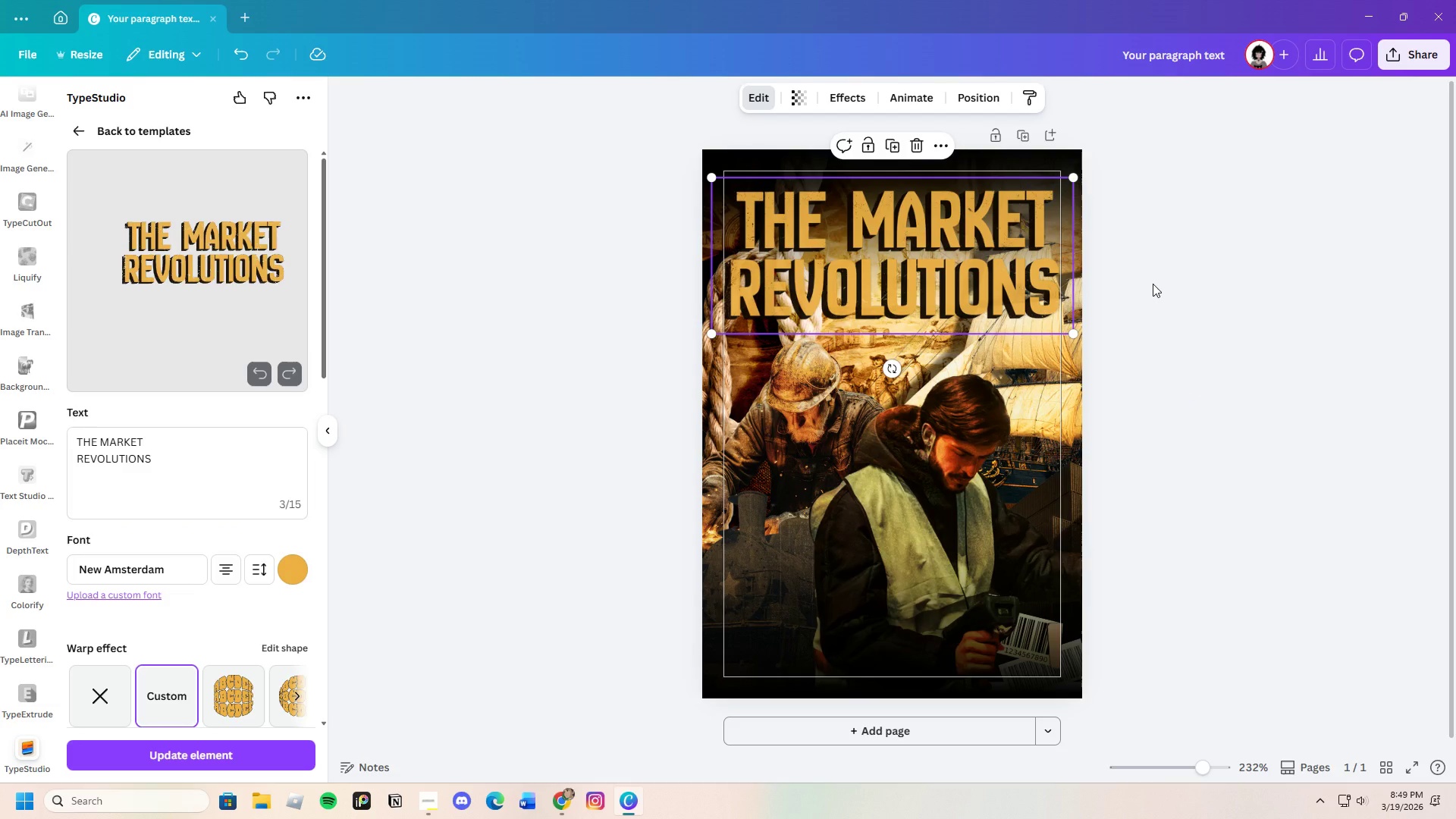 
left_click([1153, 284])
 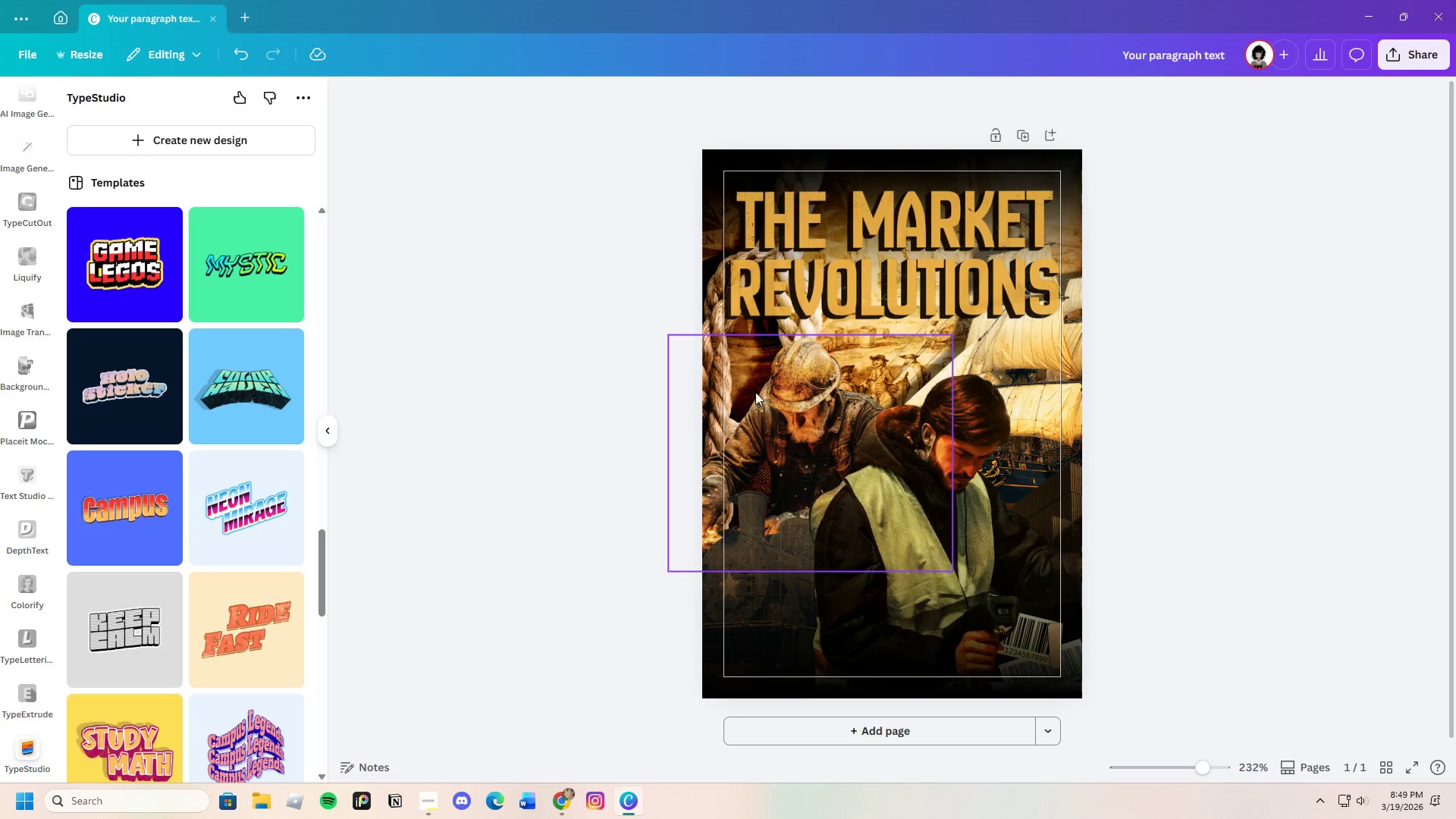 
wait(6.59)
 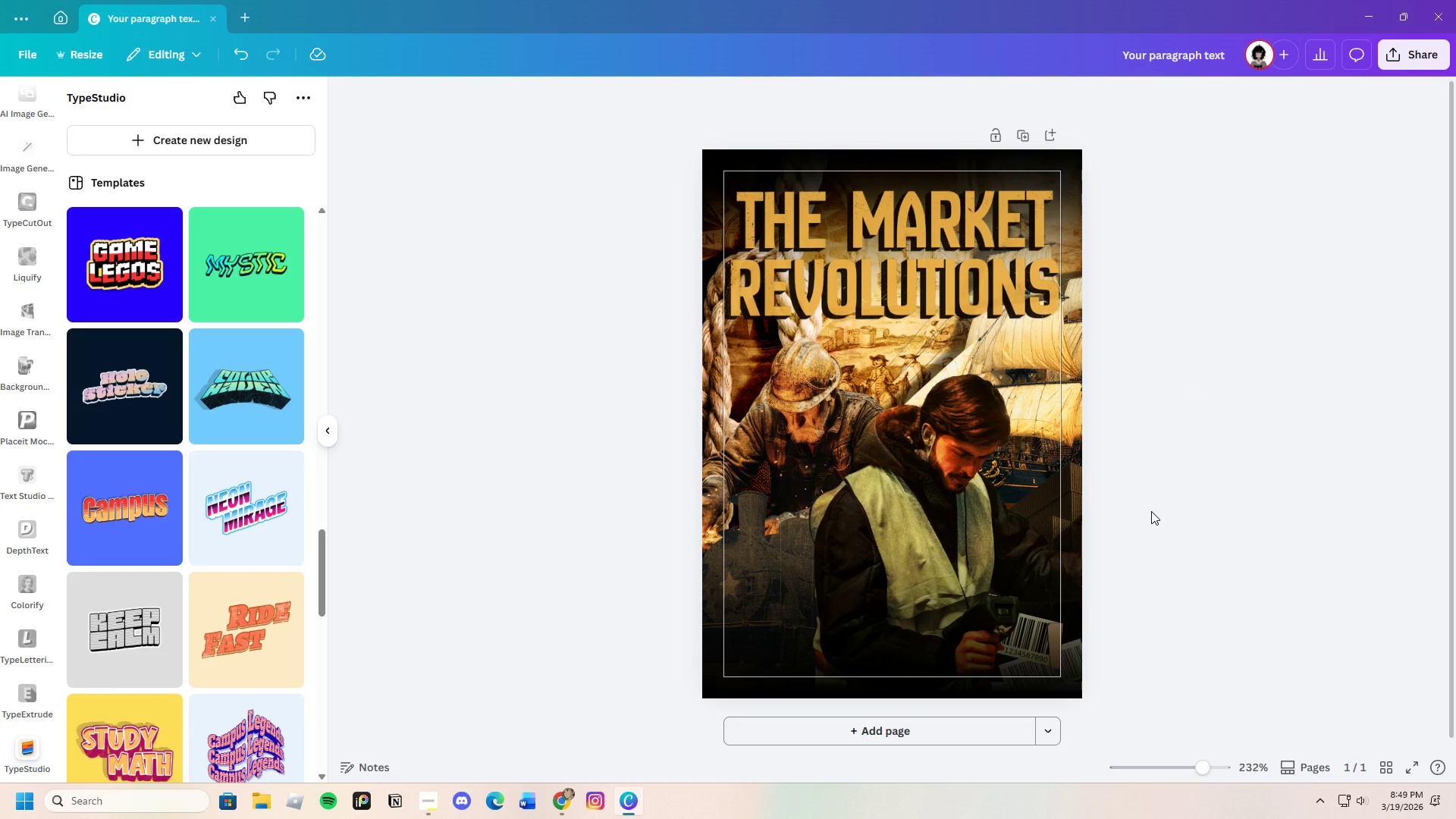 
left_click_drag(start_coordinate=[881, 268], to_coordinate=[881, 259])
 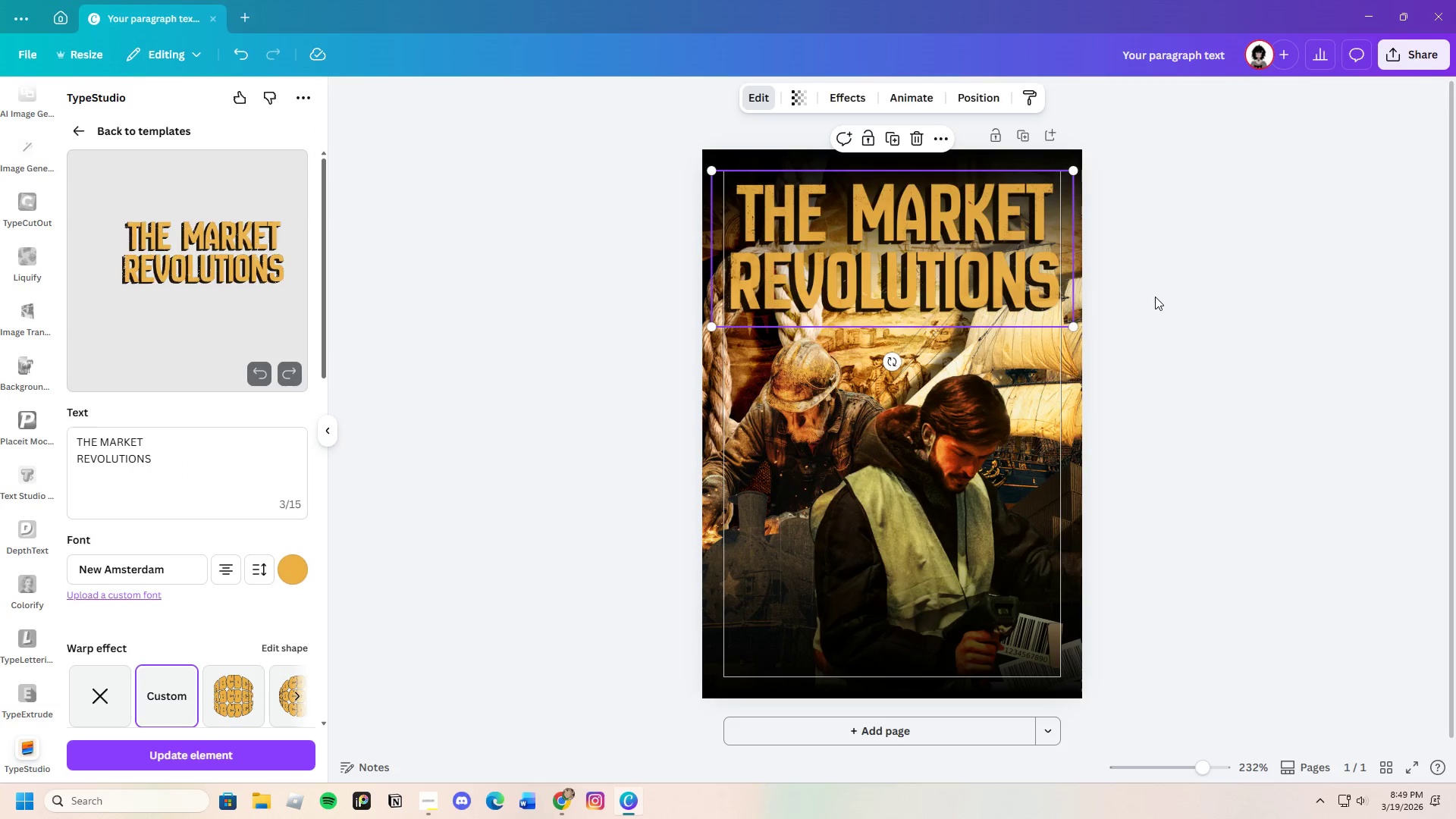 
left_click([1155, 297])
 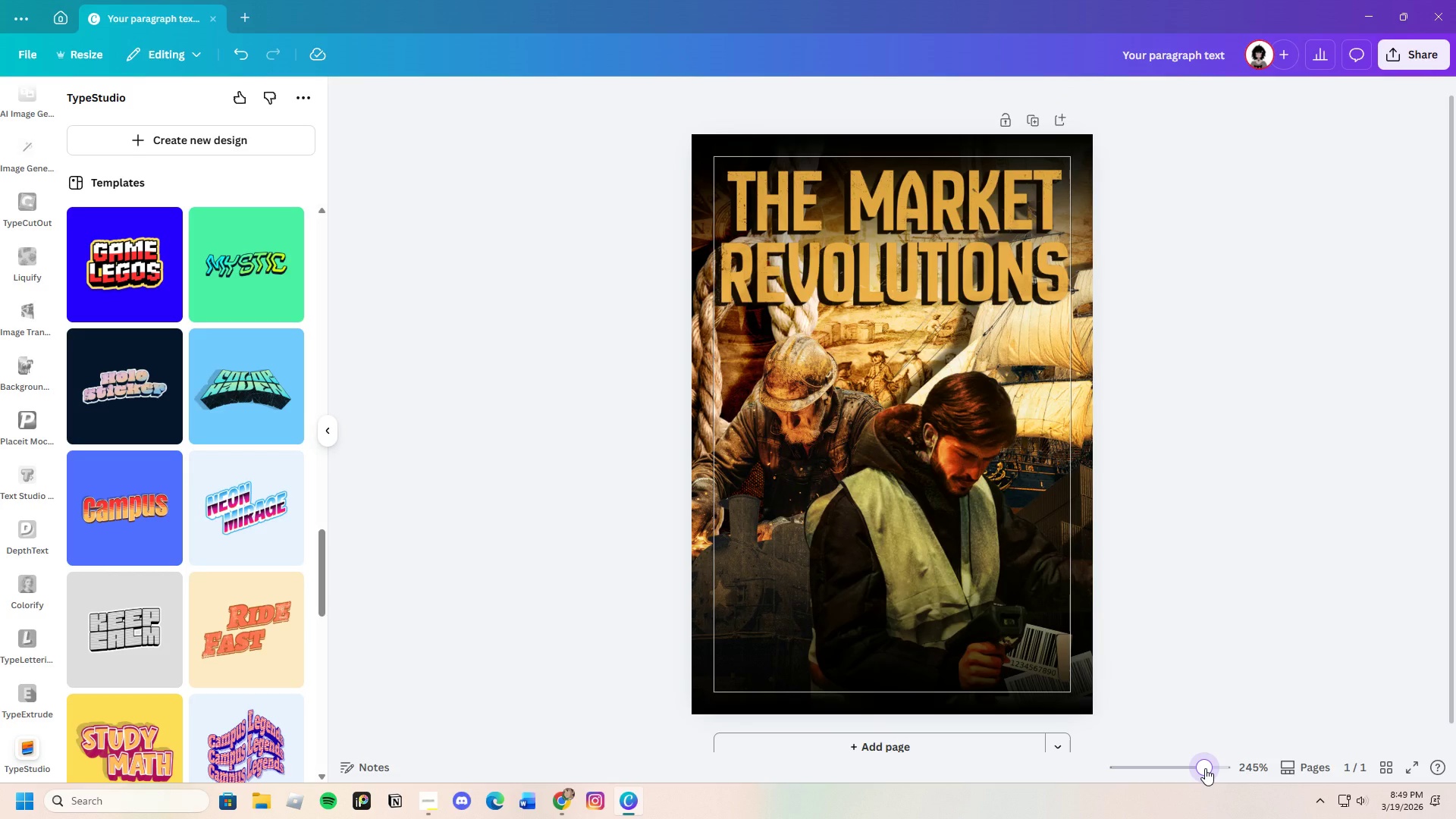 
left_click([852, 224])
 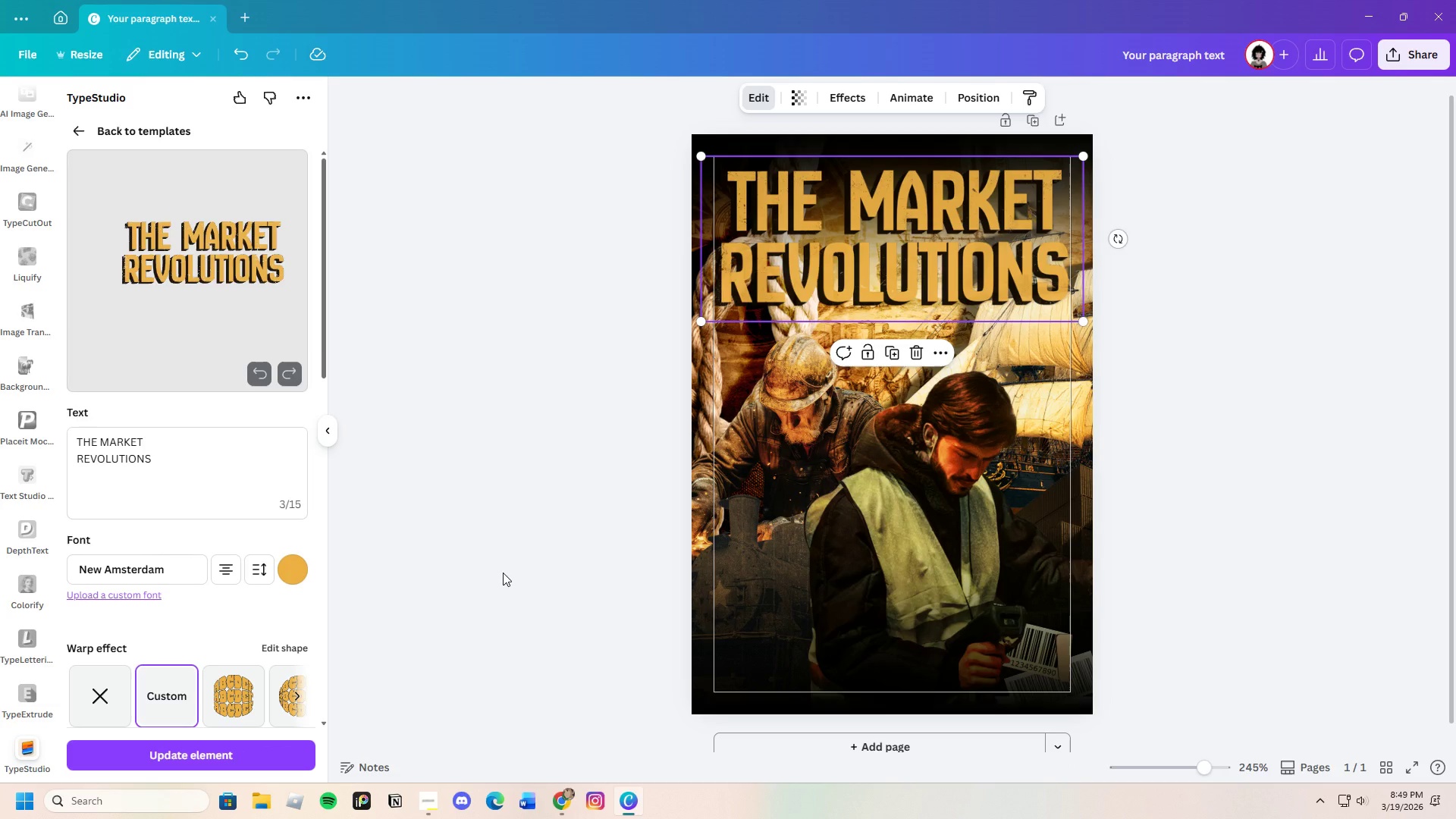 
left_click([1257, 483])
 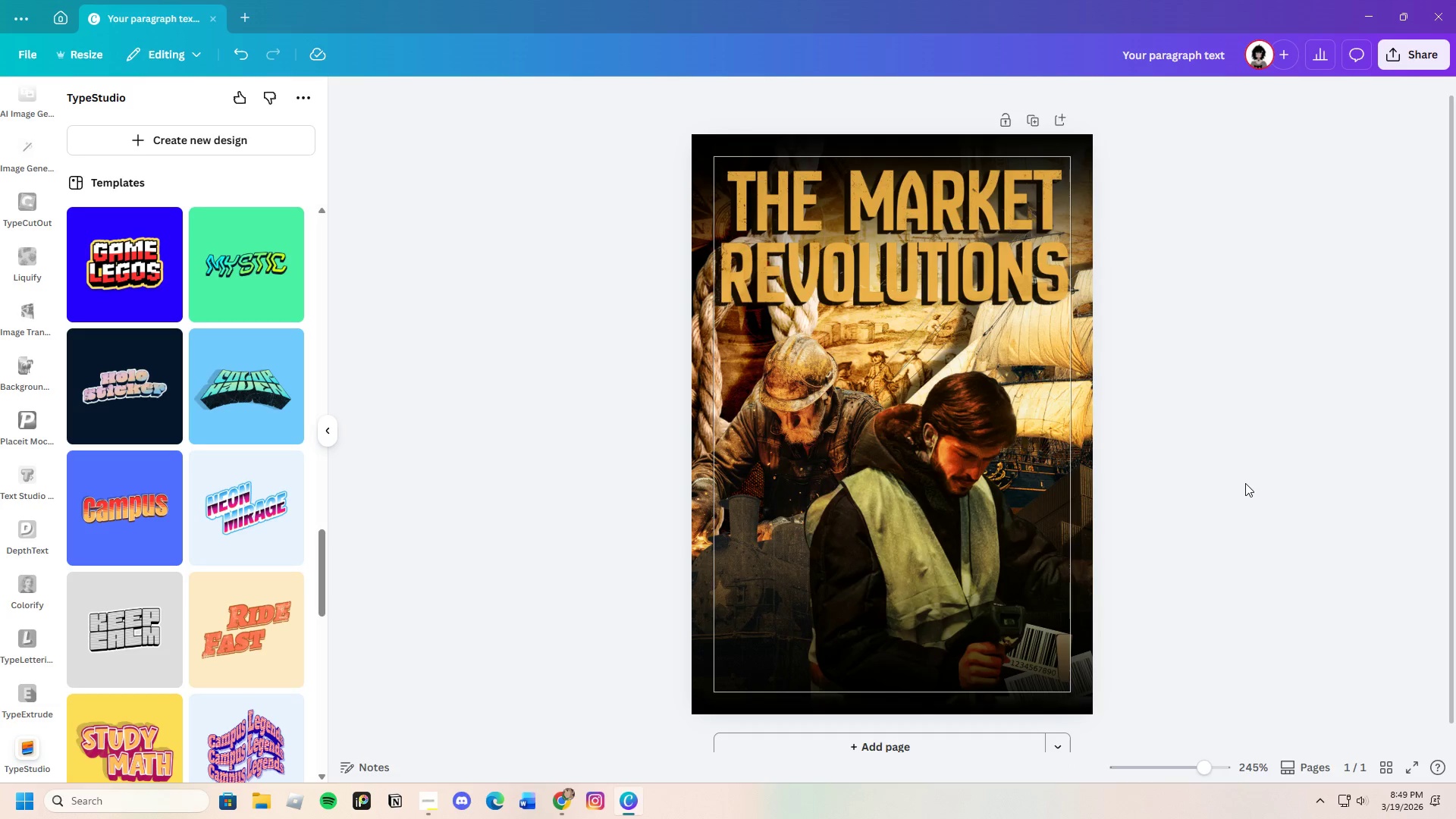 
scroll: coordinate [1227, 600], scroll_direction: up, amount: 3.0
 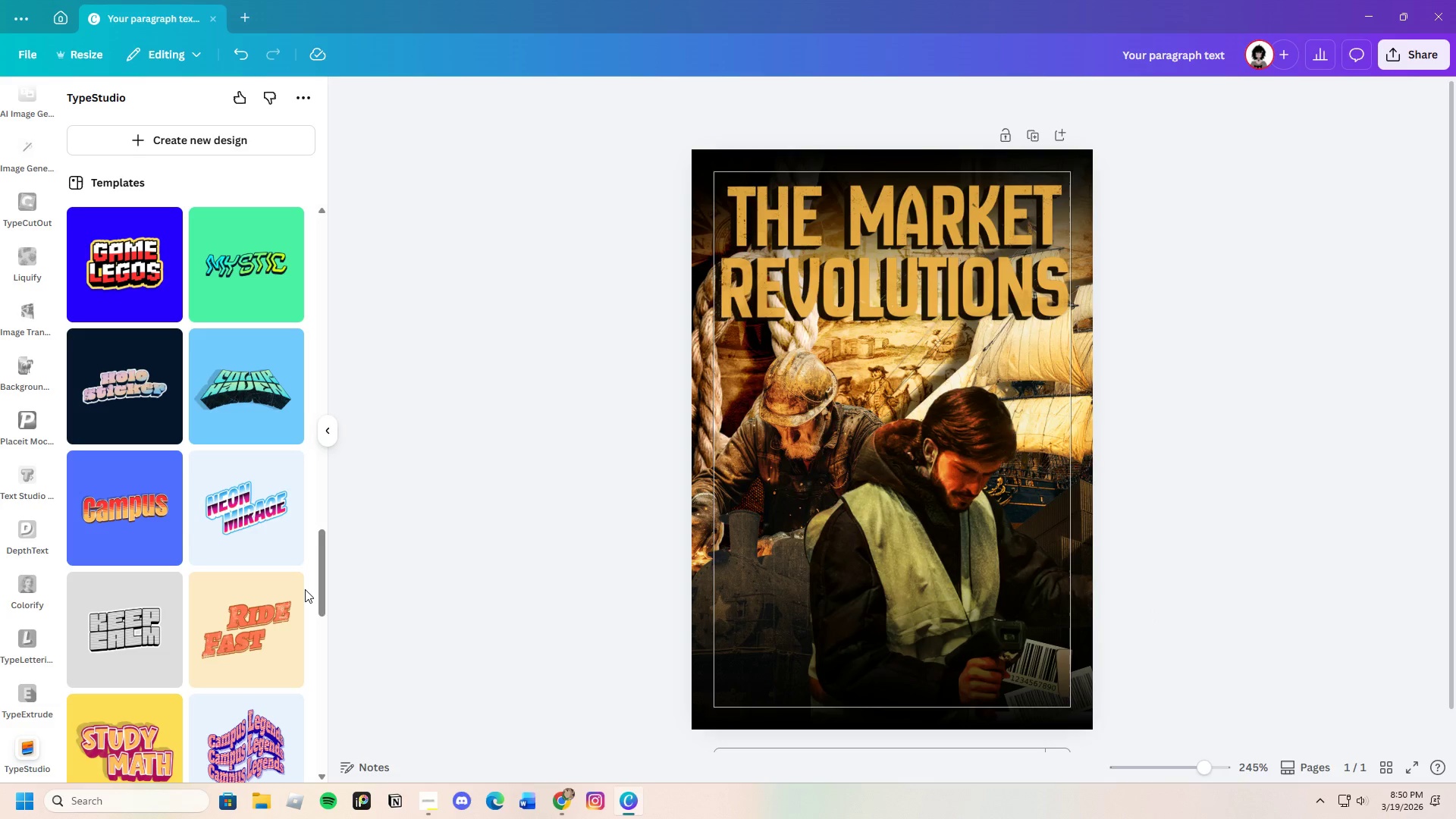 
wait(6.2)
 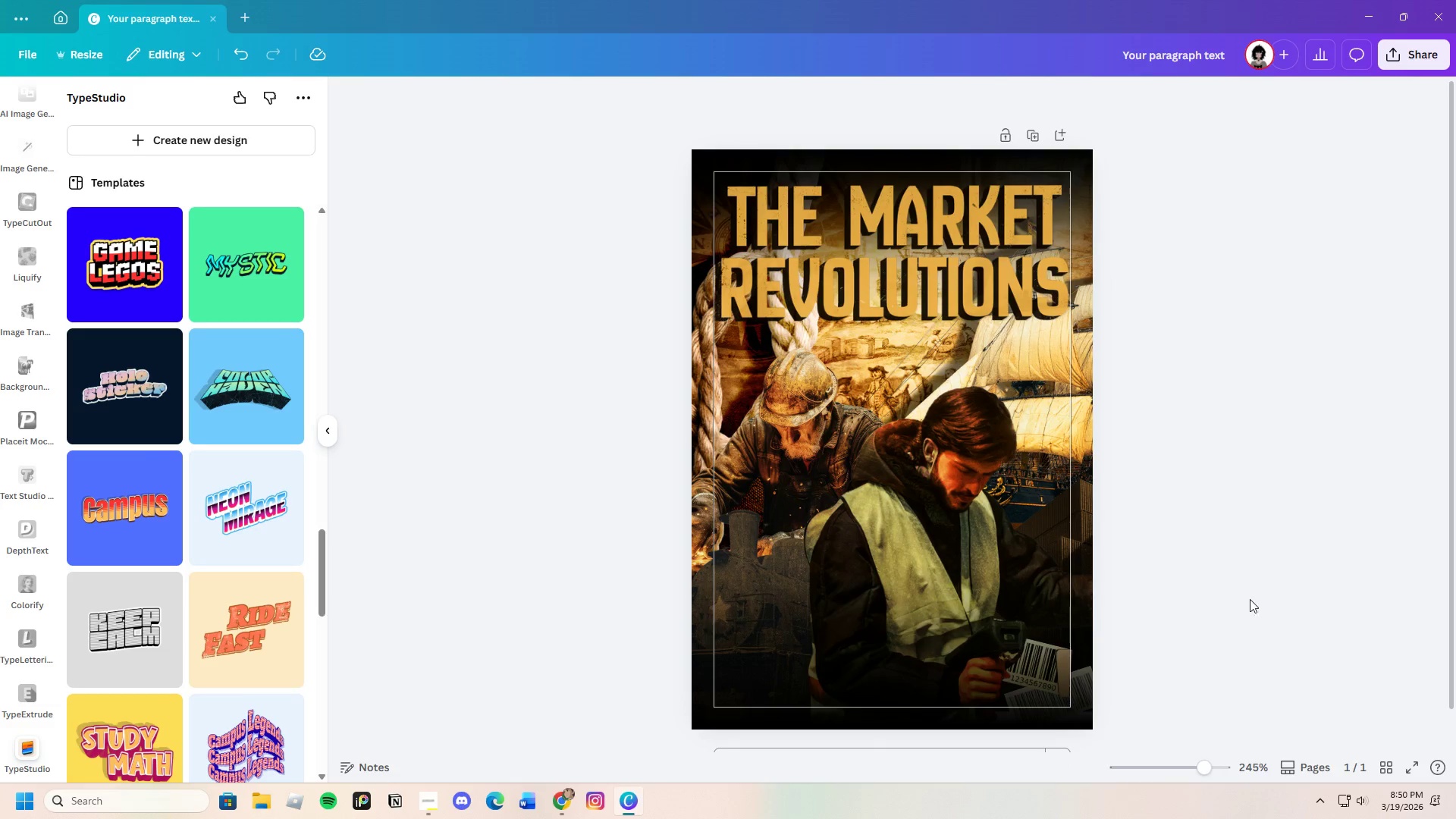 
left_click([516, 155])
 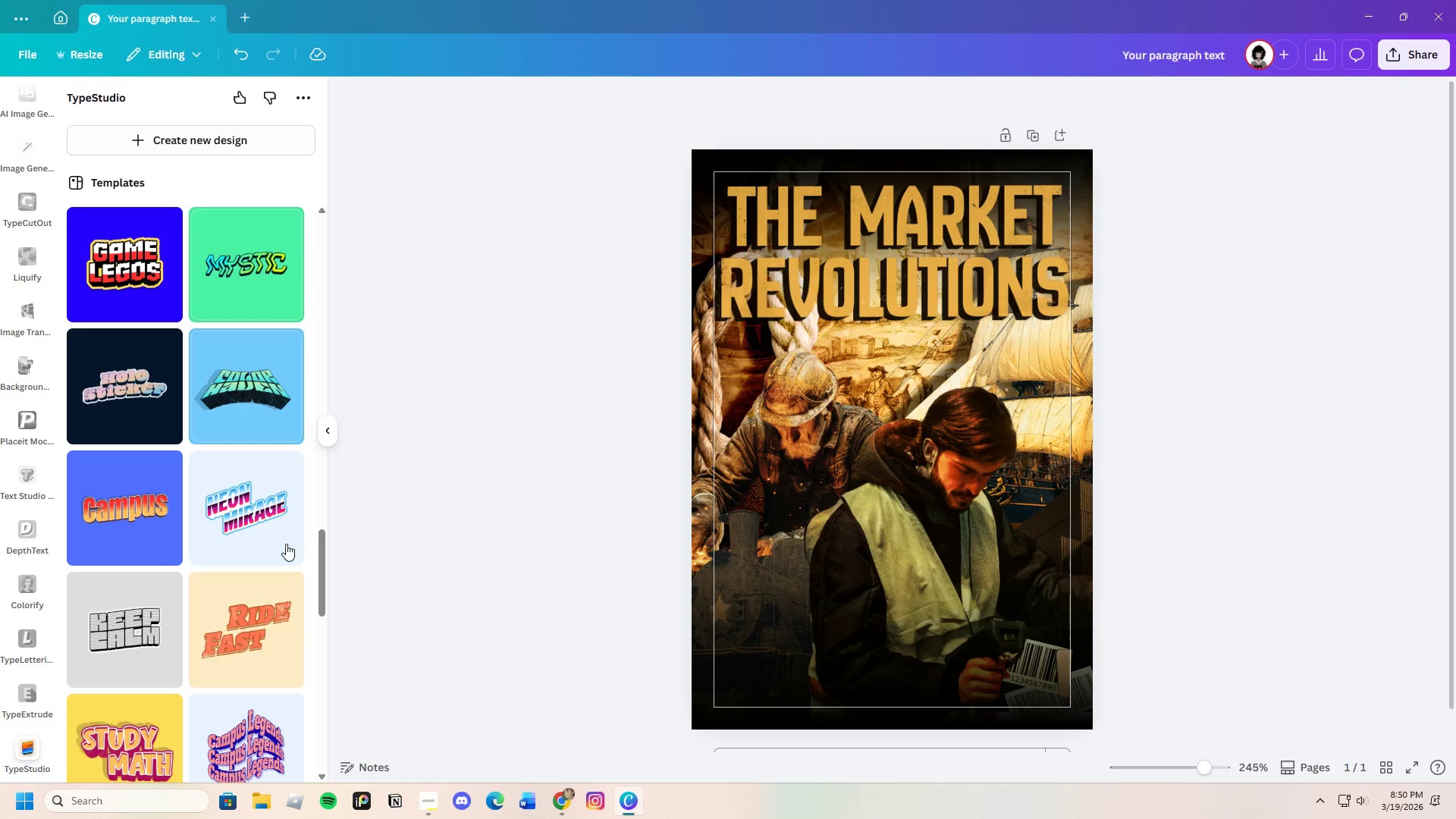 
scroll: coordinate [262, 657], scroll_direction: down, amount: 3.0
 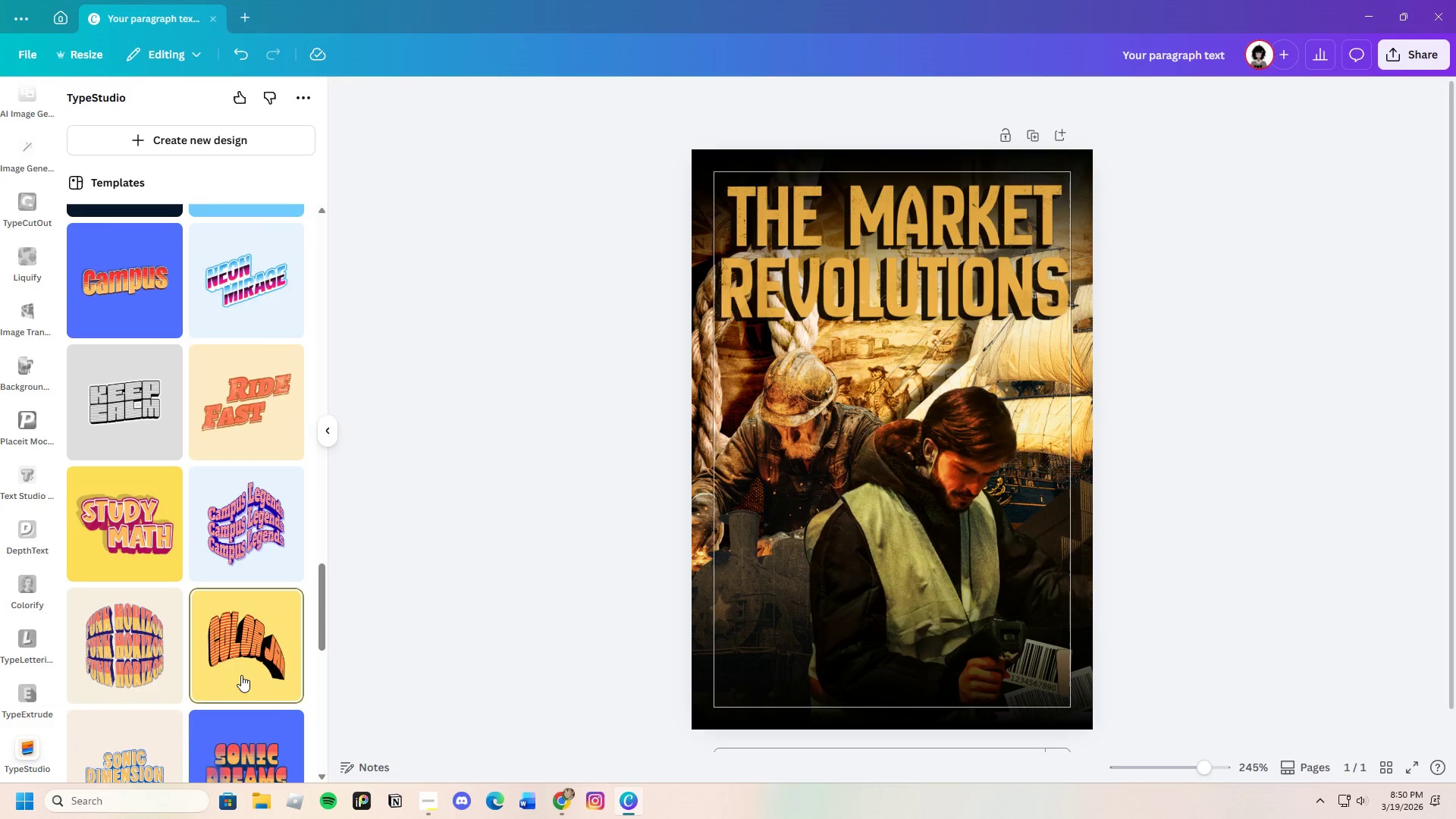 
scroll: coordinate [226, 660], scroll_direction: up, amount: 8.0
 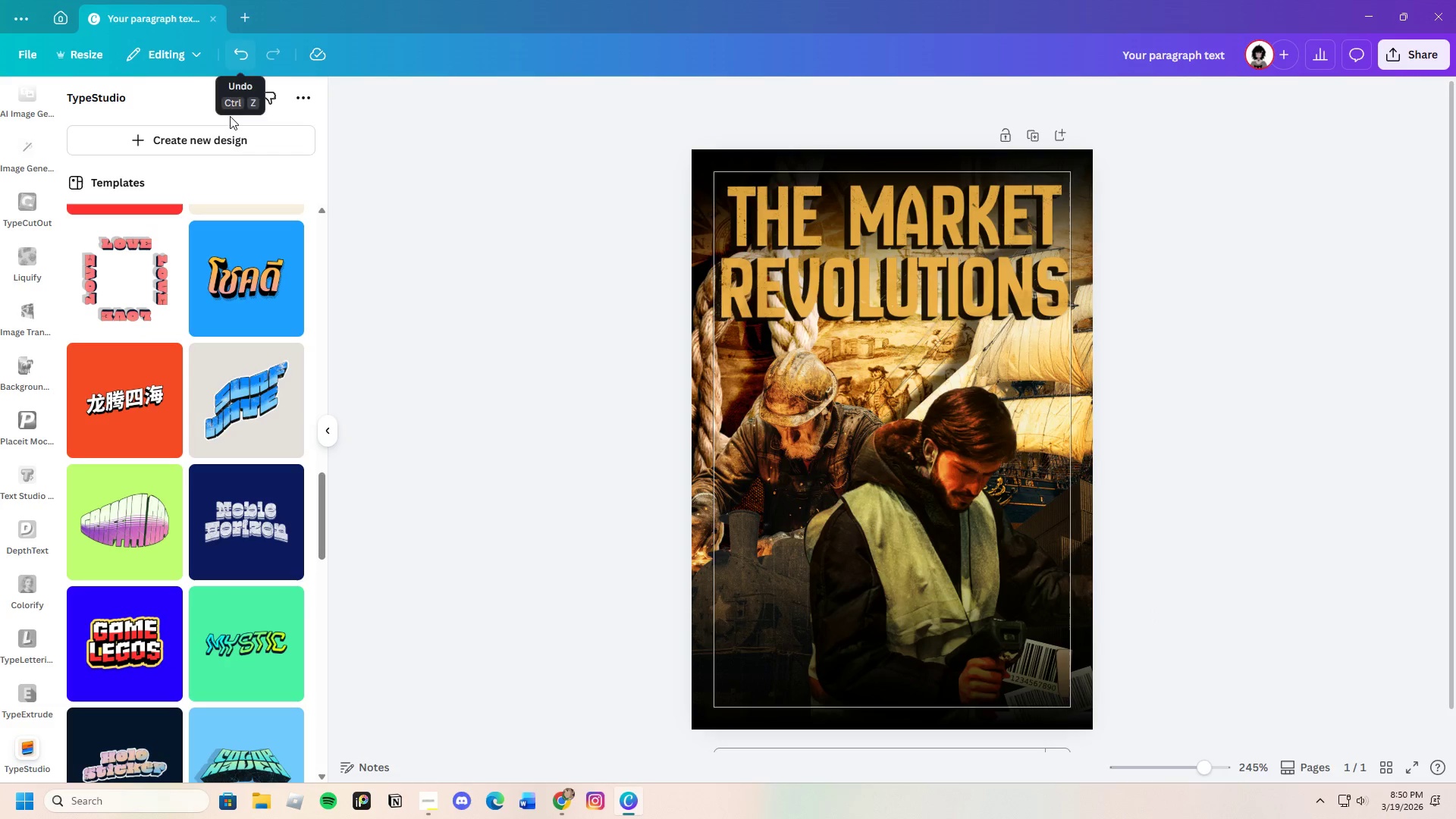 
scroll: coordinate [270, 693], scroll_direction: down, amount: 11.0
 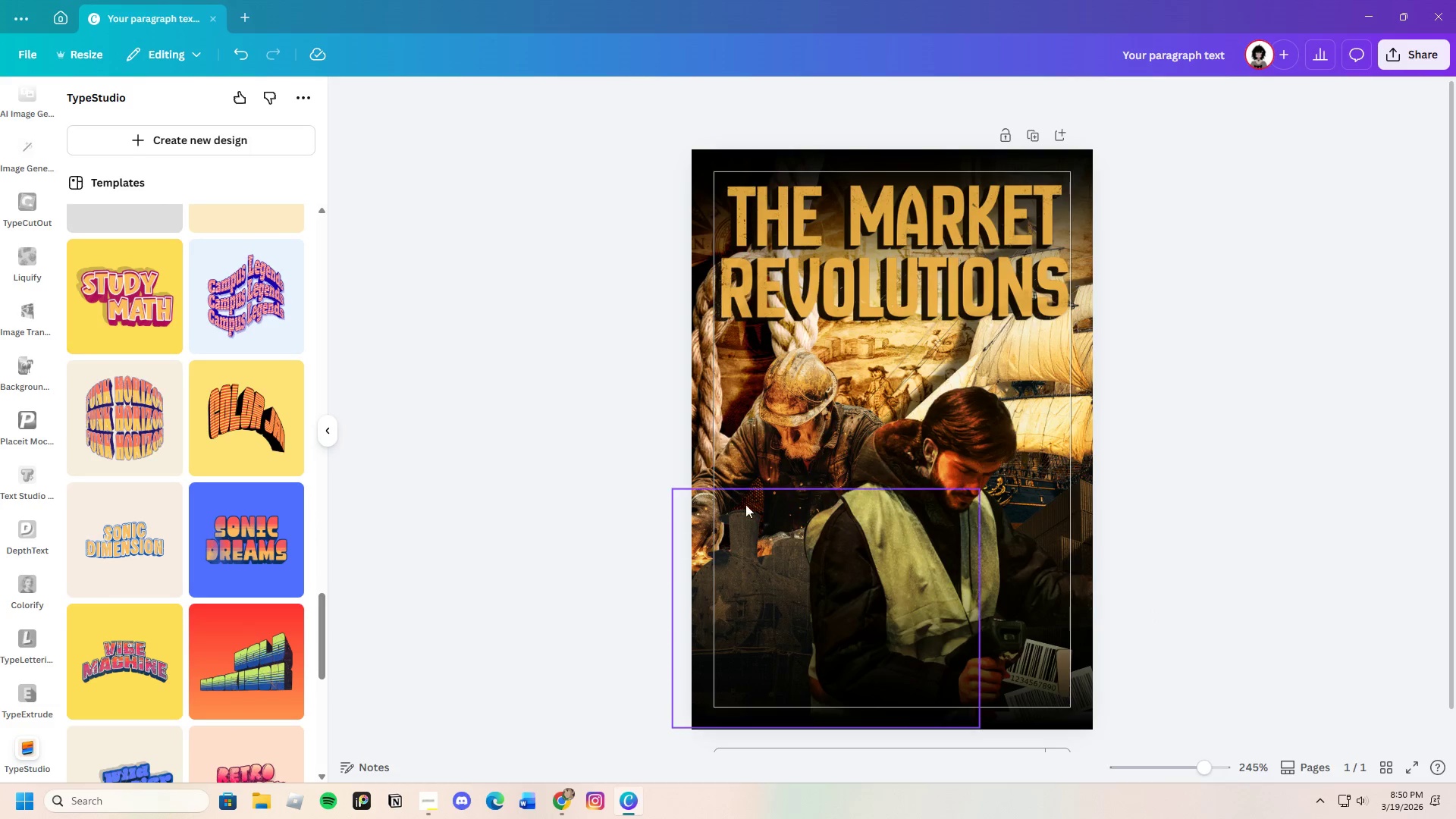 
left_click([768, 491])
 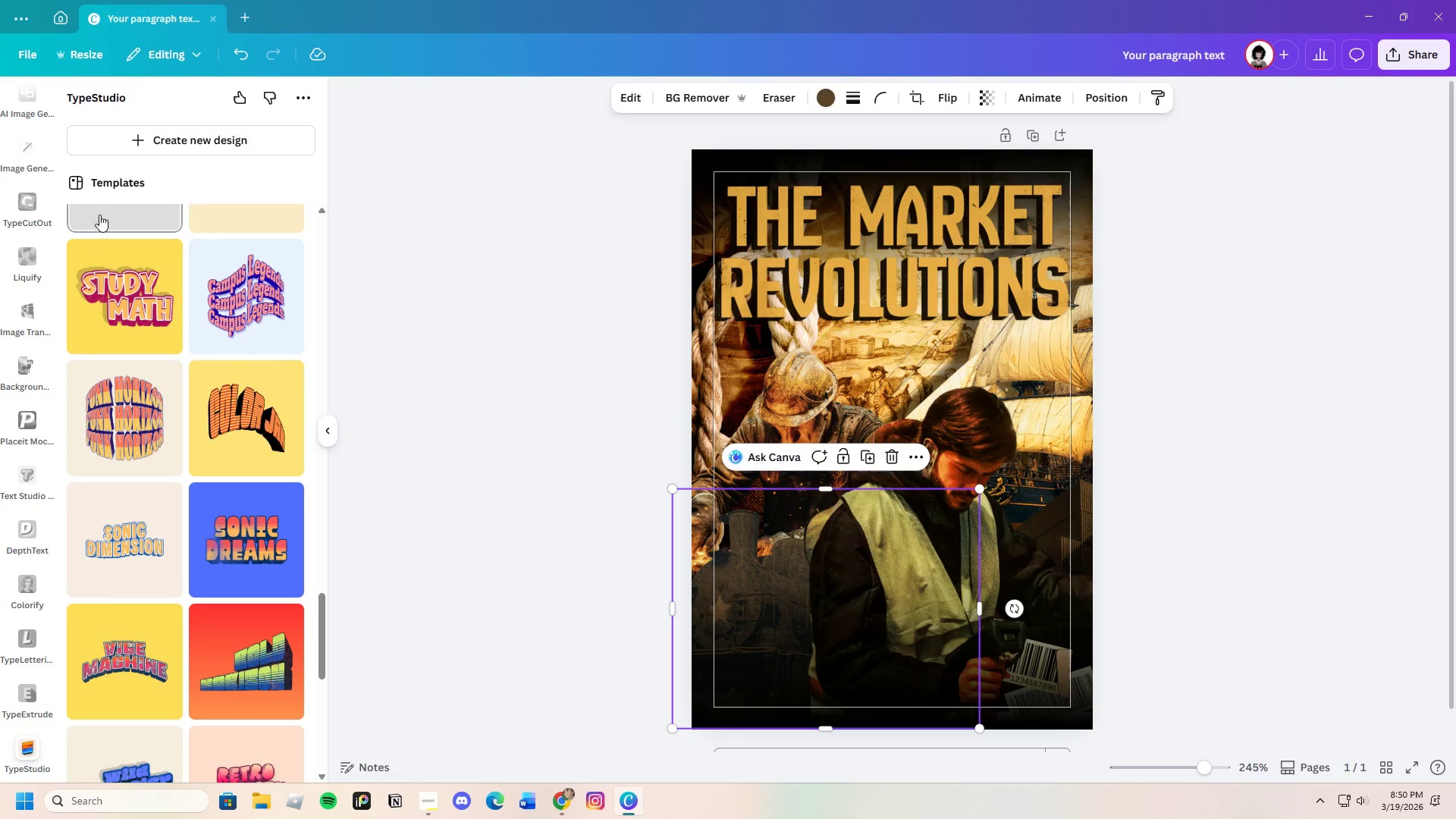 
scroll: coordinate [44, 282], scroll_direction: up, amount: 37.0
 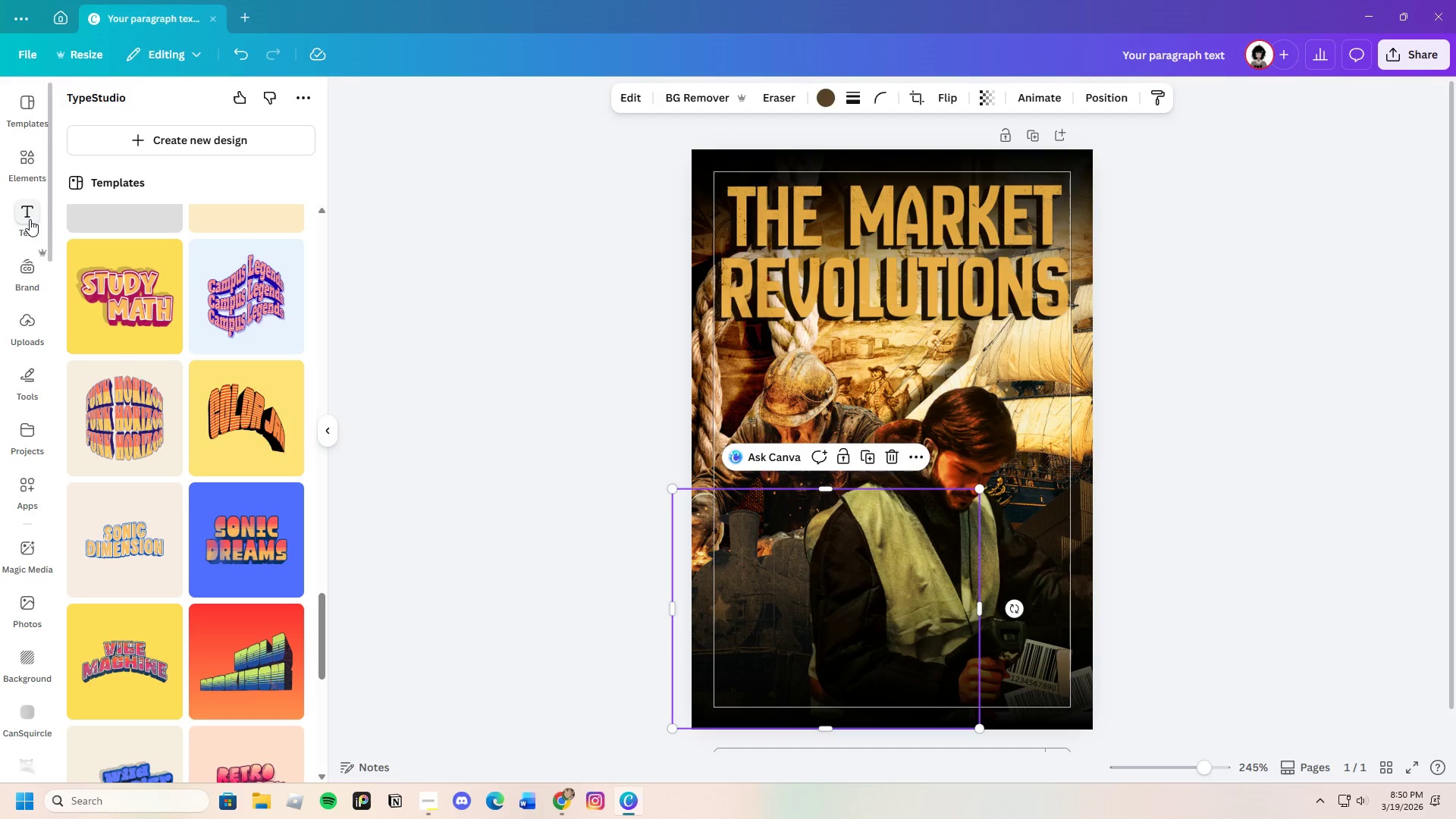 
left_click([27, 213])
 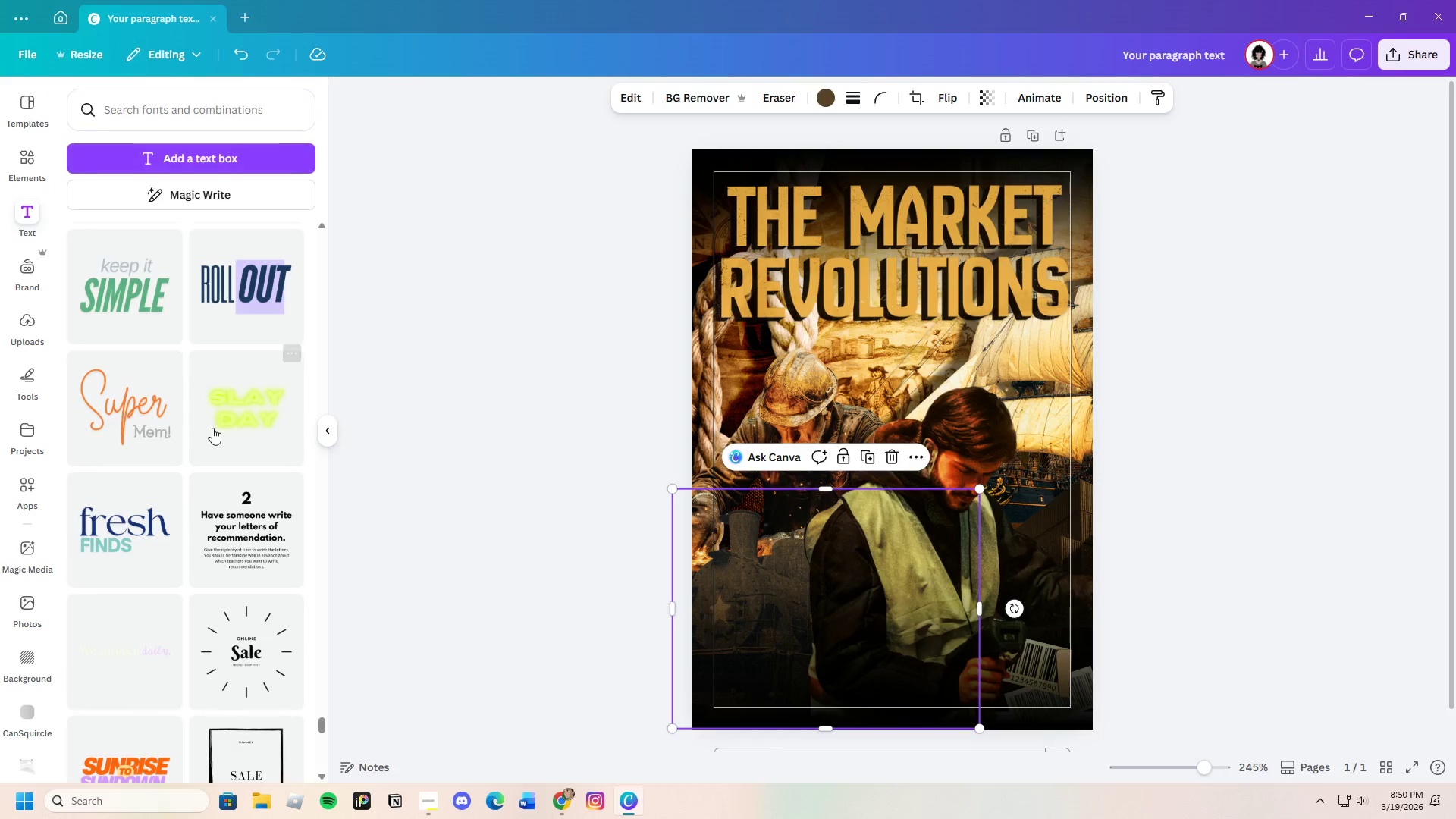 
scroll: coordinate [207, 466], scroll_direction: down, amount: 8.0
 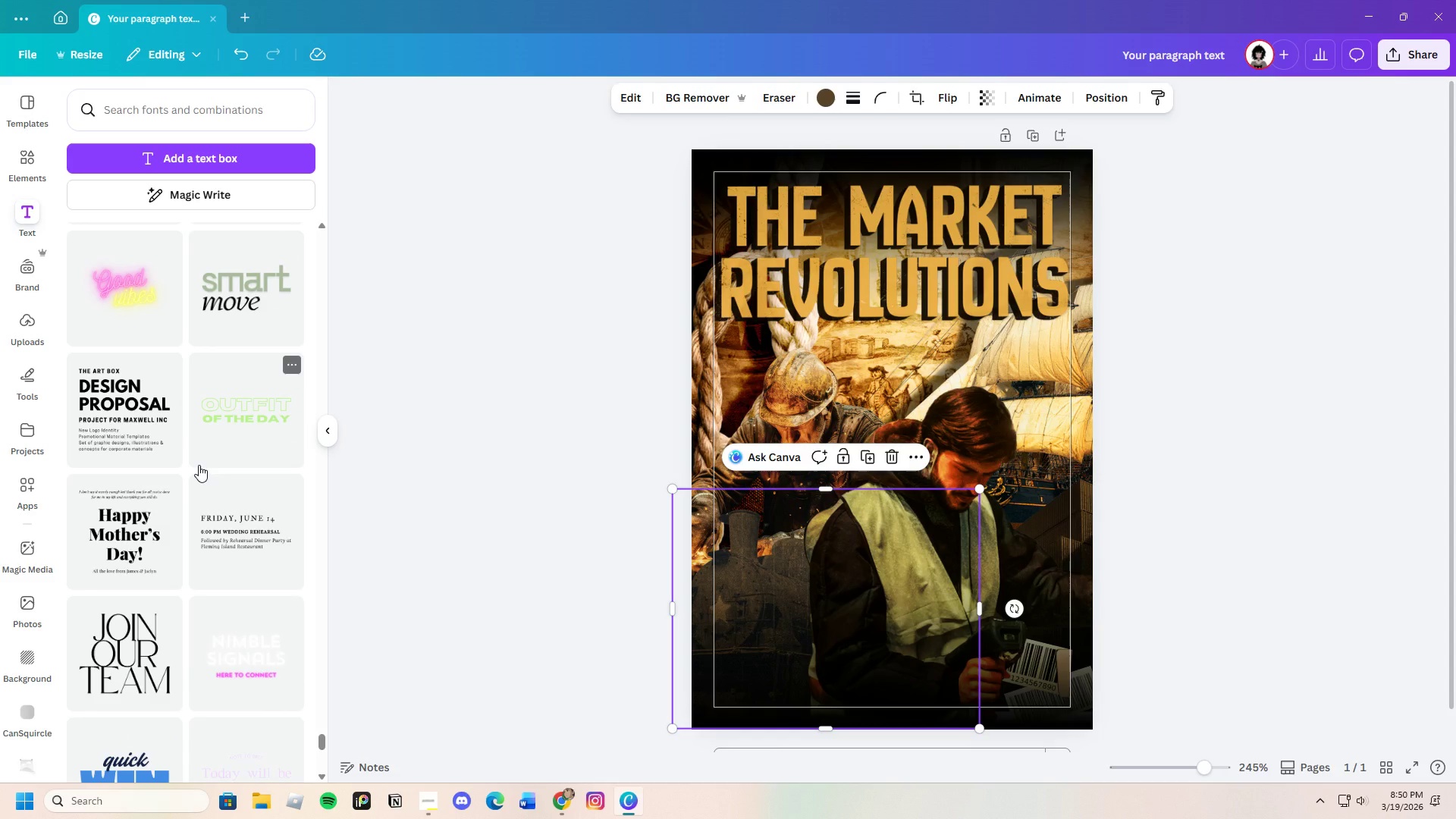 
wait(20.67)
 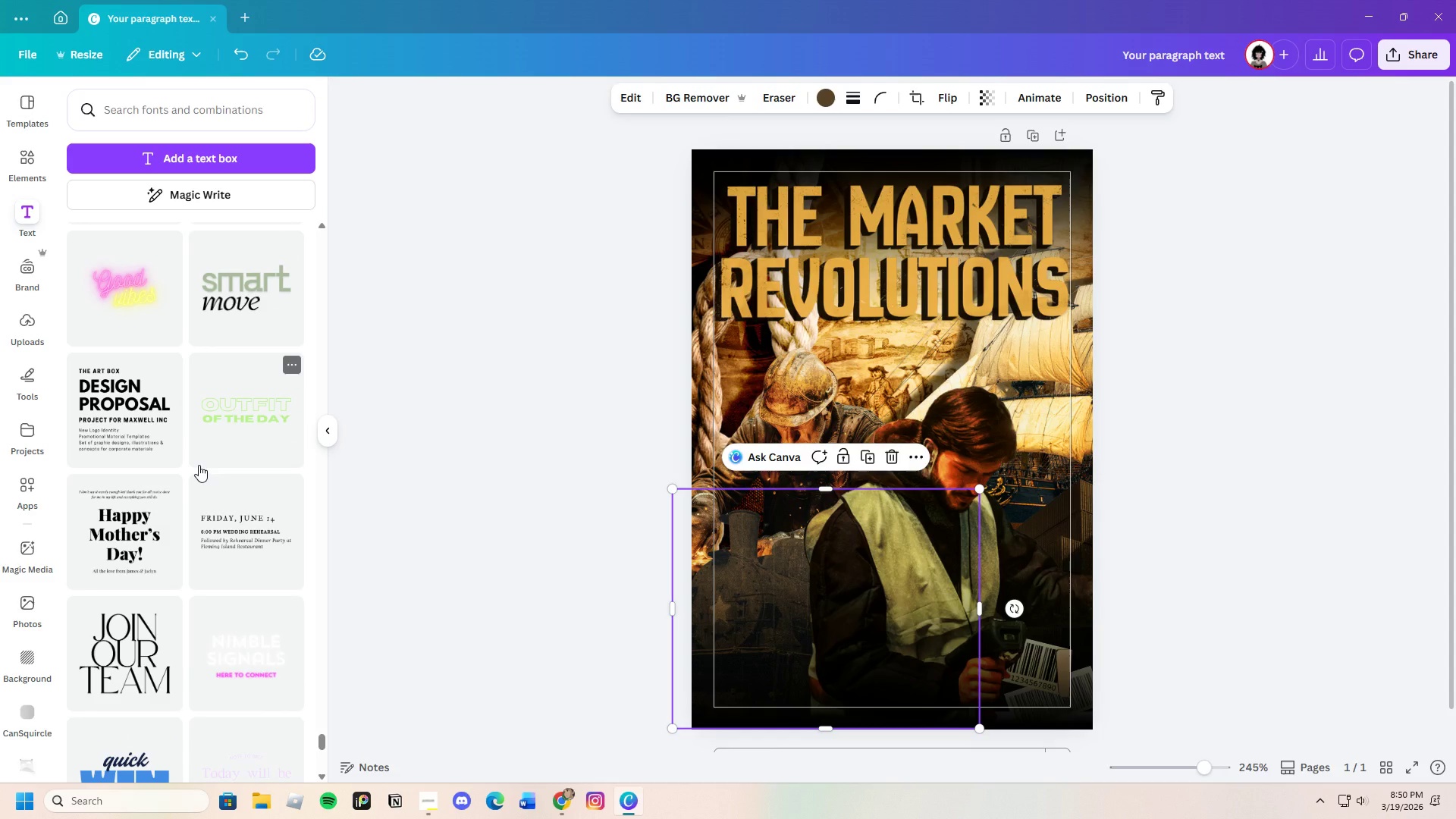 
scroll: coordinate [210, 550], scroll_direction: down, amount: 31.0
 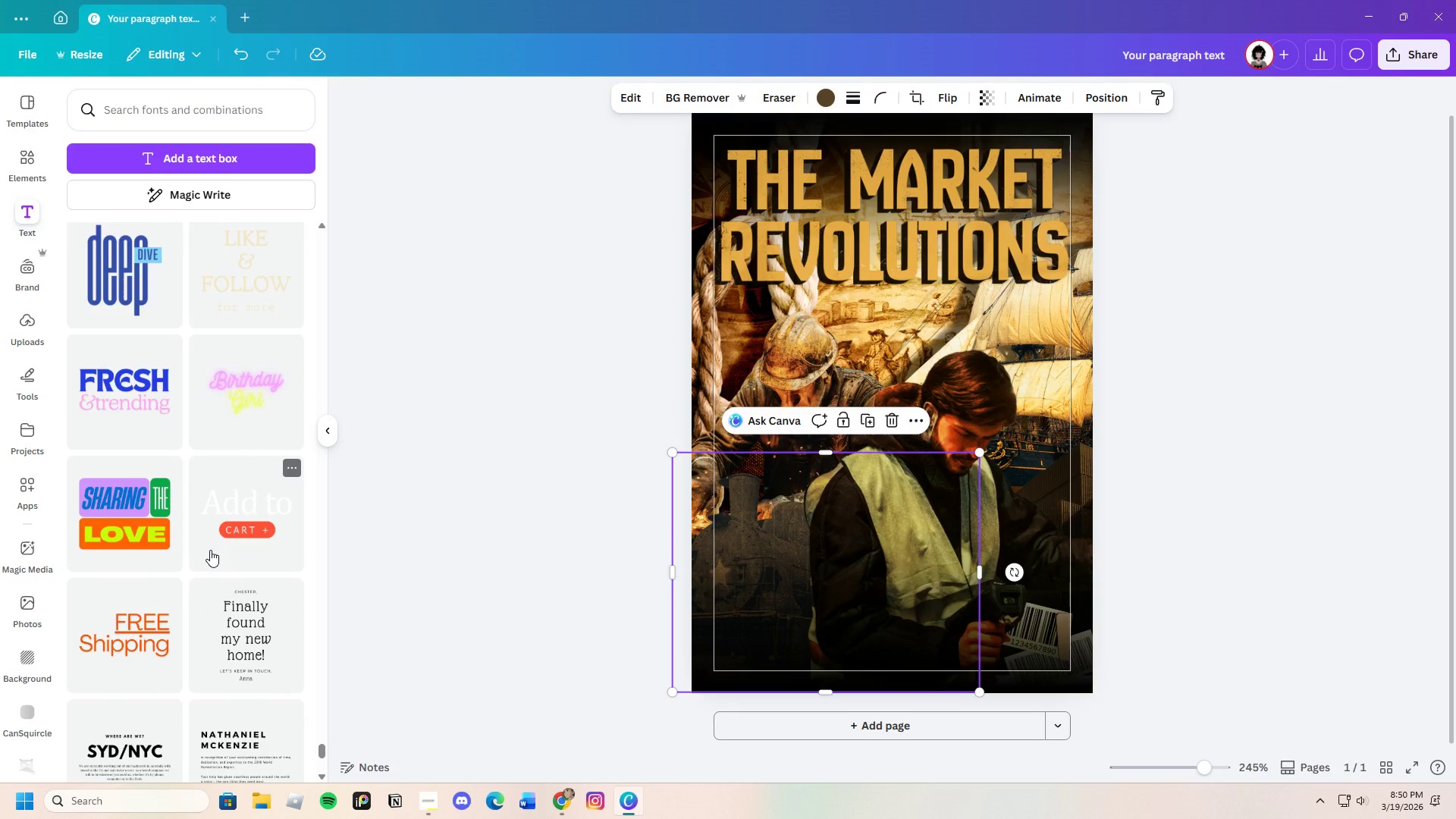 
scroll: coordinate [203, 581], scroll_direction: down, amount: 32.0
 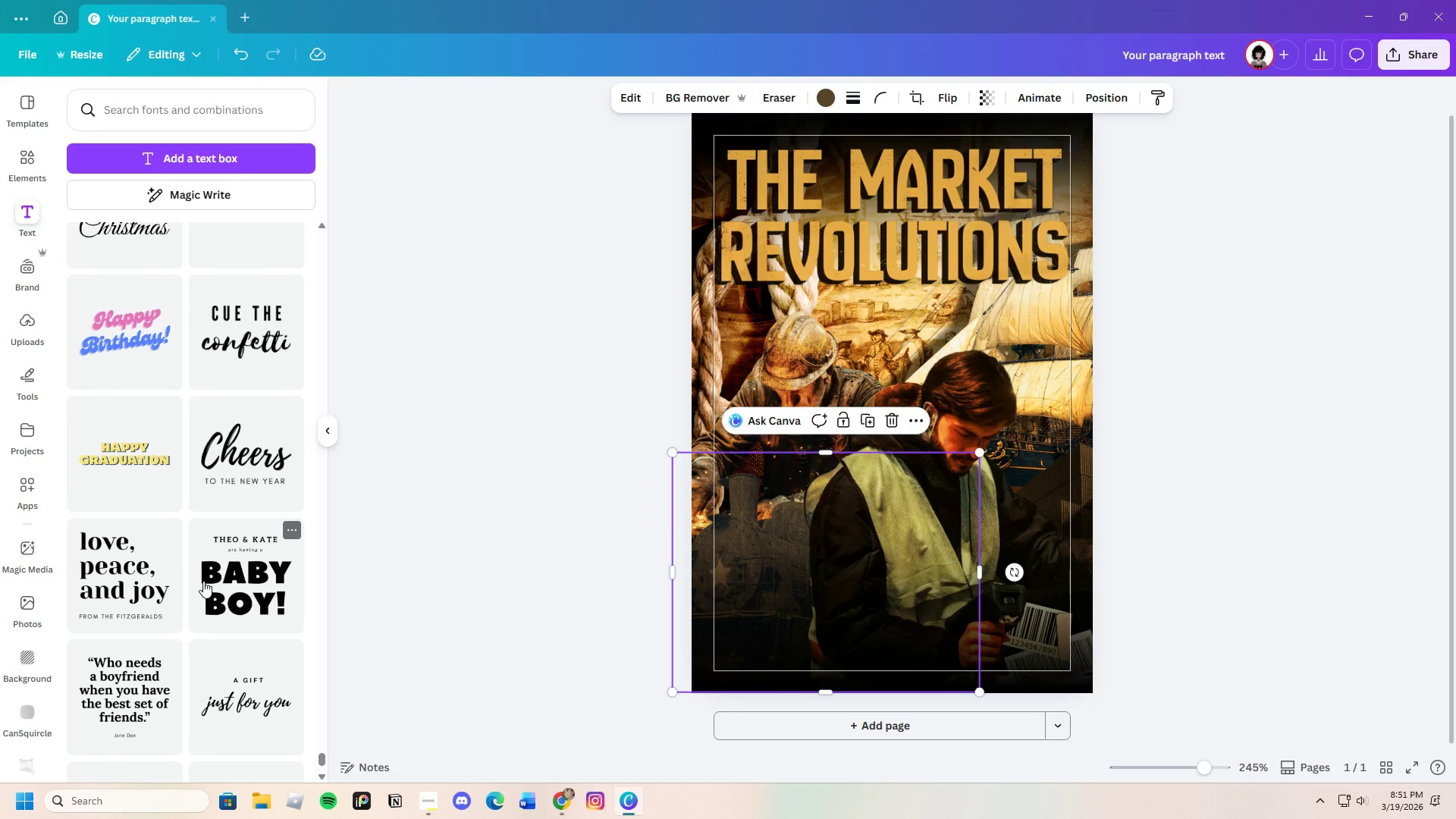 
left_click([872, 176])
 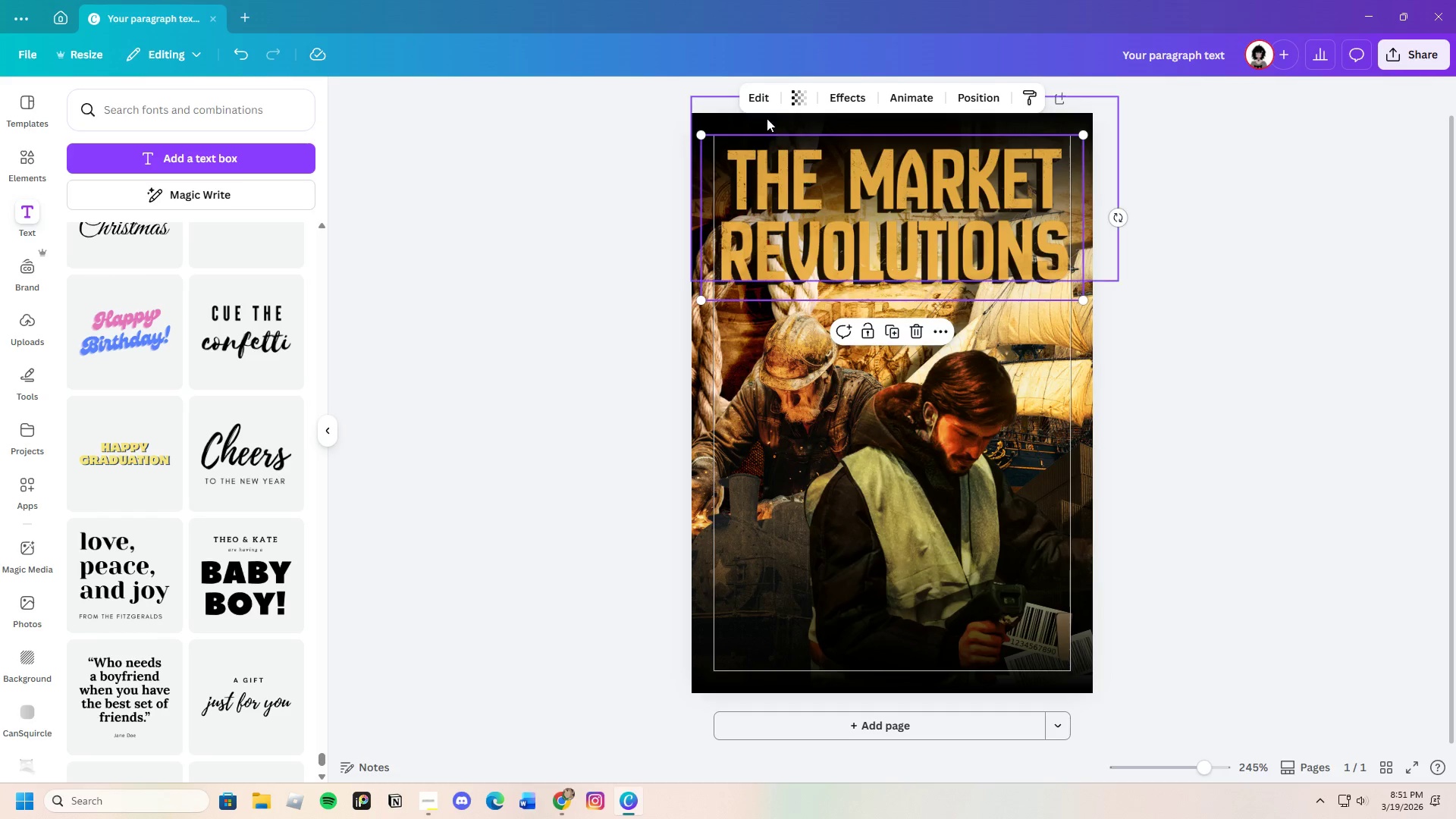 
left_click([764, 90])
 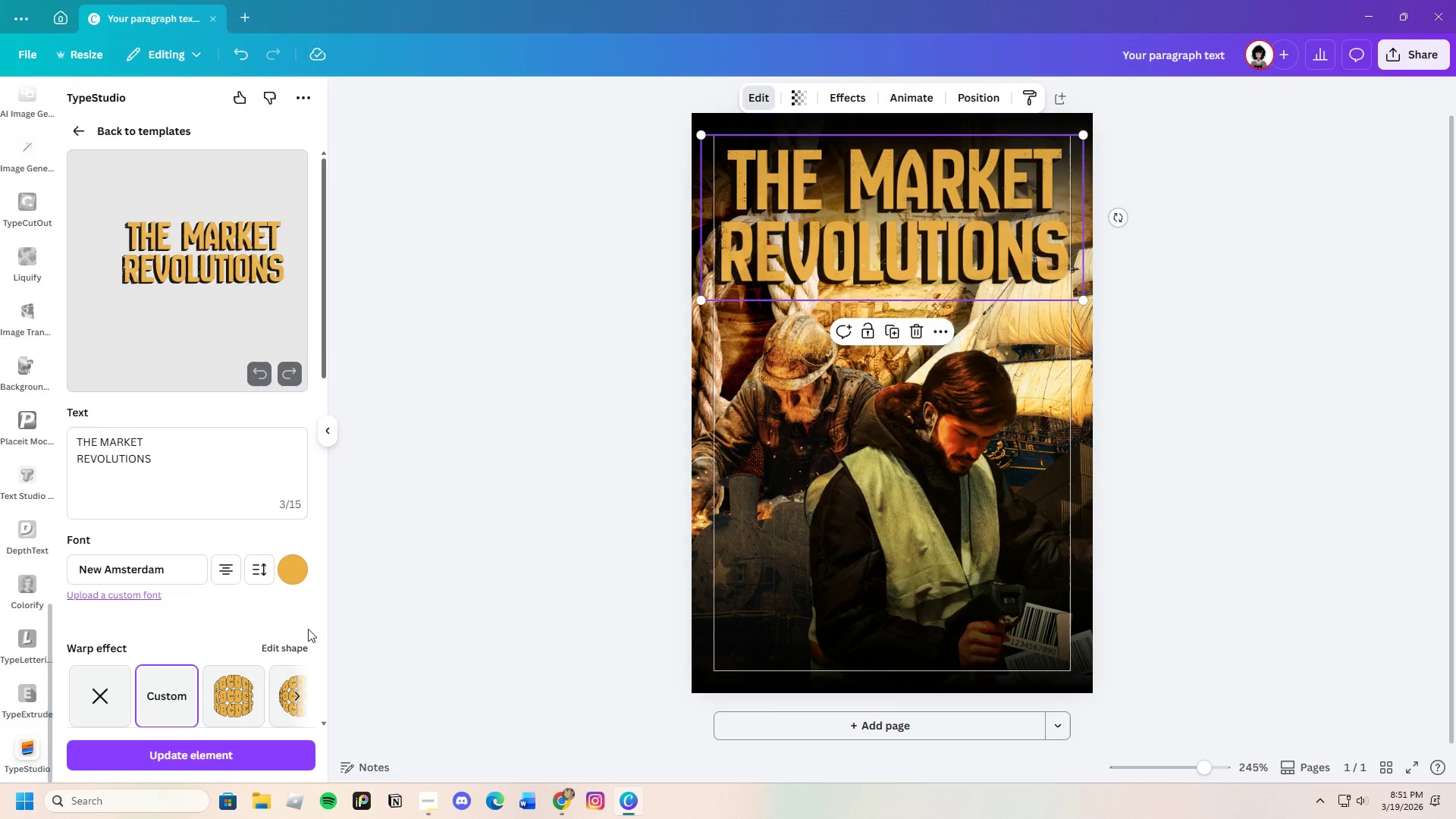 
scroll: coordinate [256, 656], scroll_direction: down, amount: 4.0
 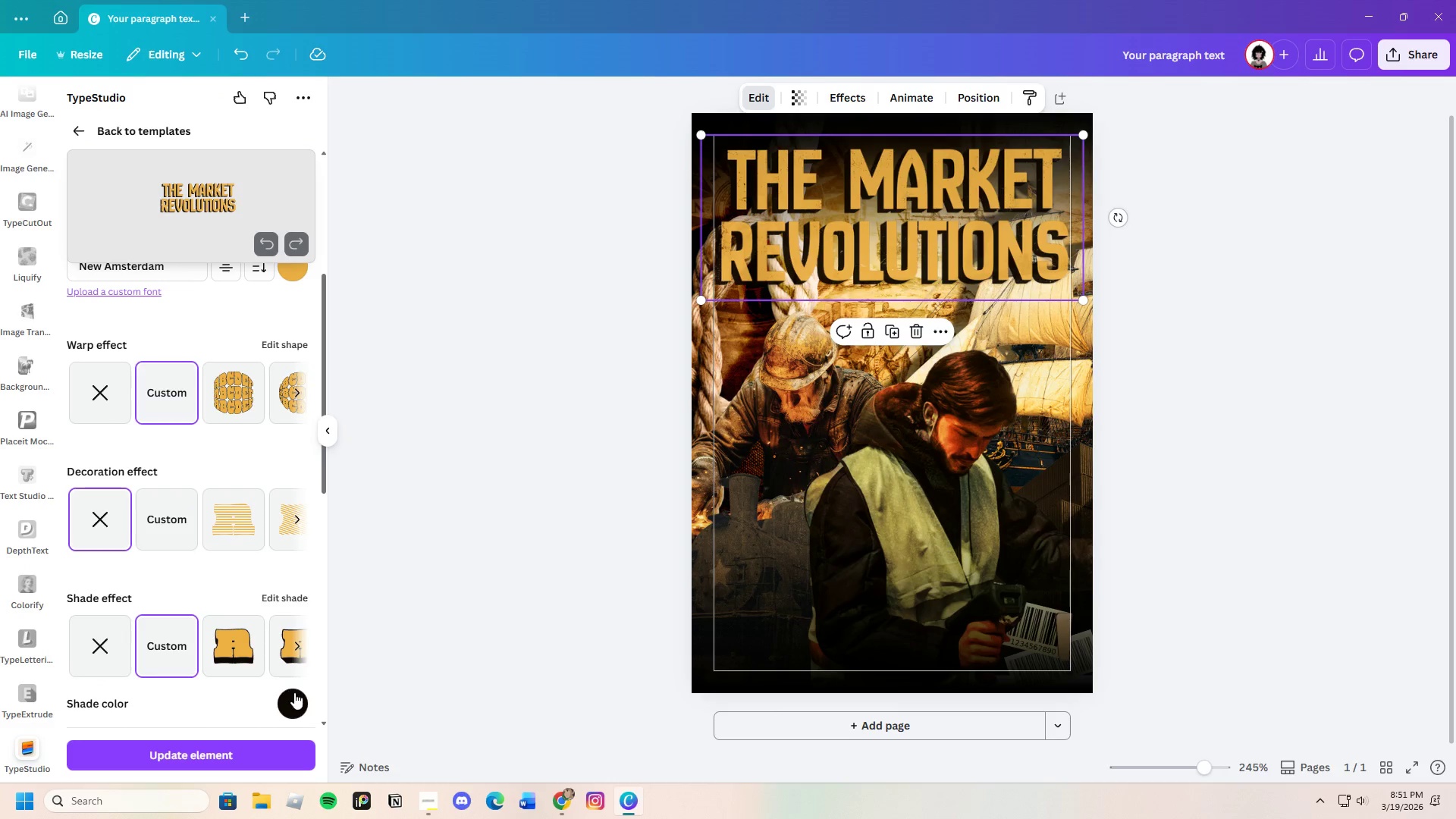 
left_click([294, 695])
 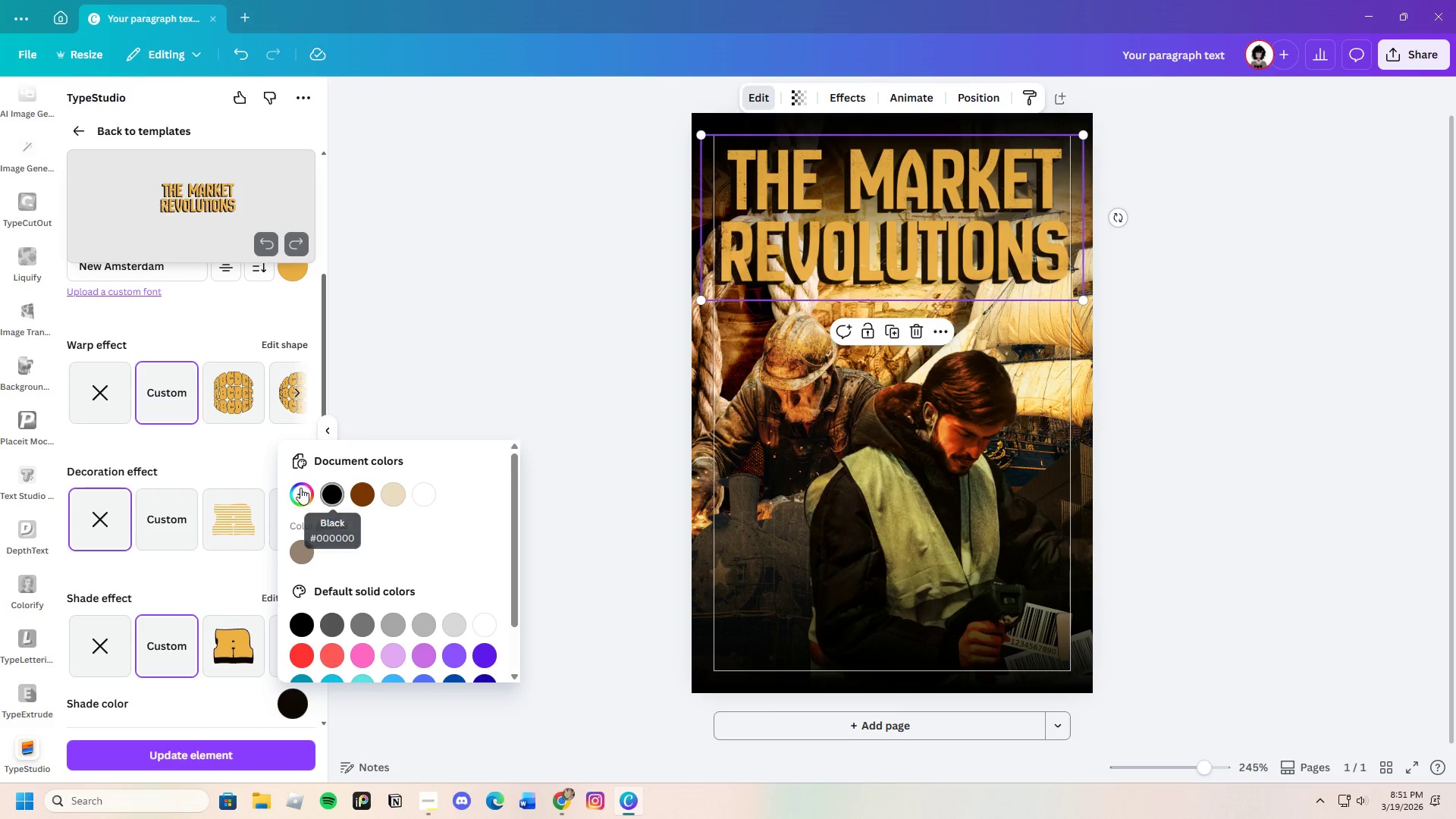 
left_click([300, 488])
 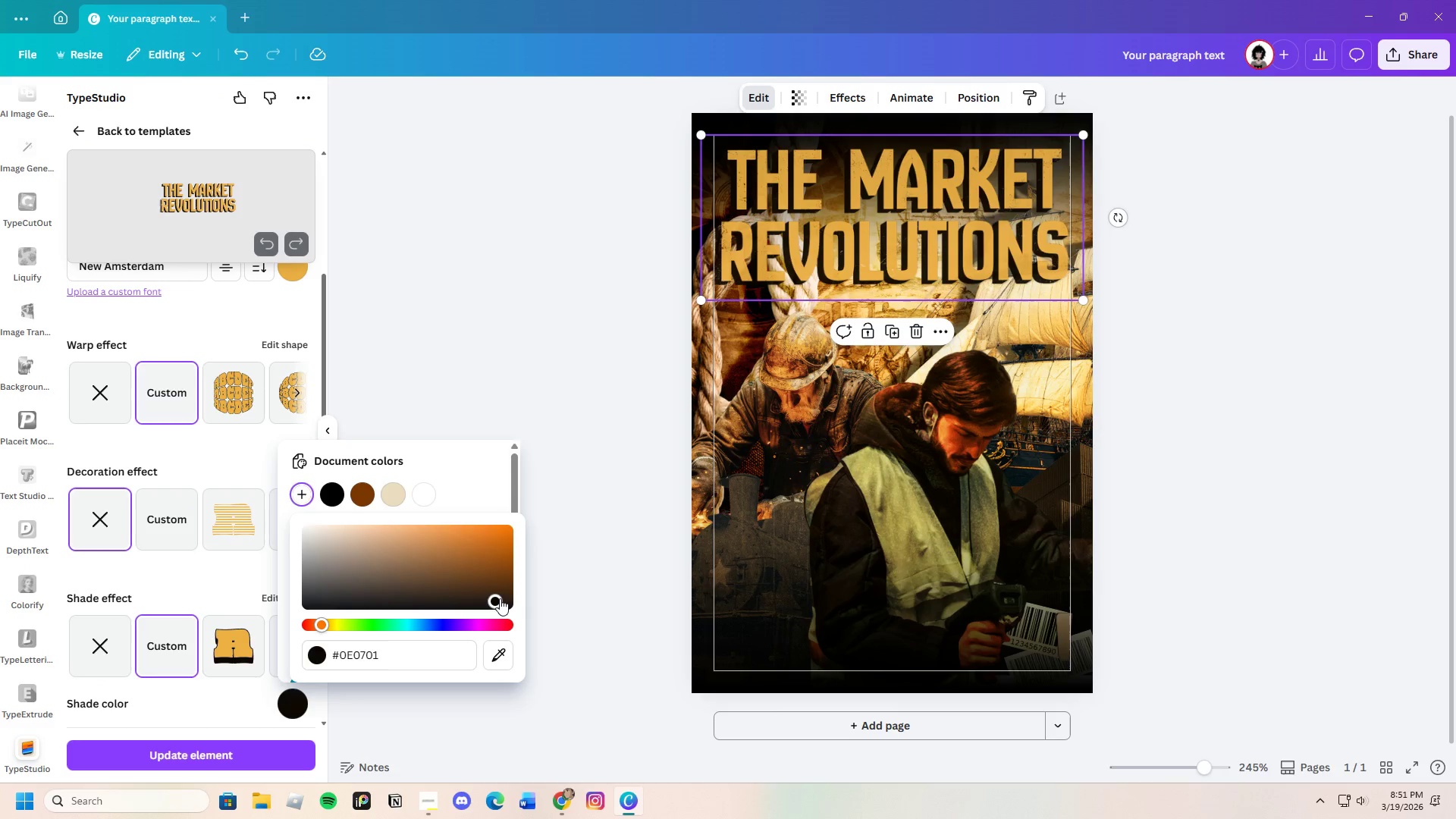 
left_click_drag(start_coordinate=[498, 598], to_coordinate=[495, 608])
 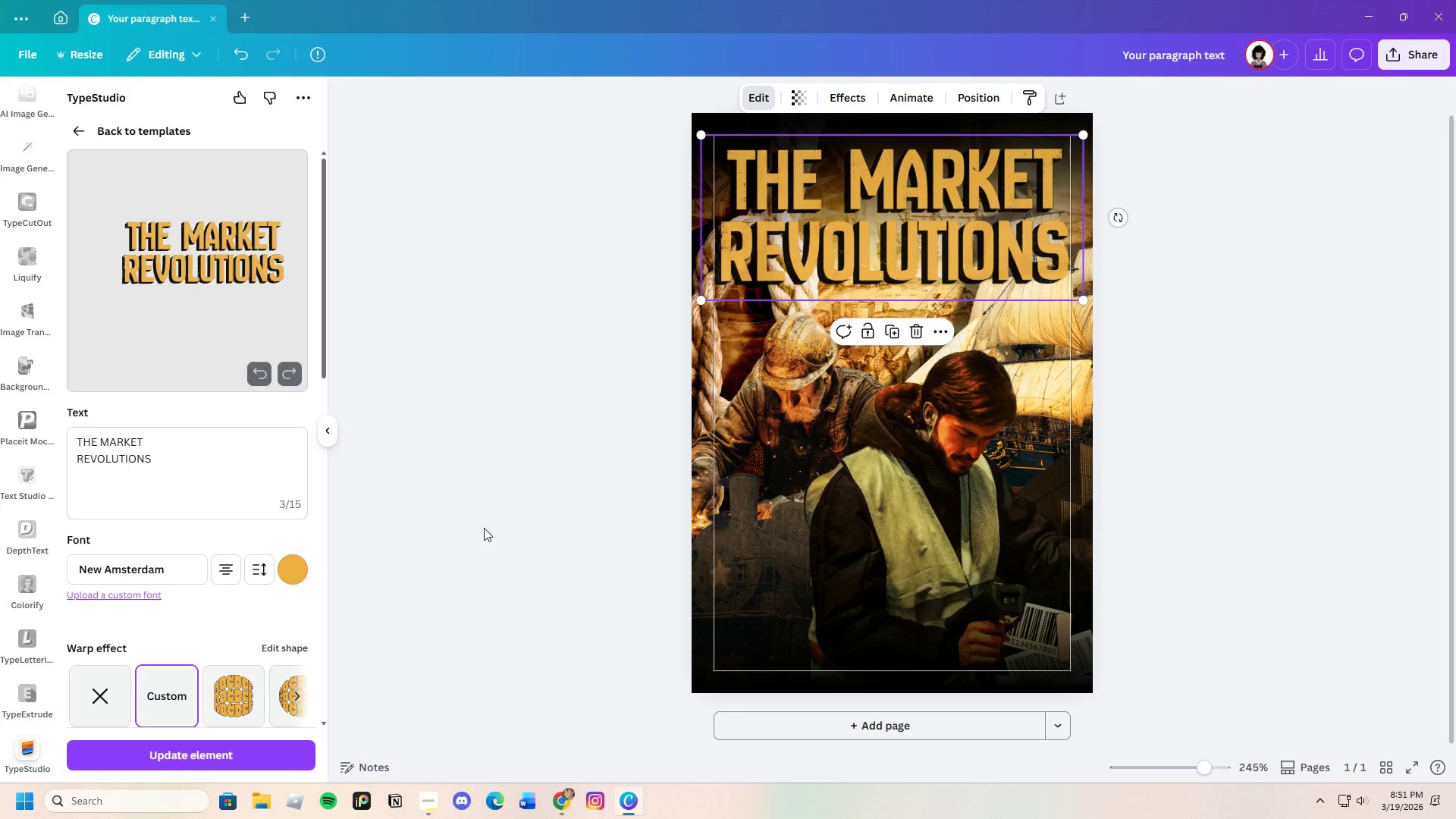 
wait(11.44)
 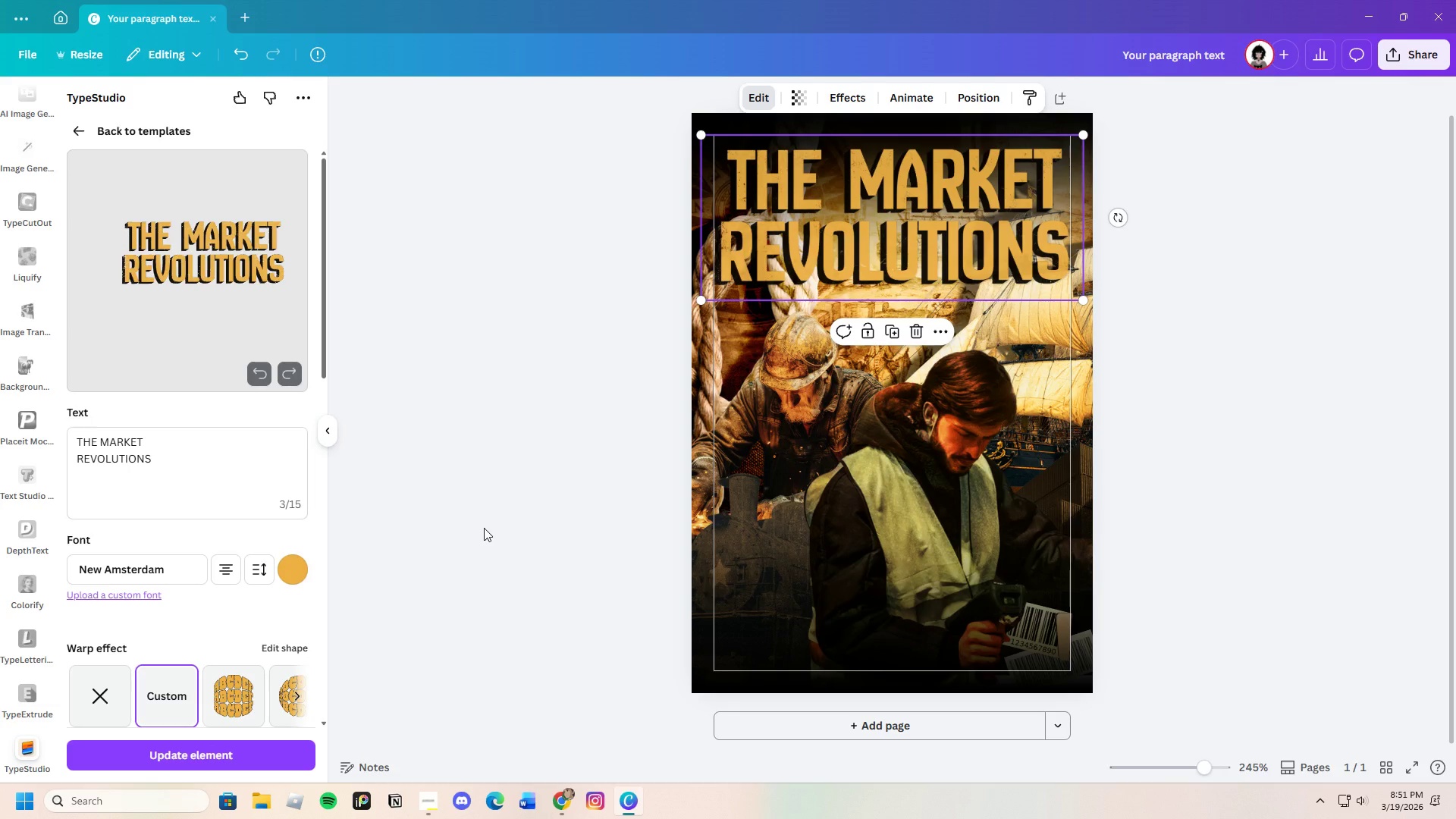 
left_click([229, 758])
 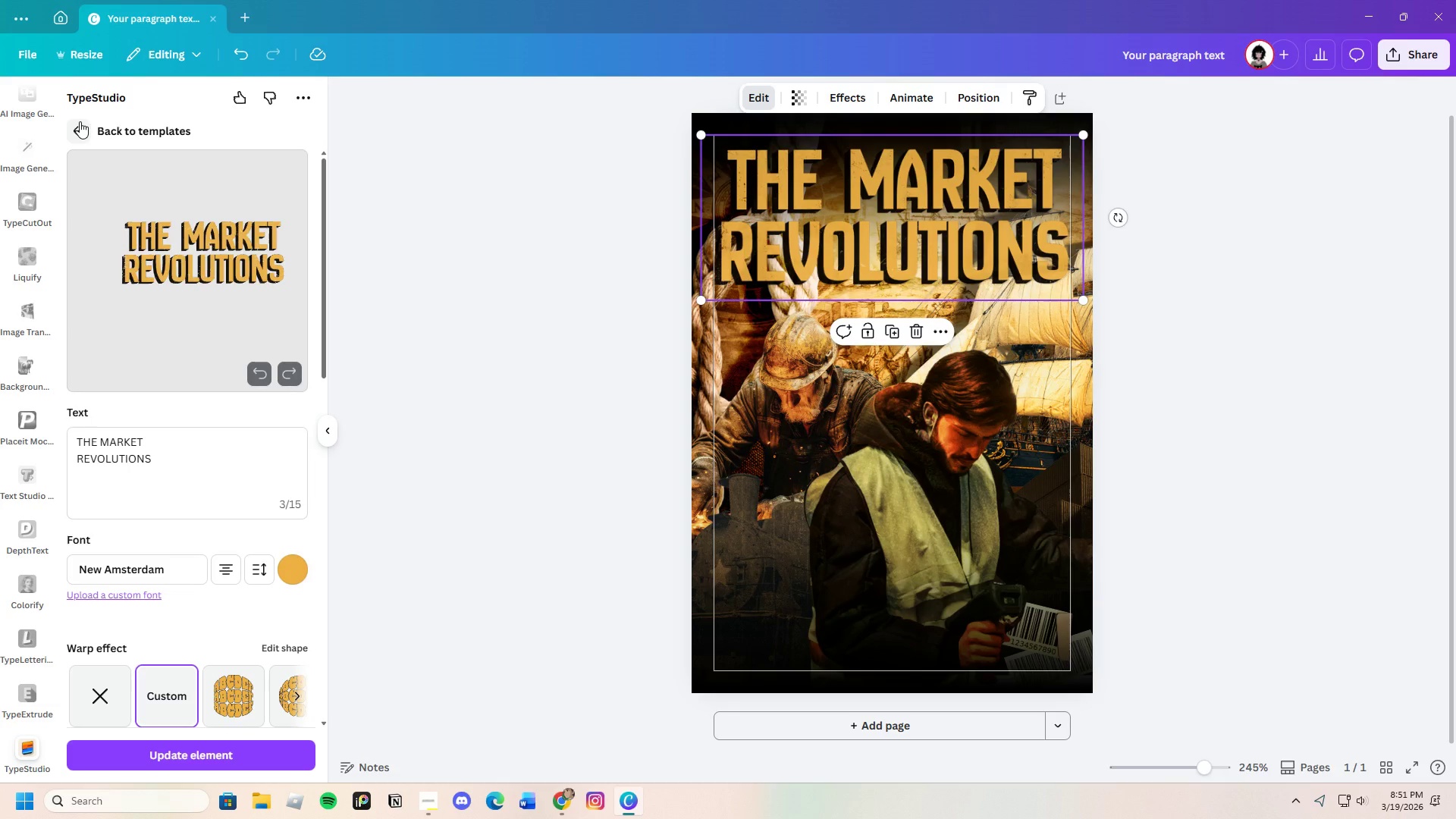 
scroll: coordinate [22, 362], scroll_direction: up, amount: 8.0
 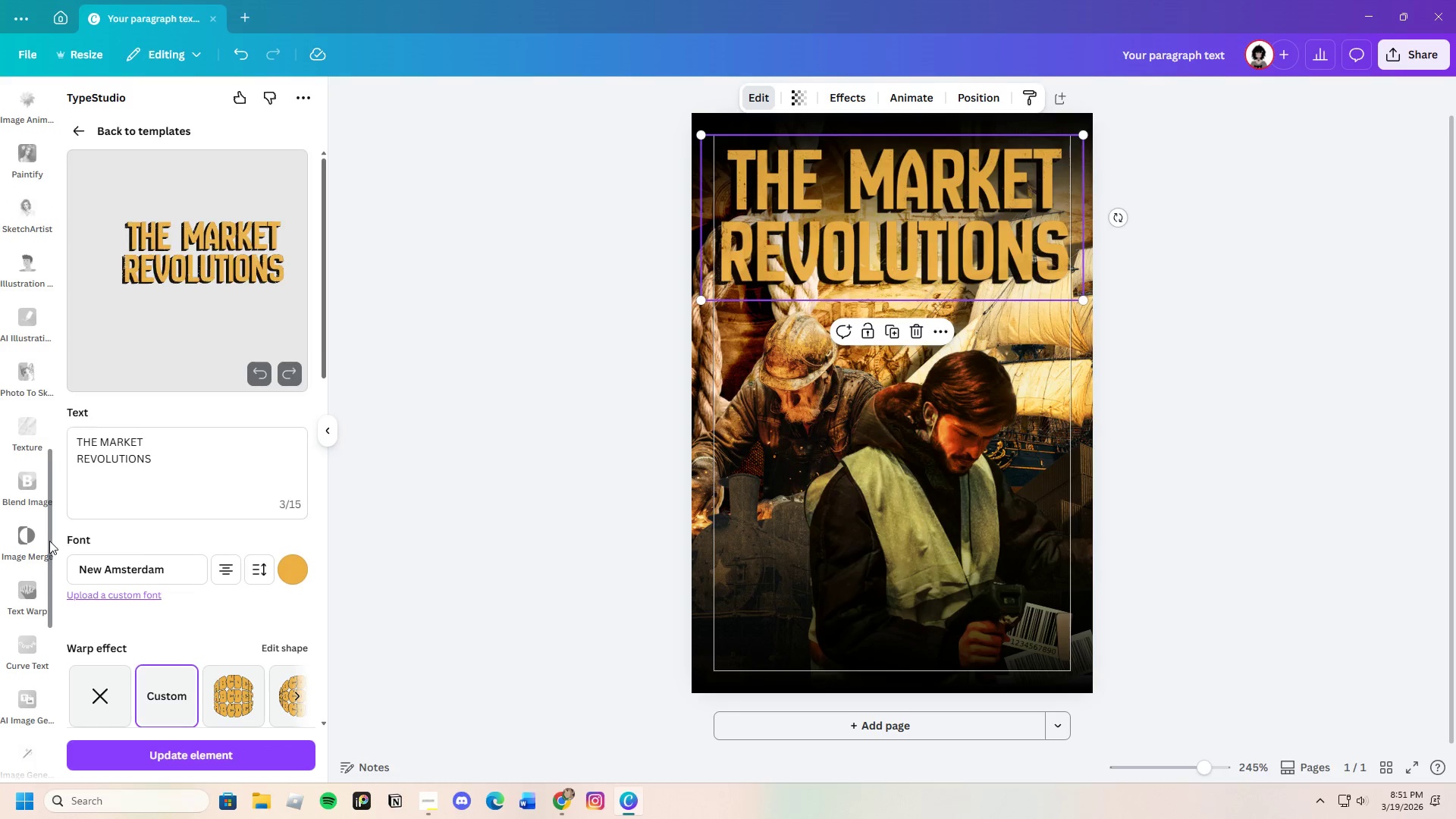 
left_click_drag(start_coordinate=[49, 541], to_coordinate=[95, 132])
 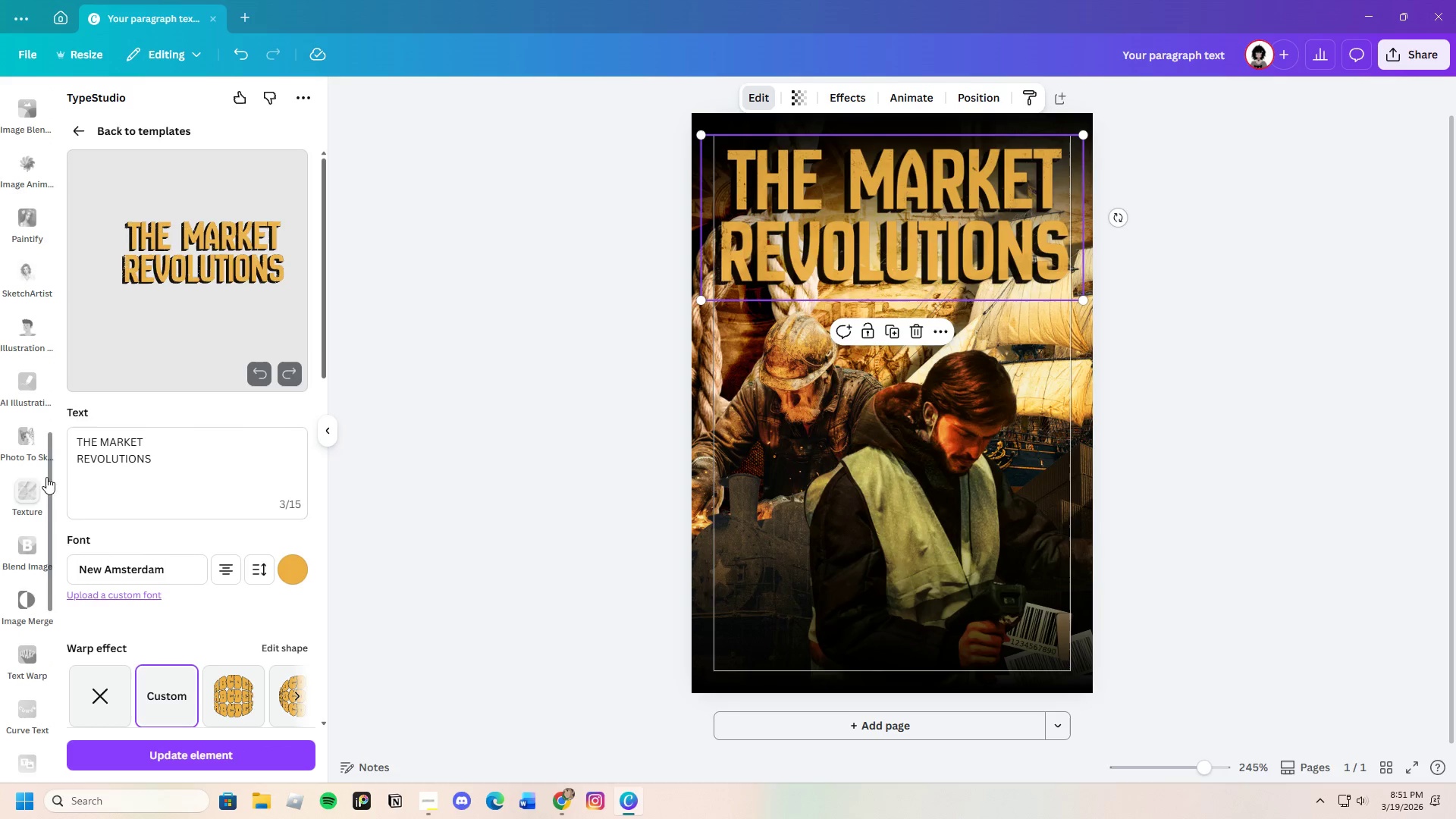 
left_click_drag(start_coordinate=[48, 477], to_coordinate=[85, 2])
 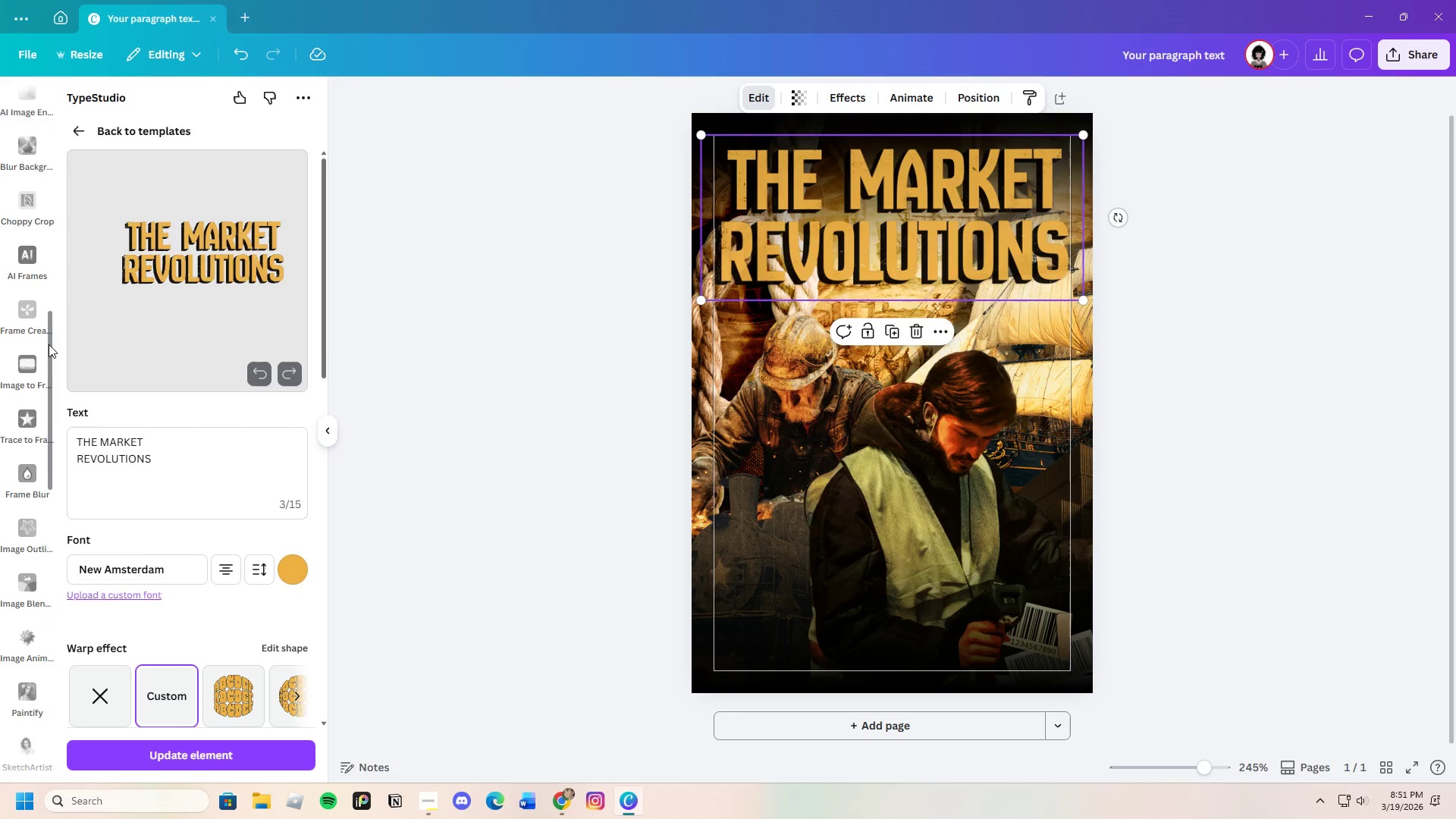 
left_click_drag(start_coordinate=[49, 344], to_coordinate=[55, 71])
 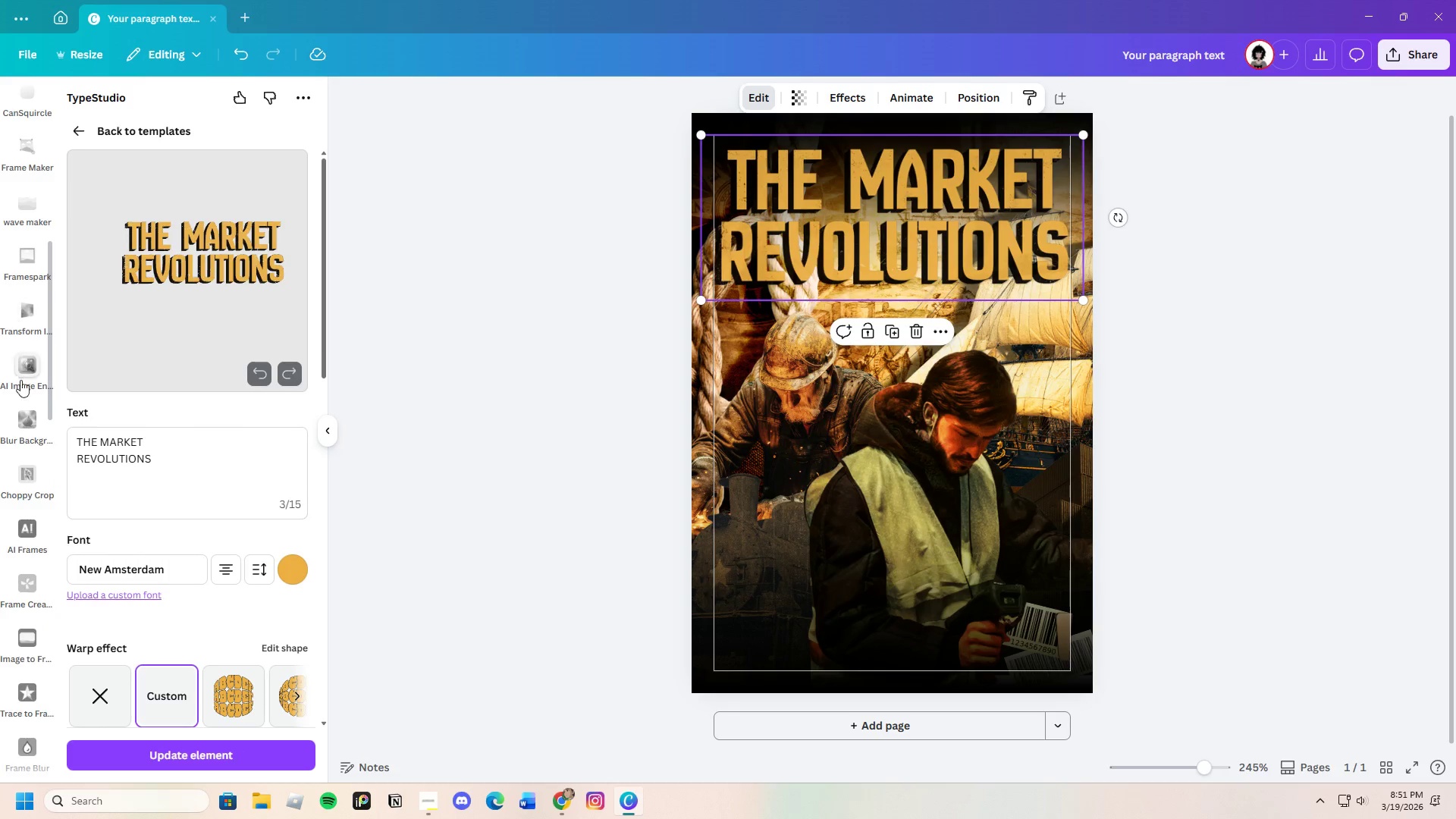 
scroll: coordinate [14, 400], scroll_direction: up, amount: 19.0
 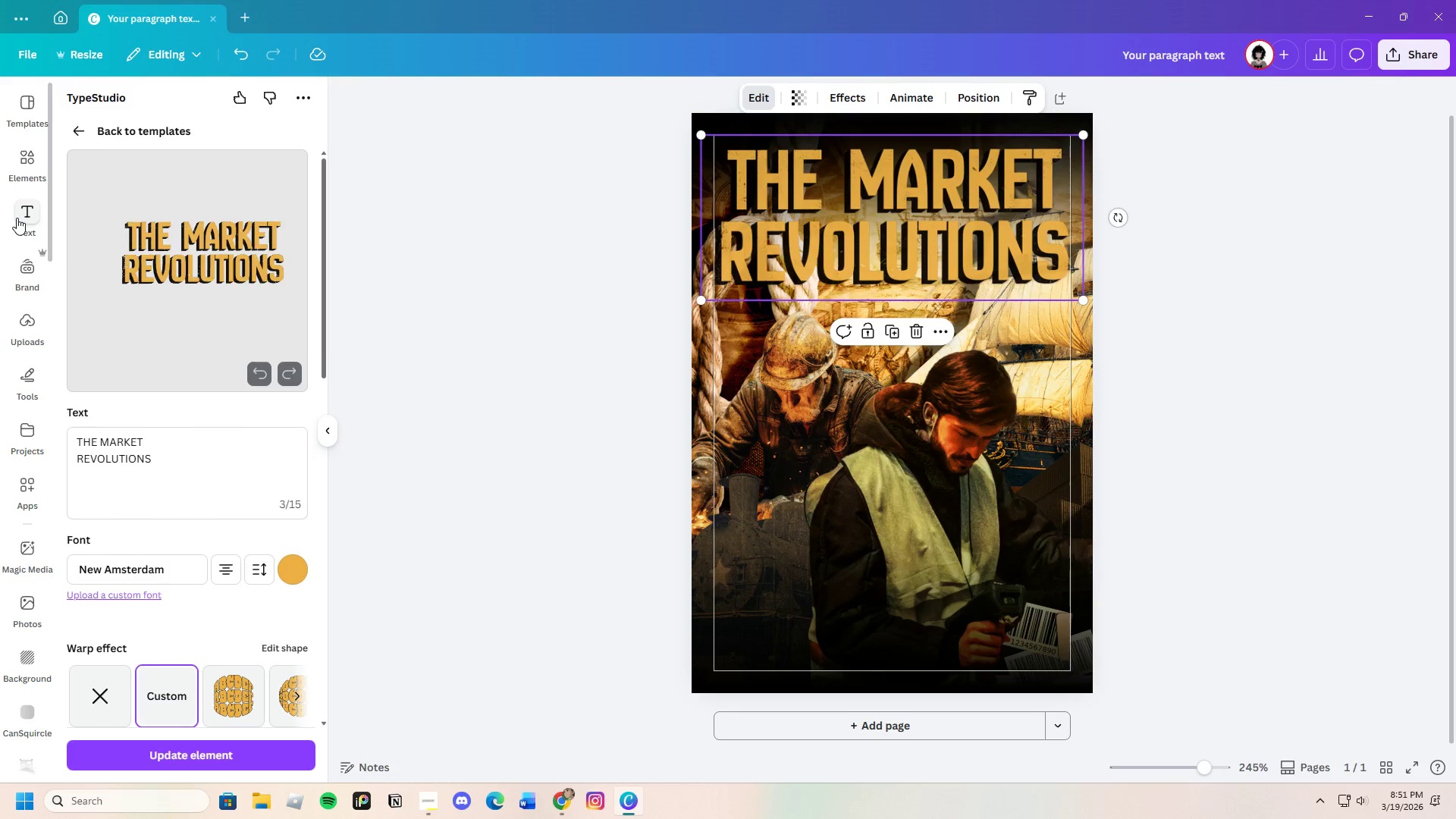 
left_click([17, 218])
 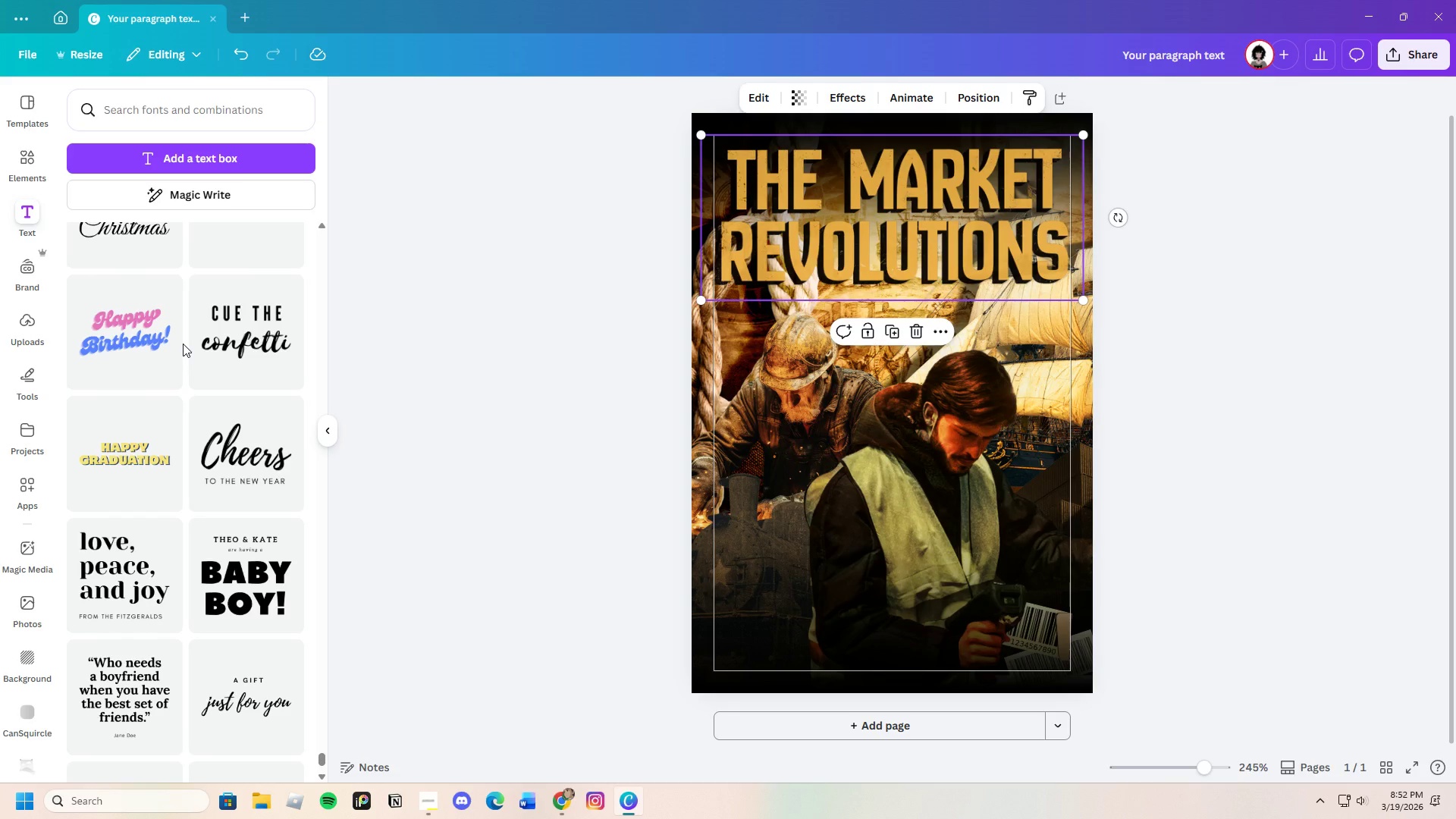 
wait(46.55)
 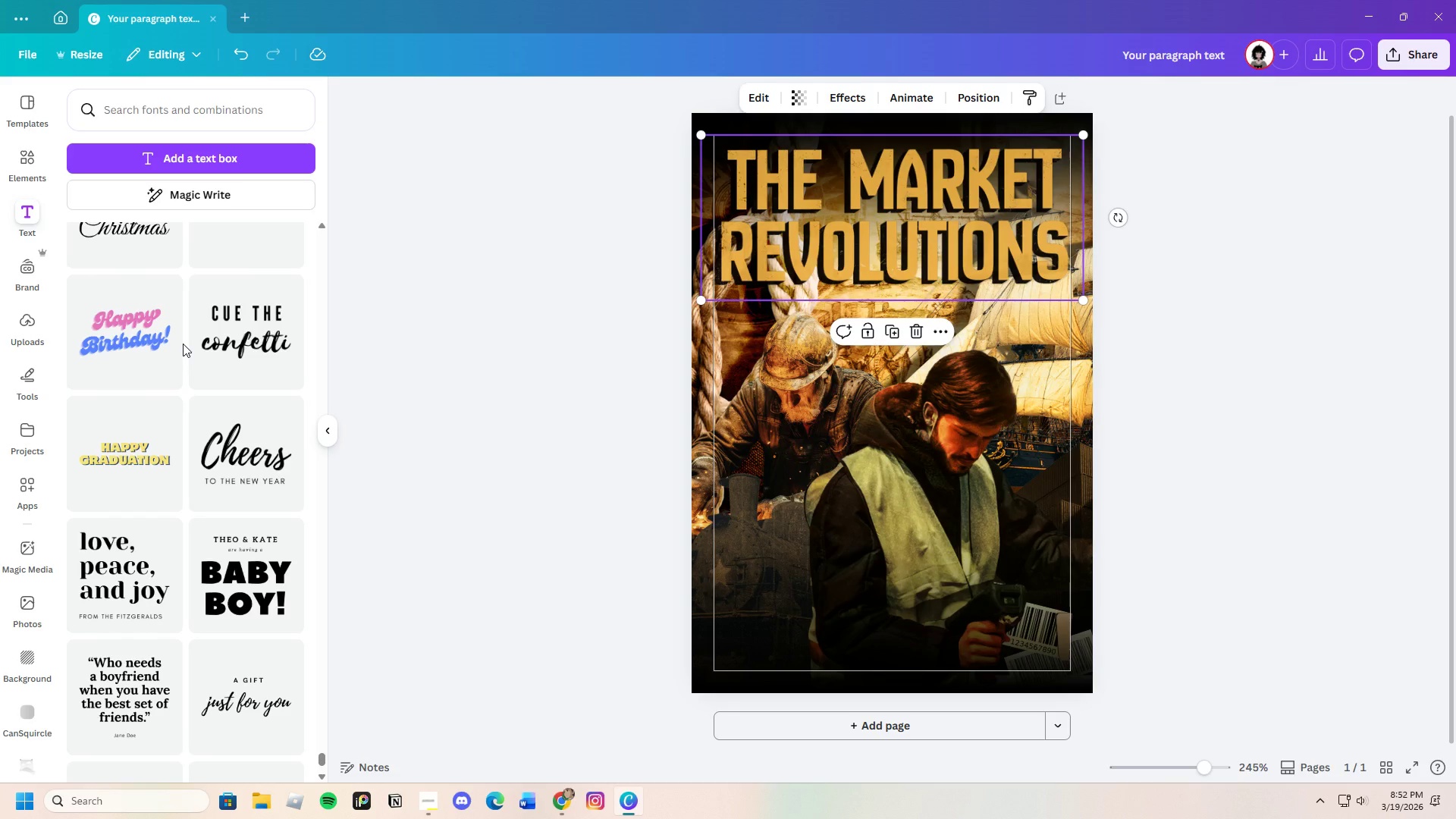 
scroll: coordinate [164, 585], scroll_direction: down, amount: 22.0
 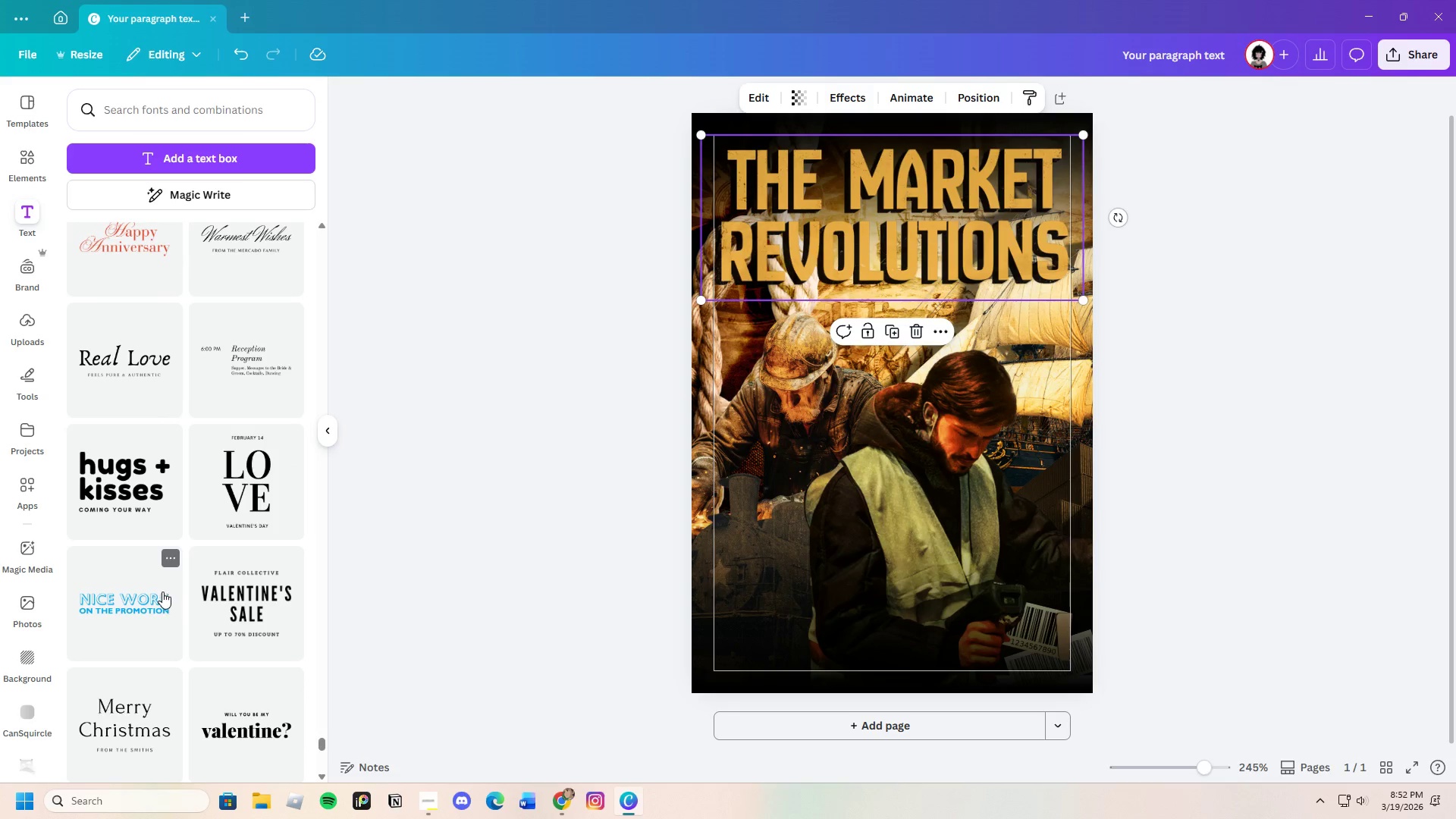 
scroll: coordinate [189, 611], scroll_direction: down, amount: 19.0
 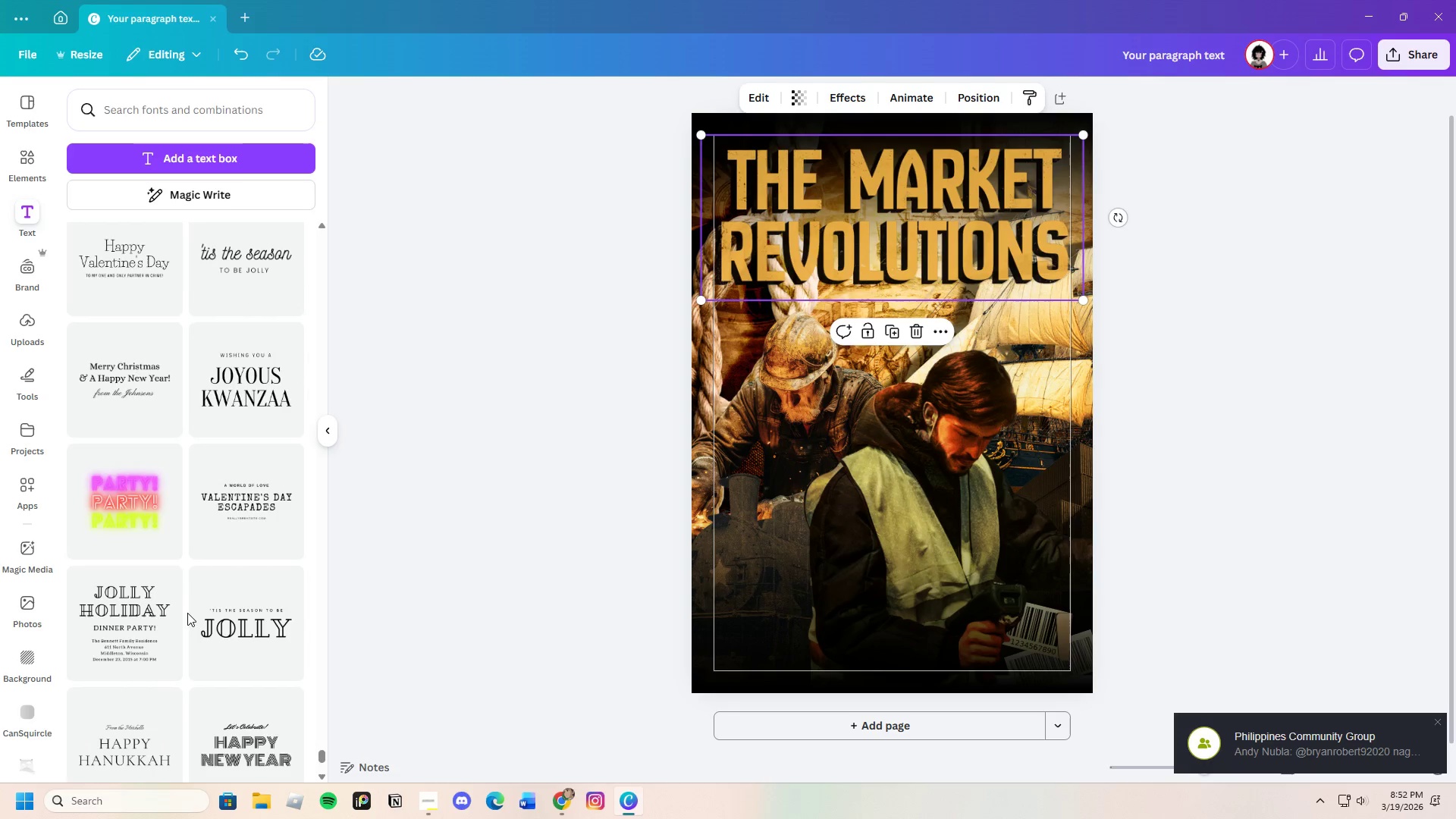 
scroll: coordinate [188, 613], scroll_direction: down, amount: 8.0
 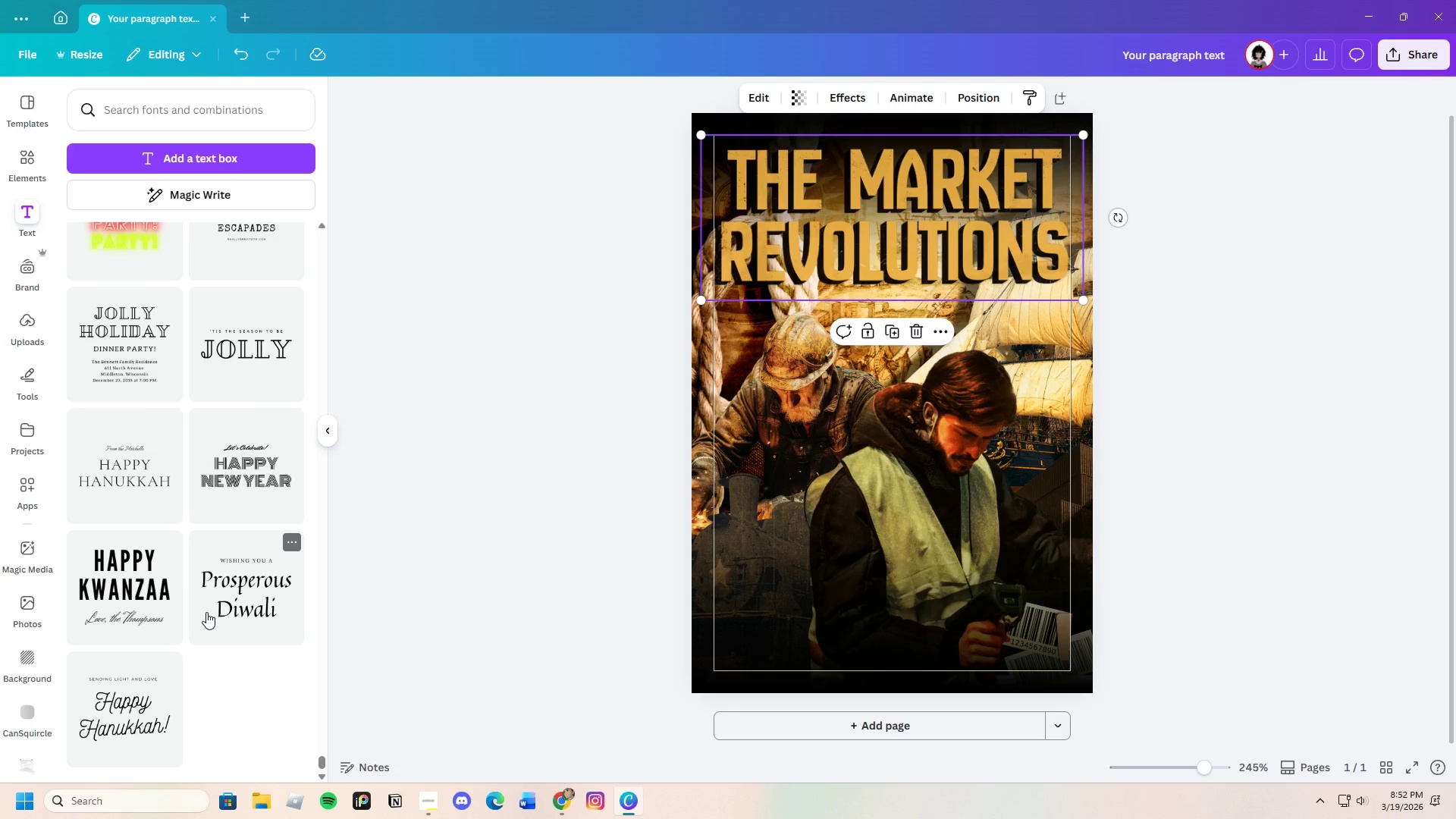 
wait(23.5)
 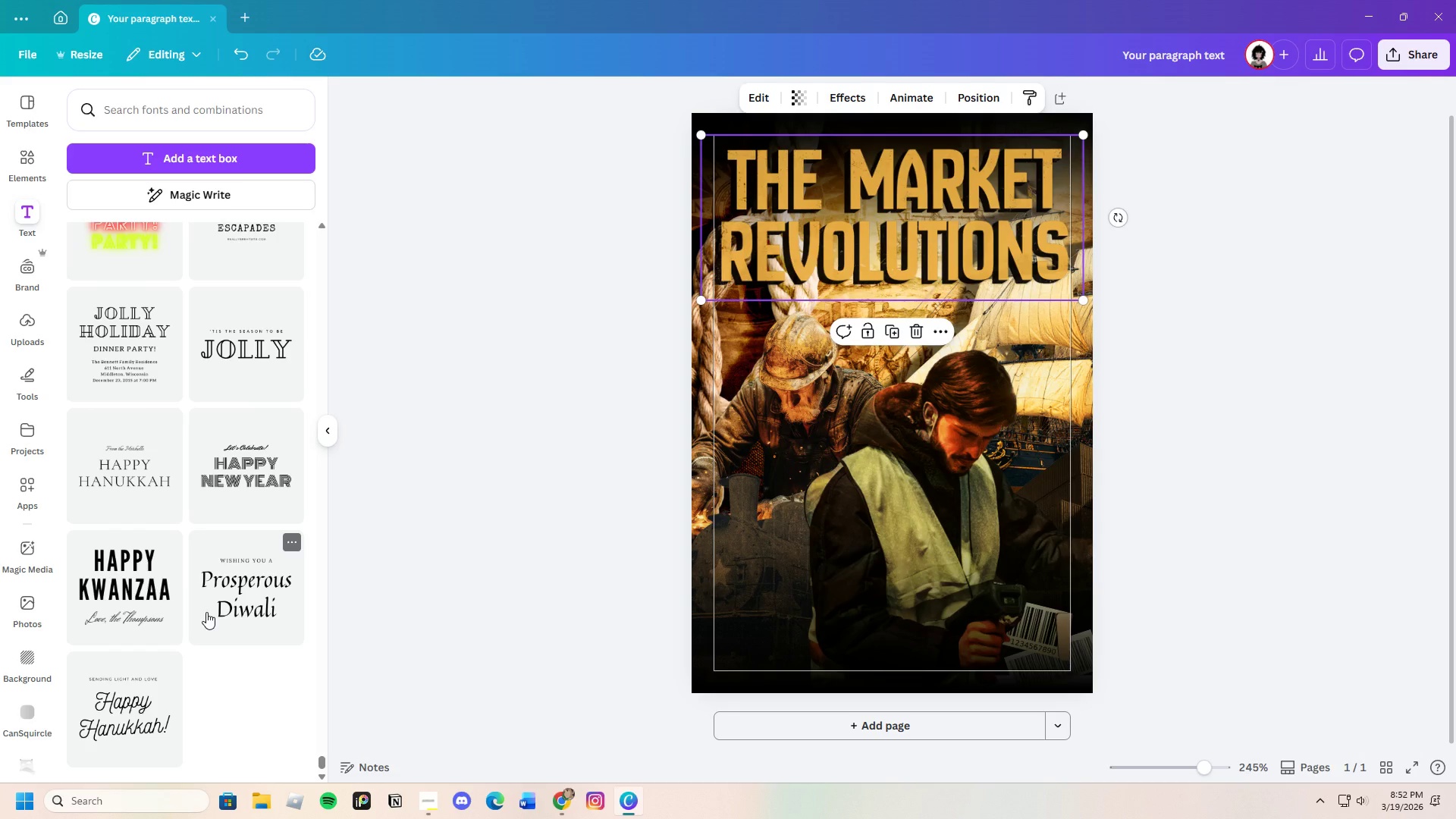 
scroll: coordinate [223, 627], scroll_direction: up, amount: 10.0
 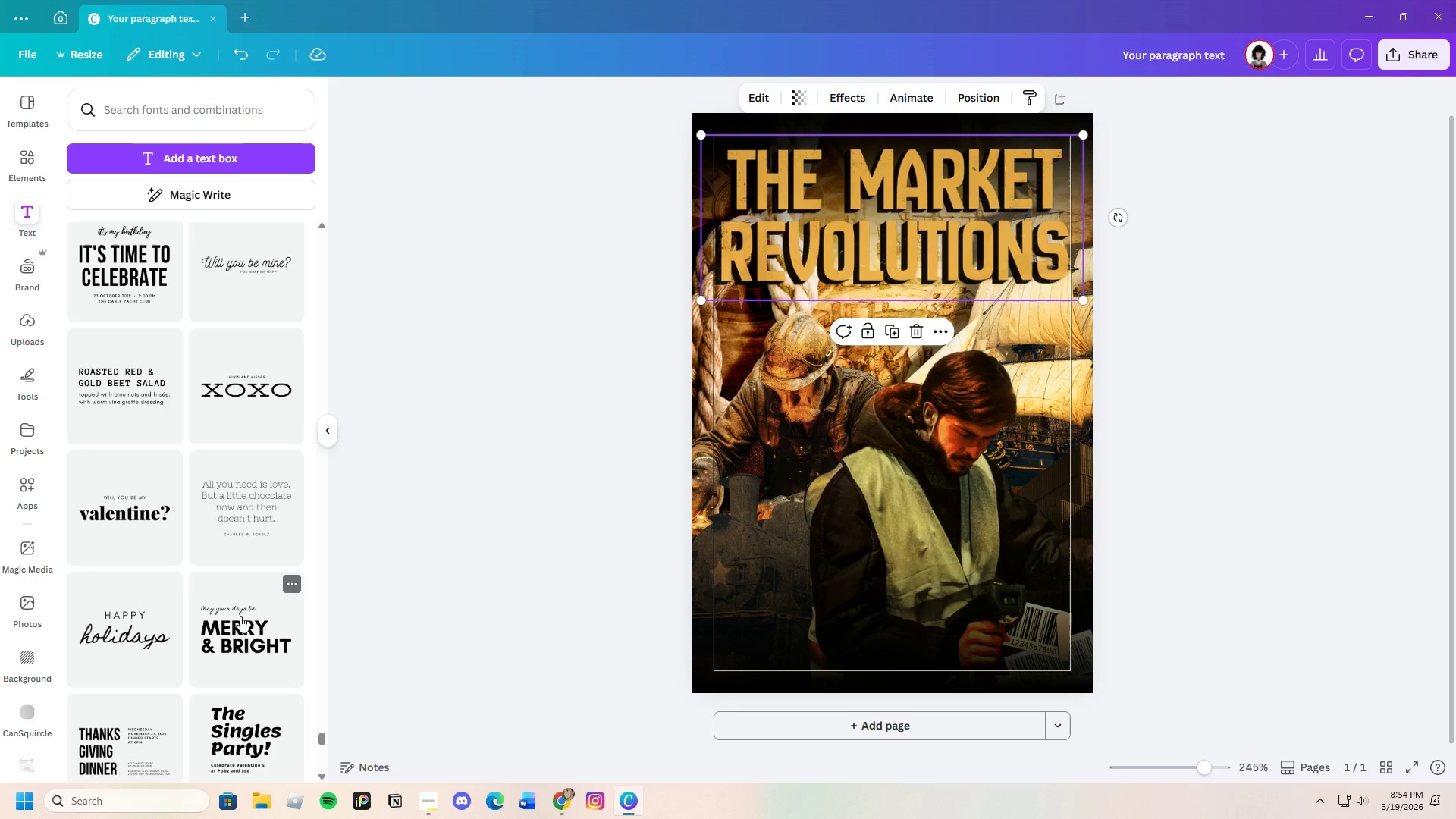 
wait(58.02)
 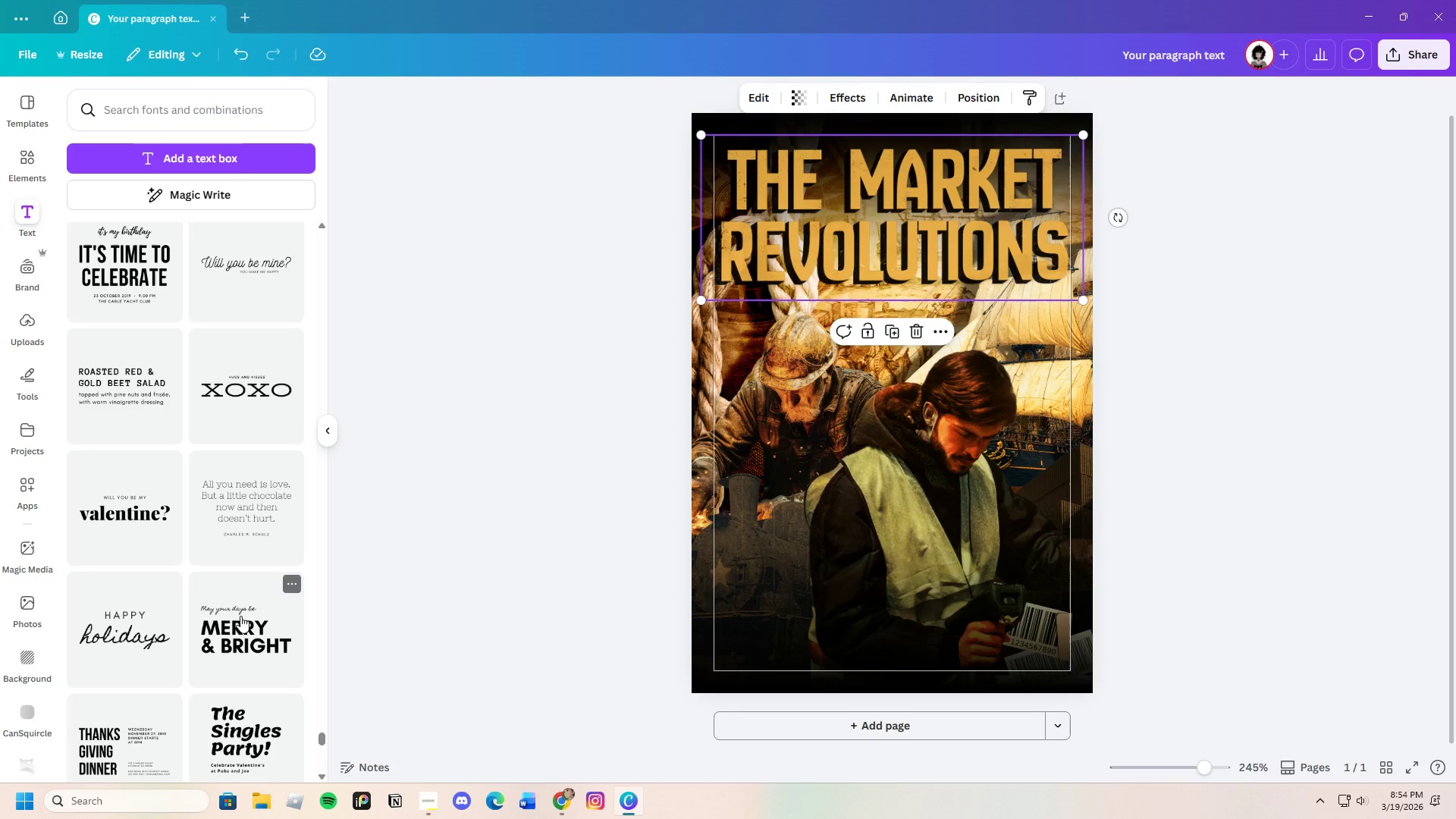 
scroll: coordinate [241, 616], scroll_direction: up, amount: 1.0
 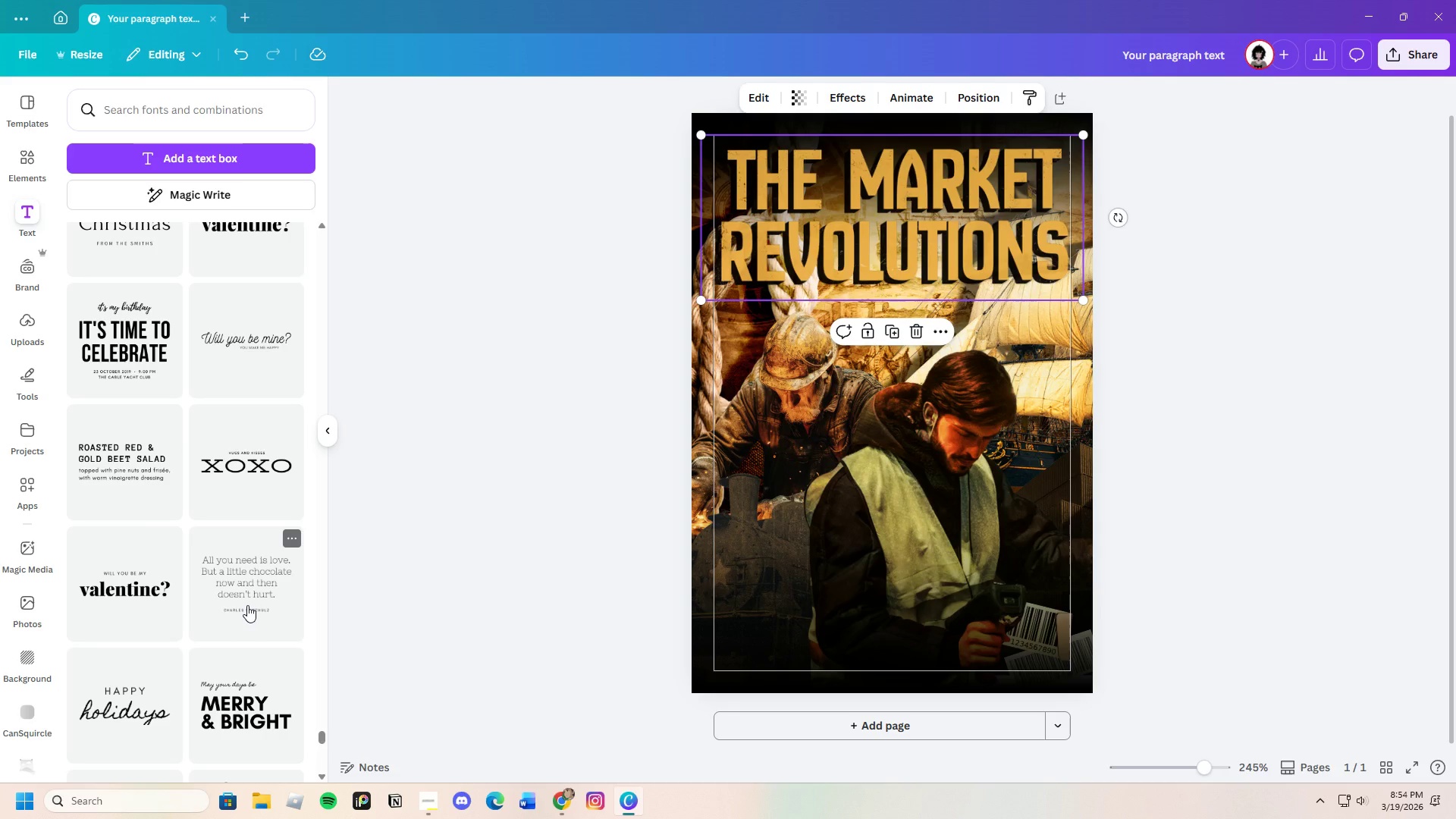 
wait(11.0)
 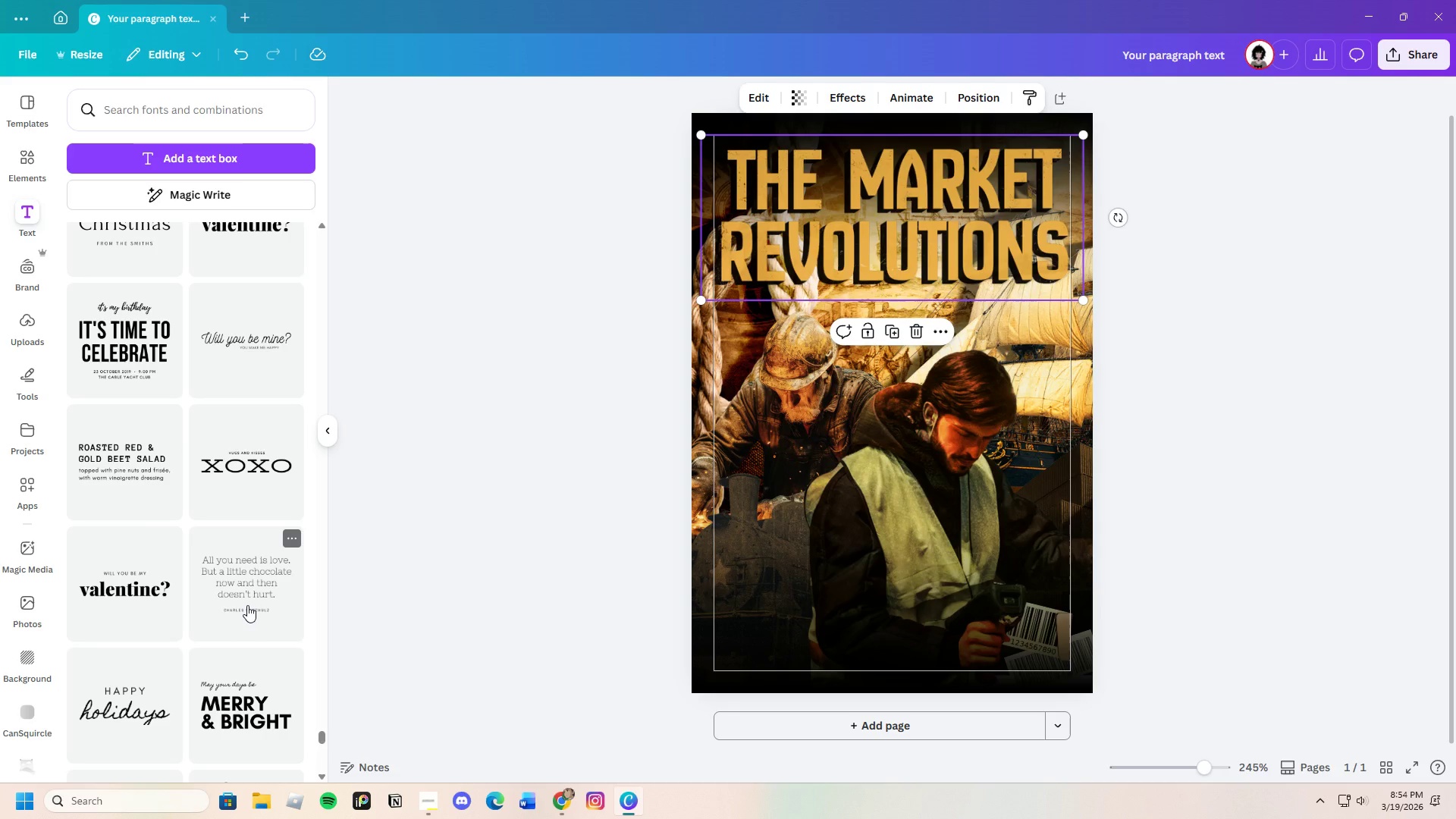 
scroll: coordinate [188, 560], scroll_direction: up, amount: 11.0
 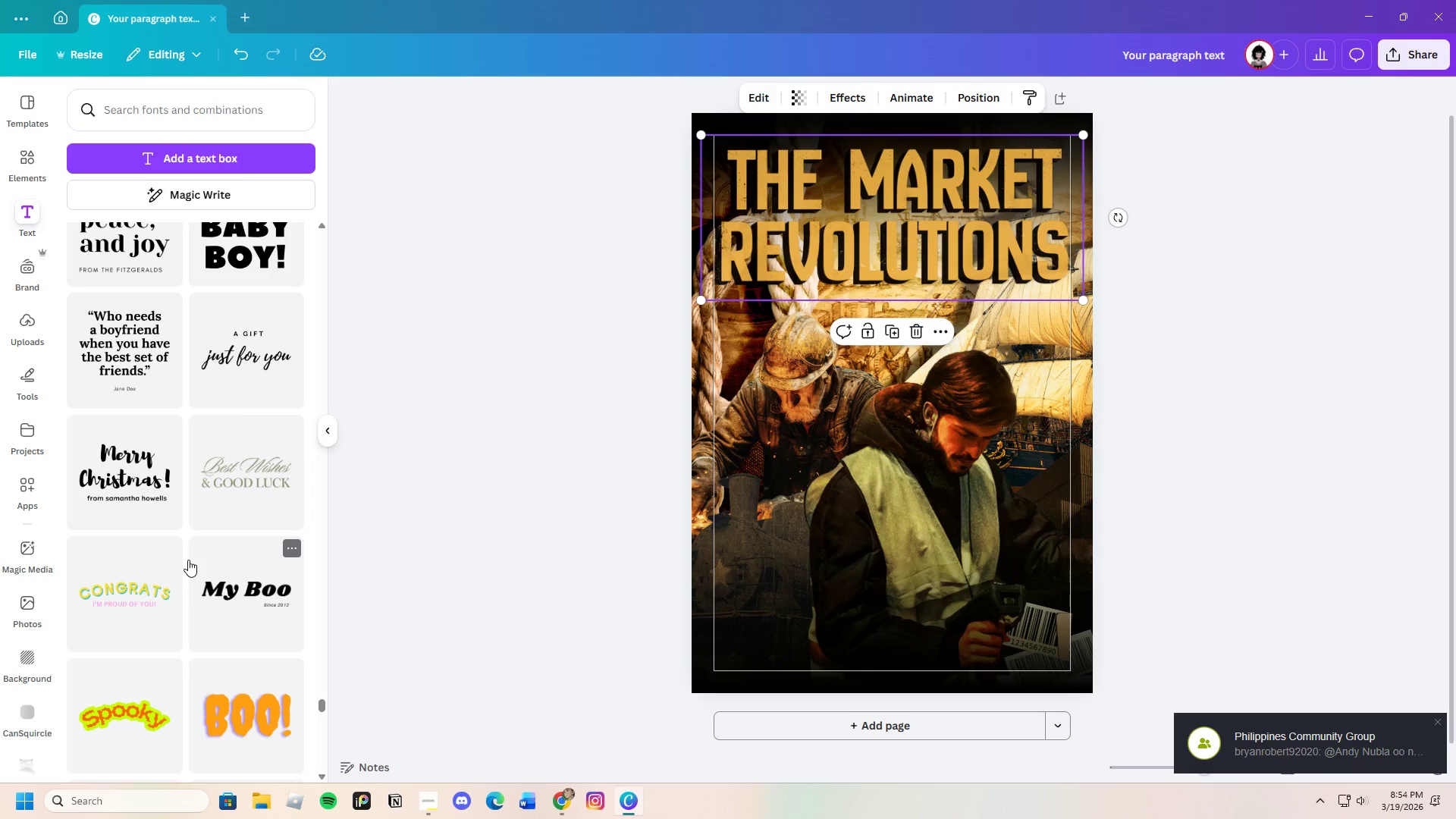 
scroll: coordinate [190, 558], scroll_direction: up, amount: 4.0
 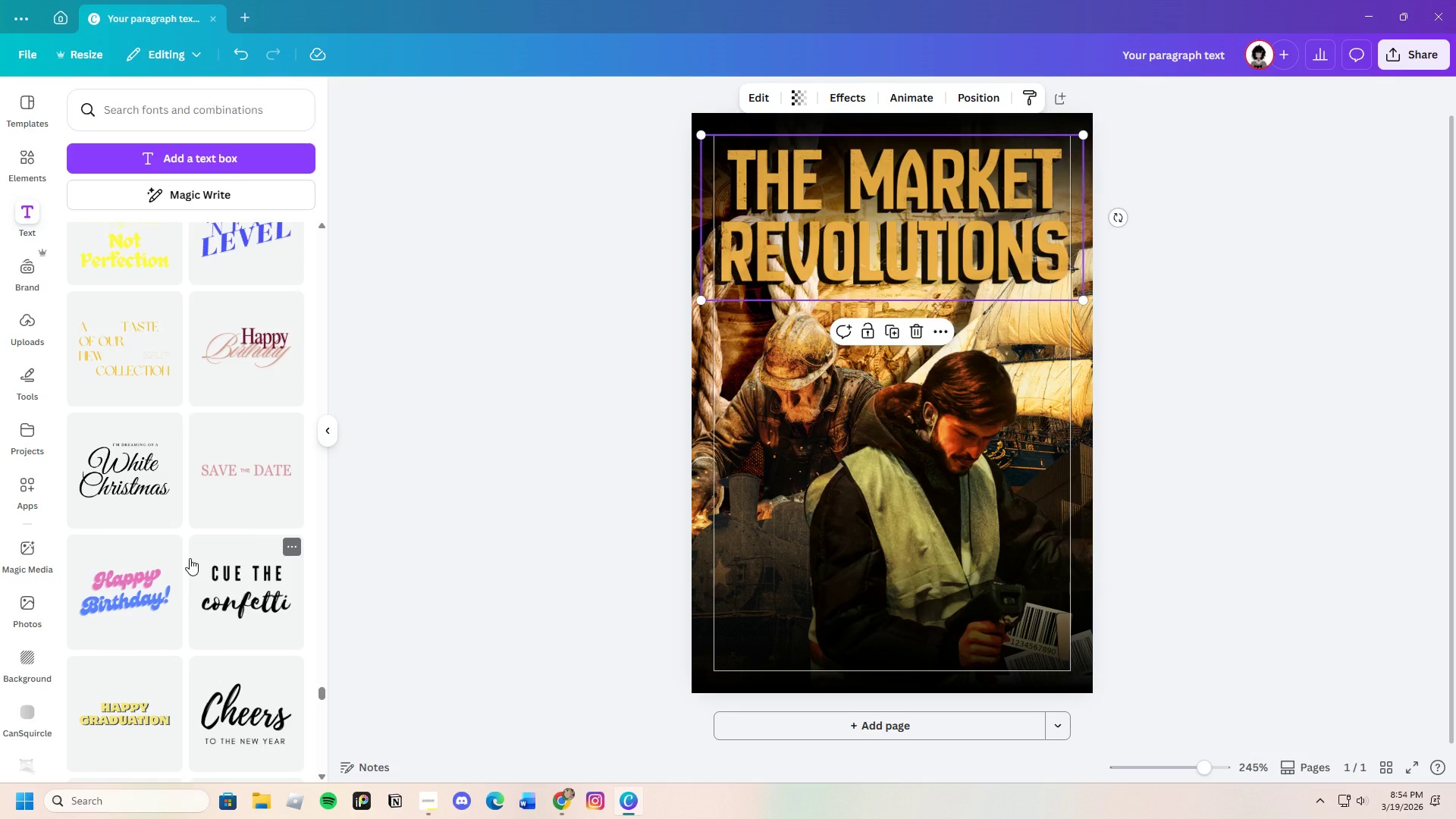 
left_click([130, 330])
 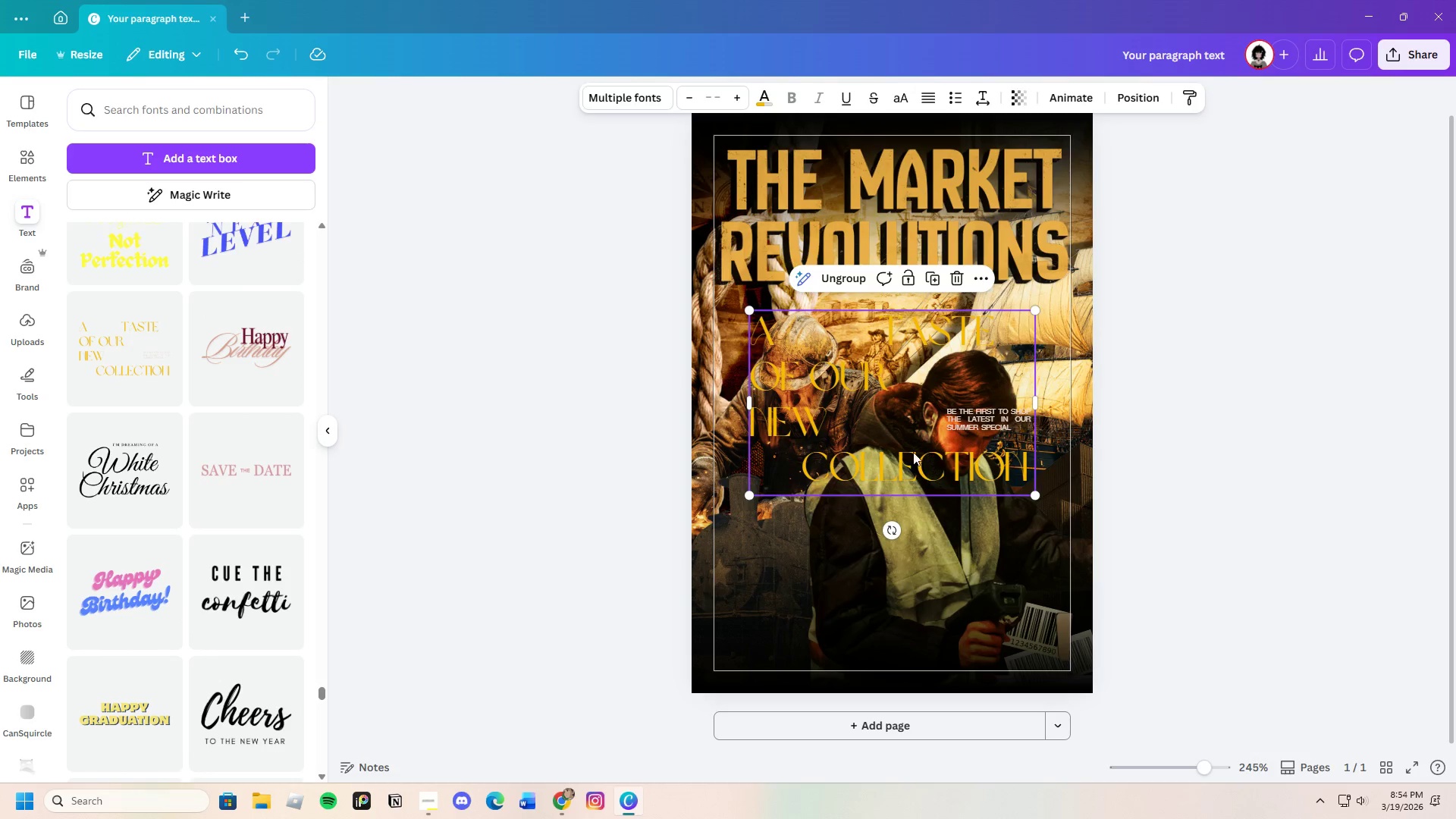 
left_click([899, 453])
 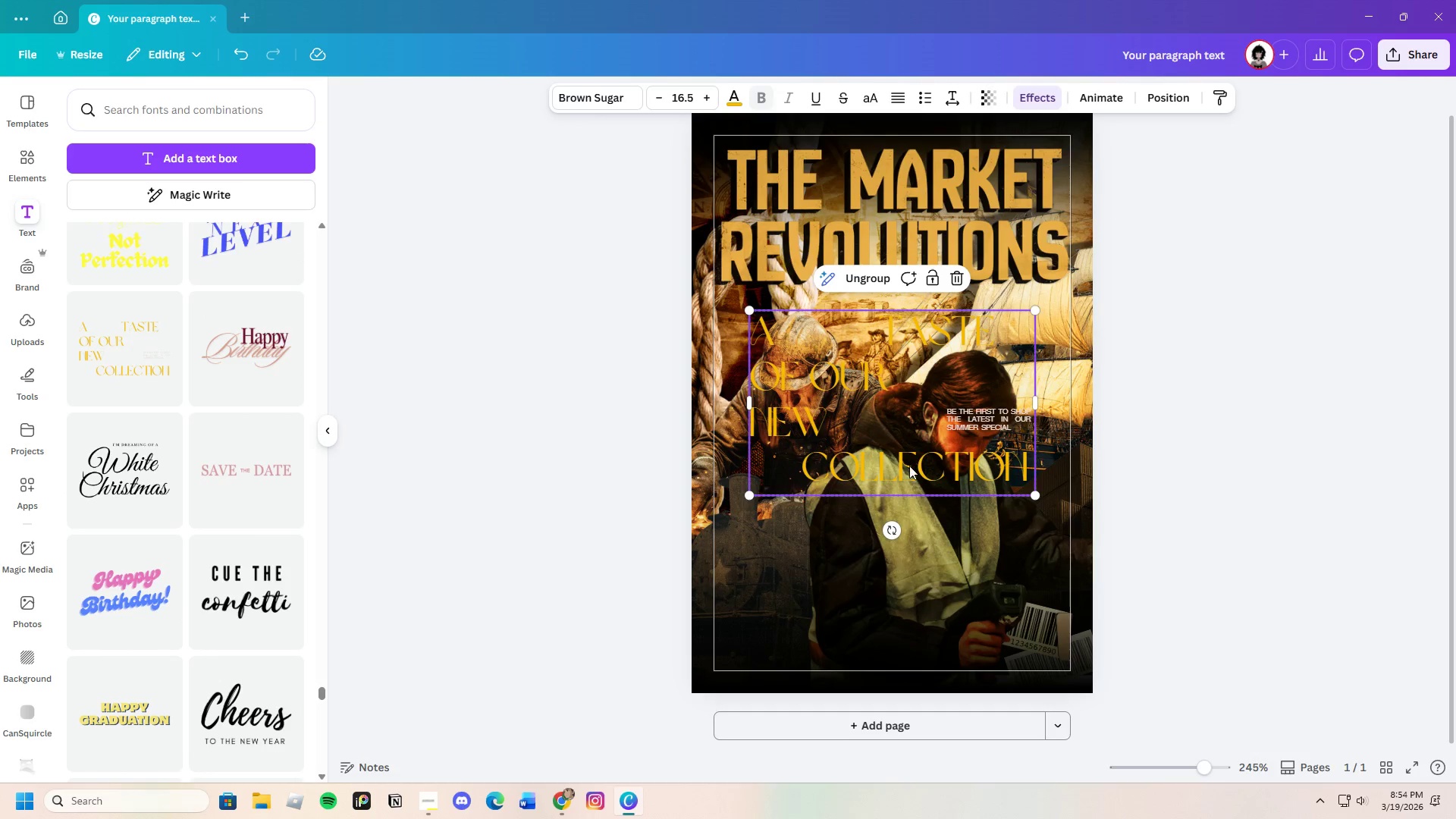 
left_click([909, 466])
 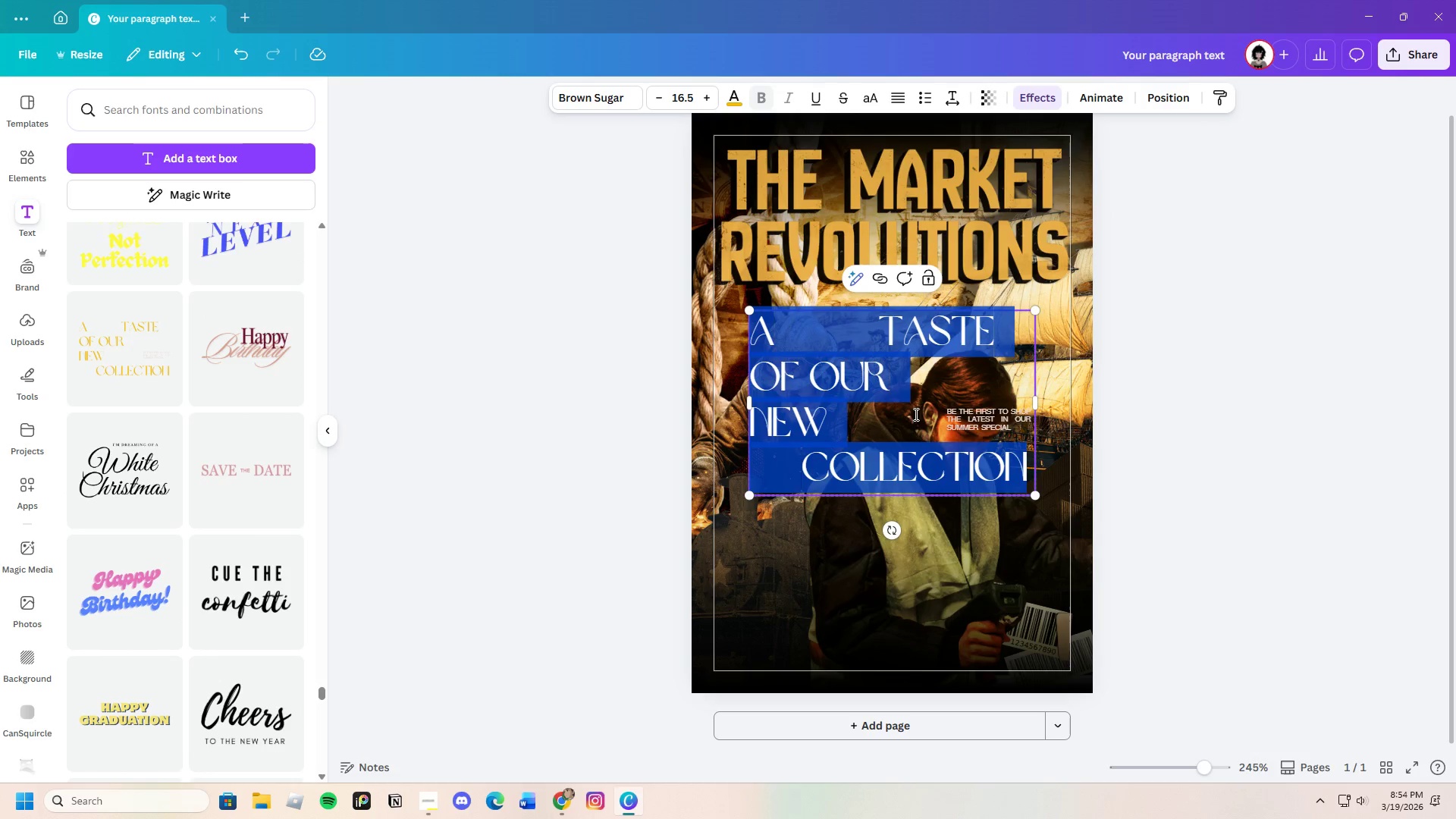 
left_click([907, 433])
 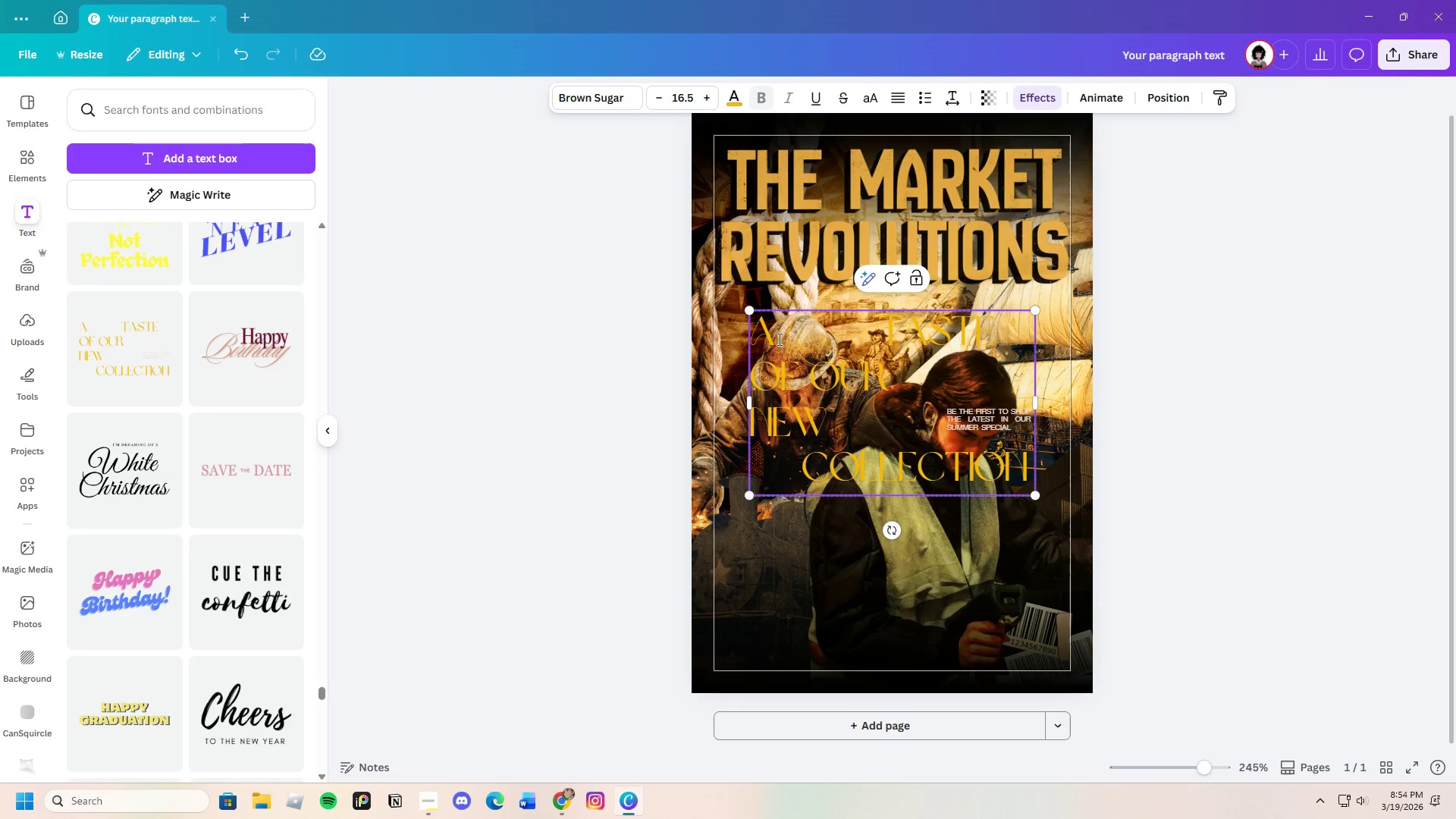 
left_click([778, 339])
 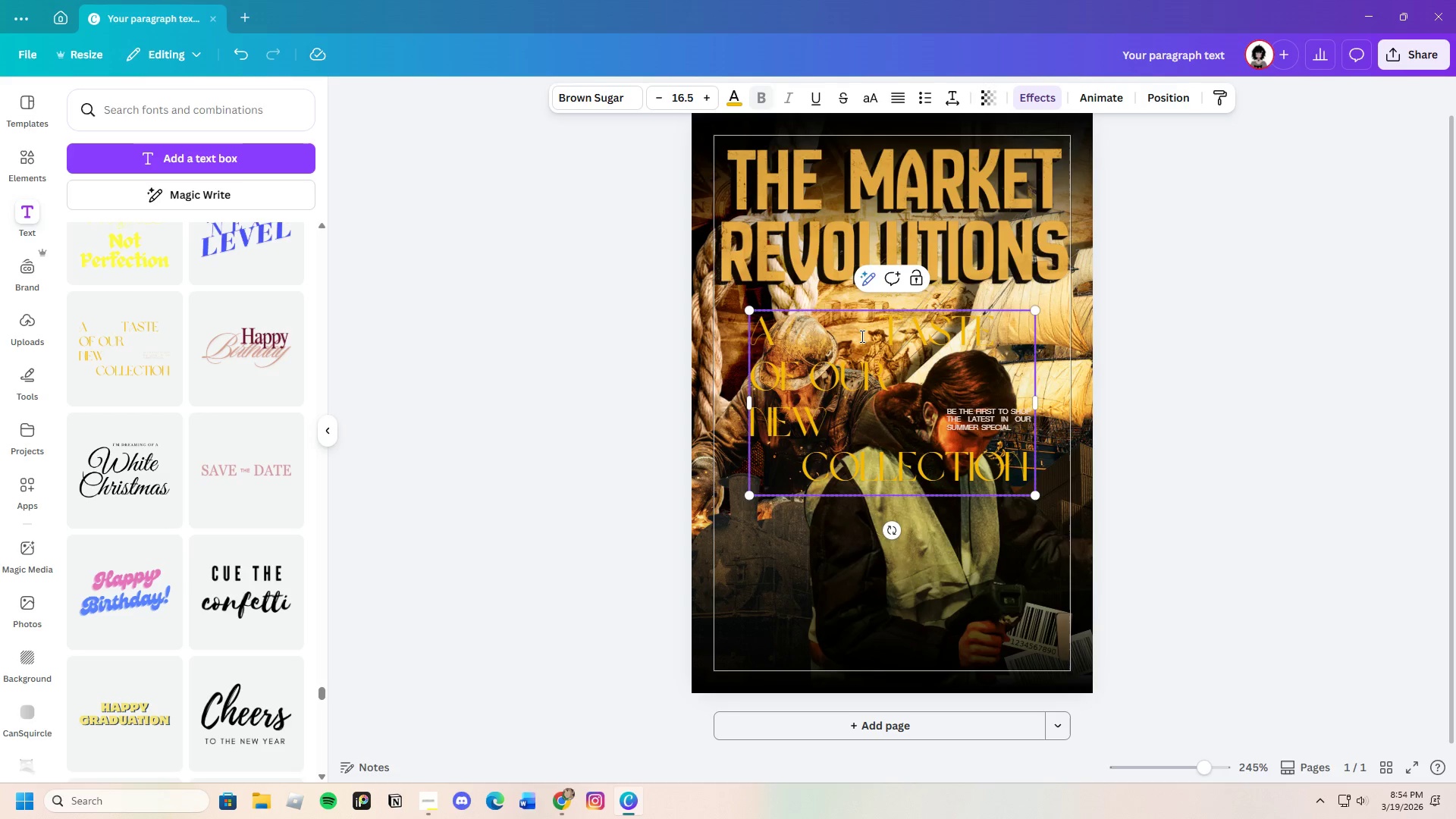 
left_click_drag(start_coordinate=[862, 334], to_coordinate=[1025, 465])
 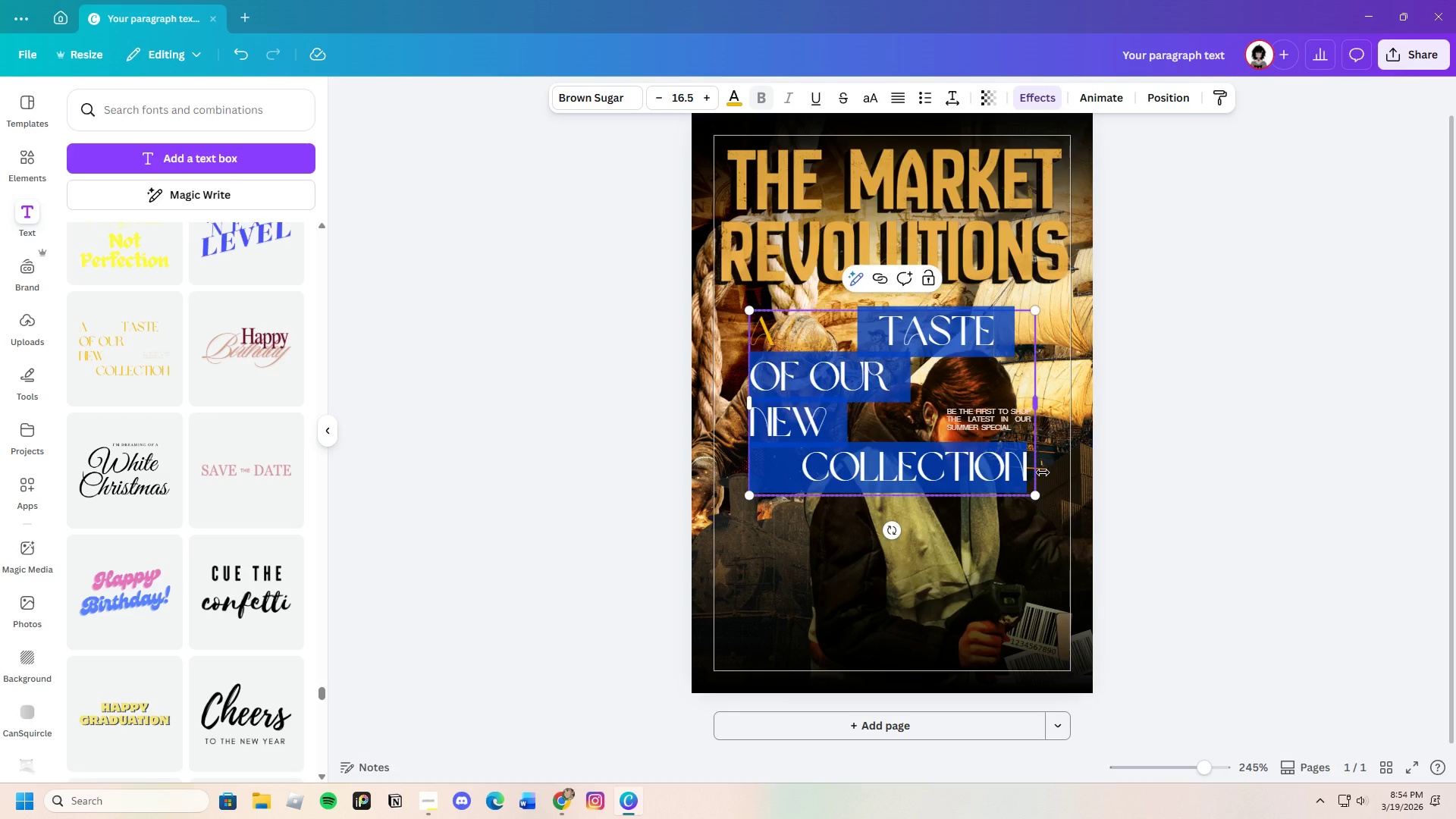 
key(Backspace)
 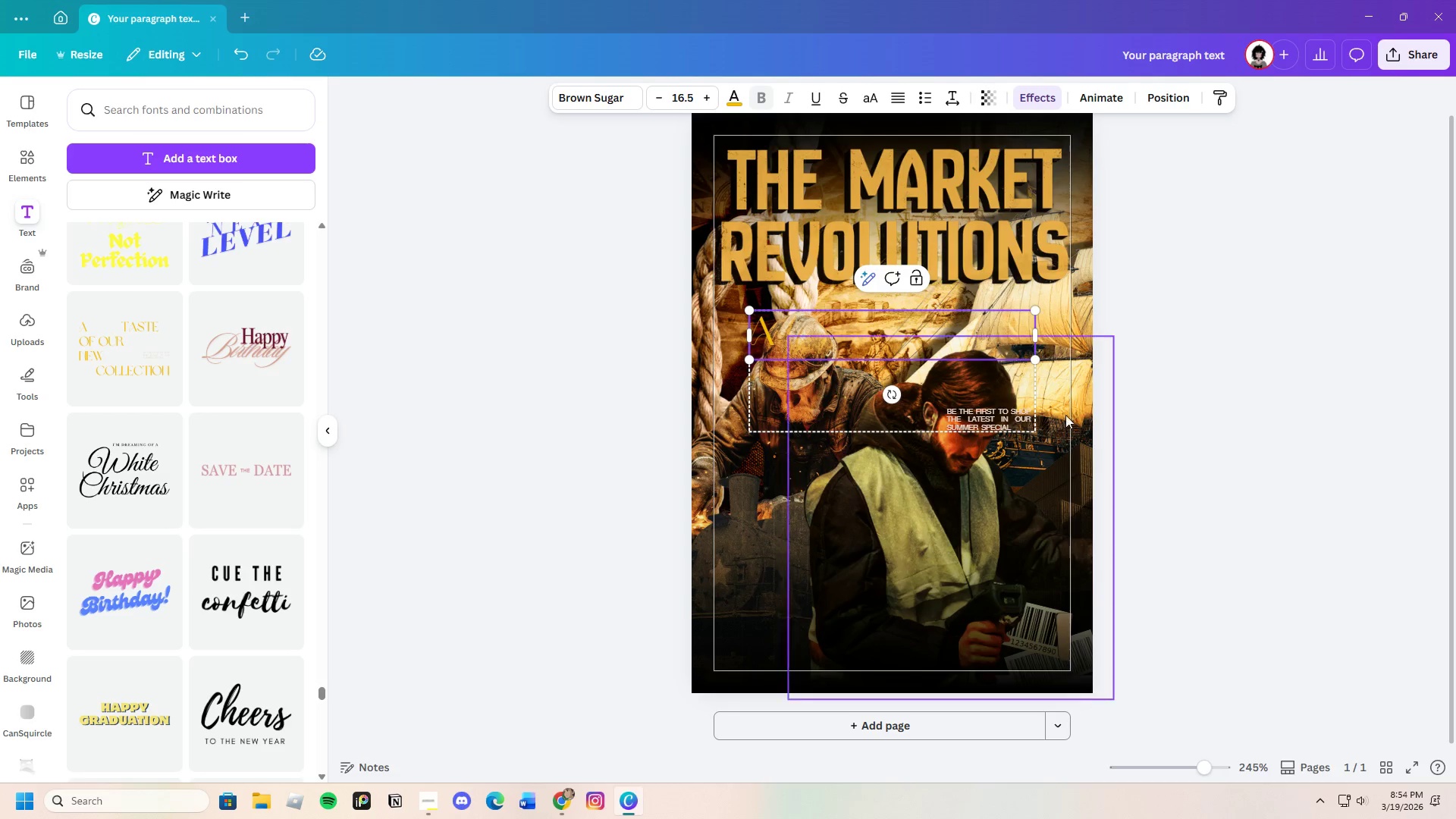 
left_click([985, 410])
 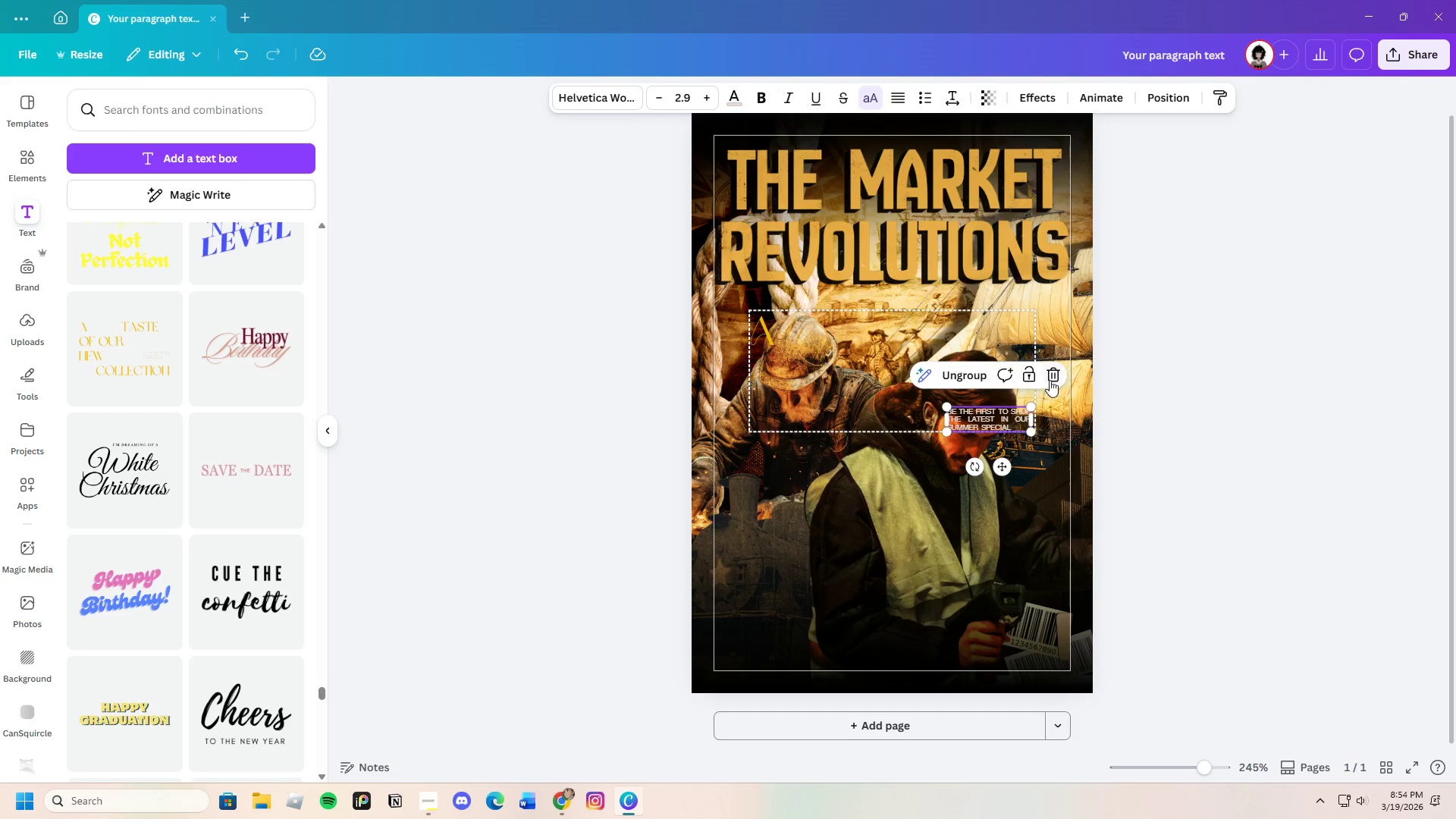 
left_click([1053, 371])
 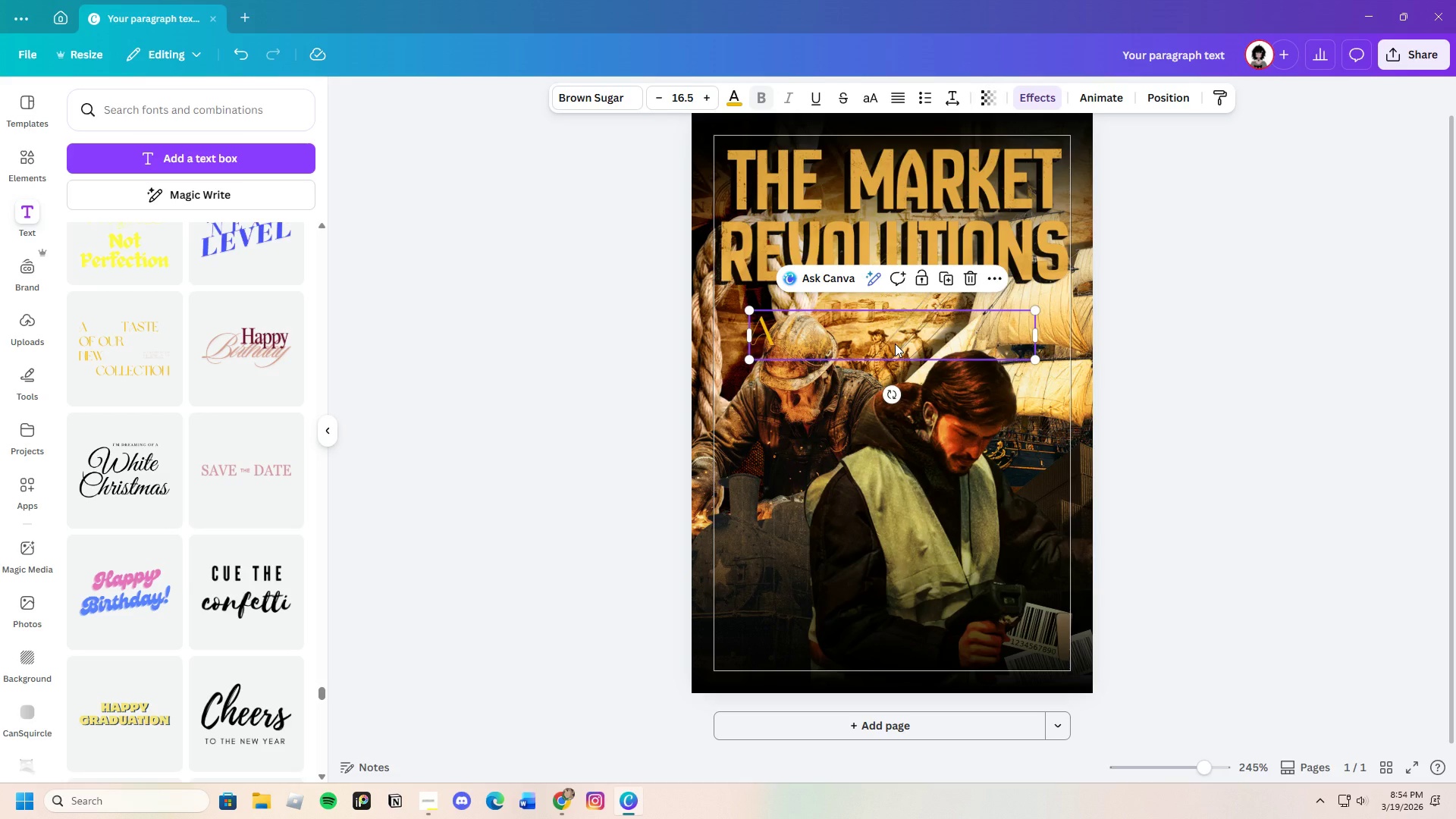 
wait(6.49)
 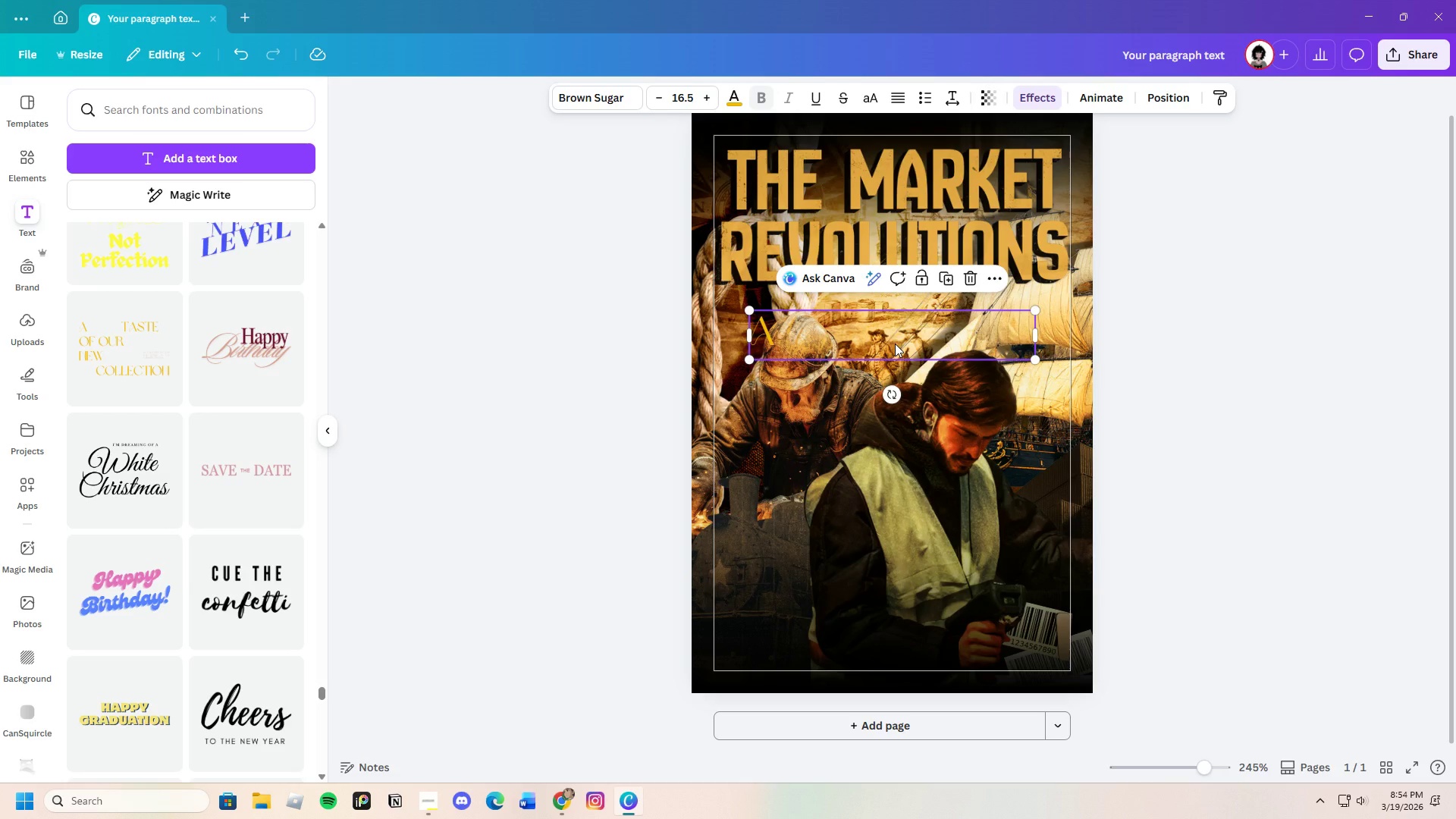 
left_click([822, 321])
 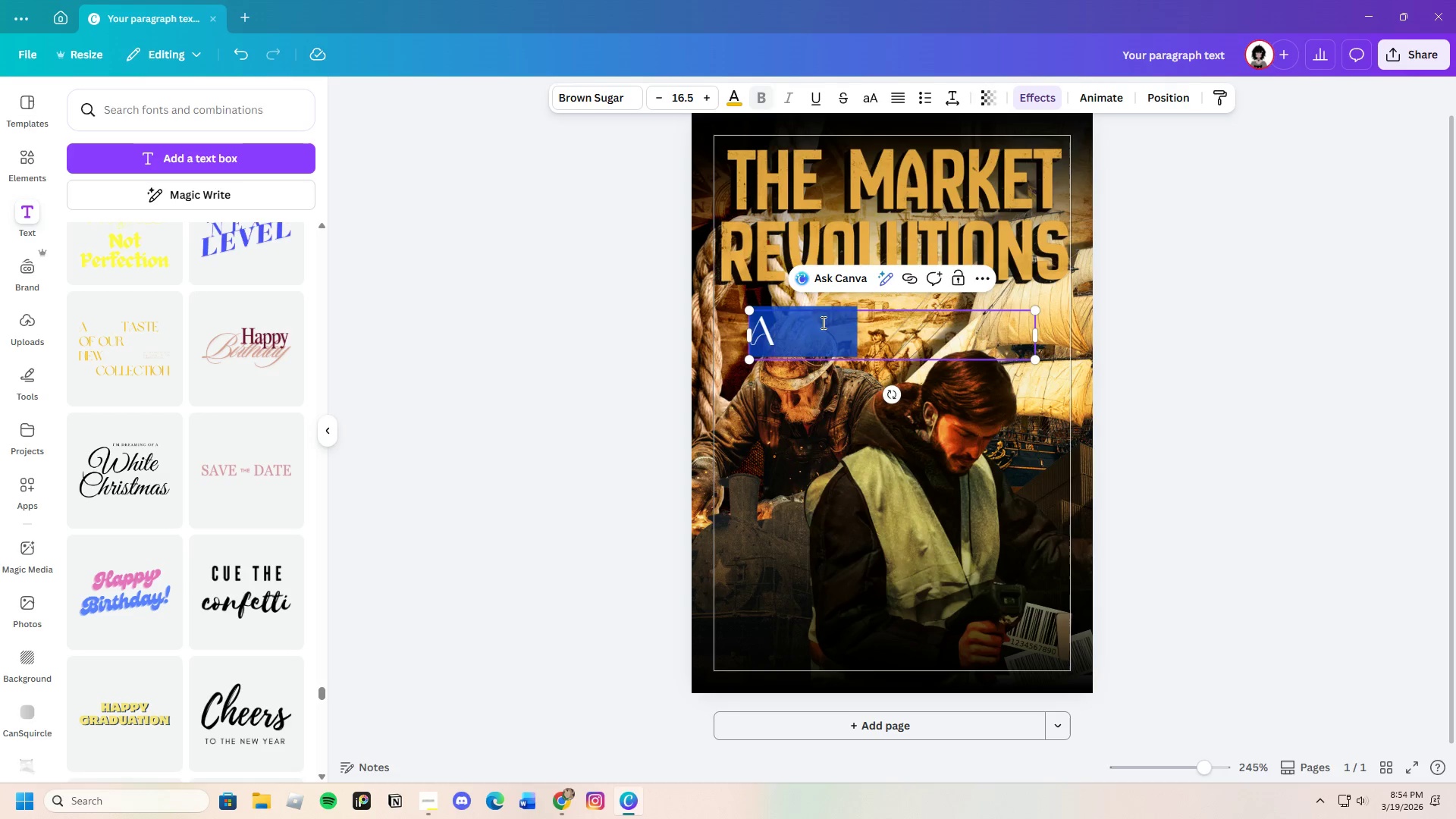 
left_click([822, 323])
 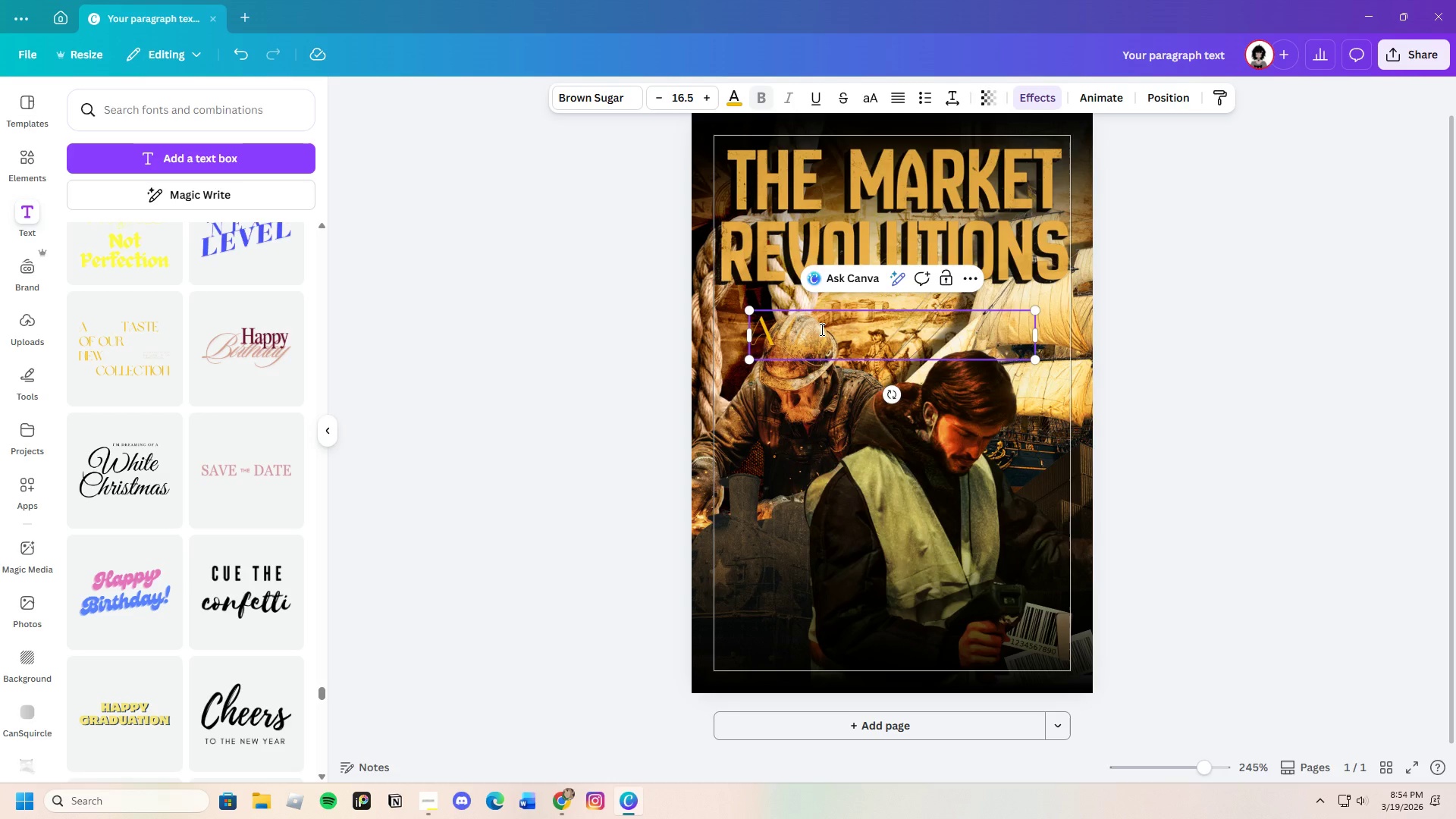 
left_click([821, 329])
 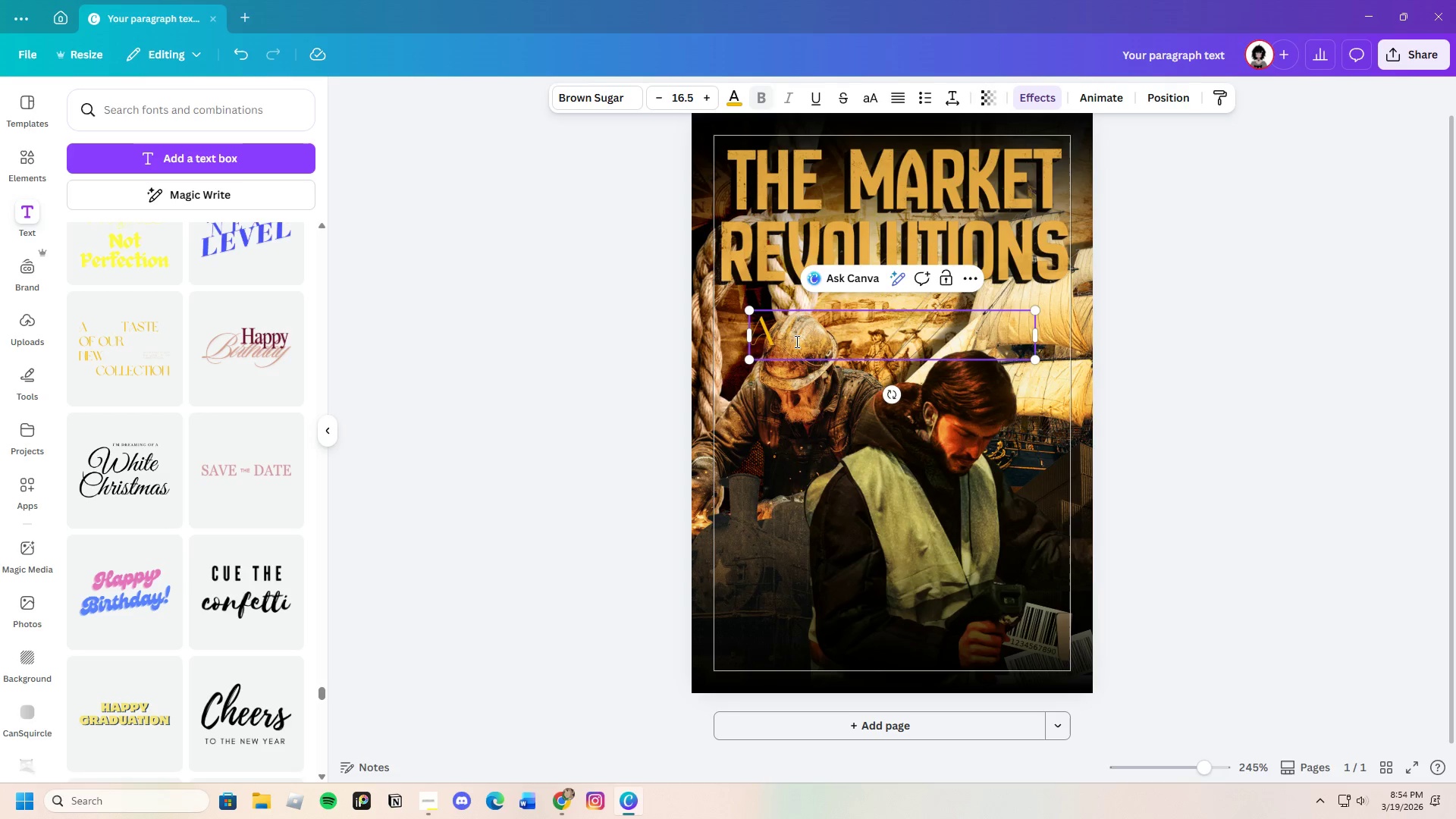 
left_click([795, 341])
 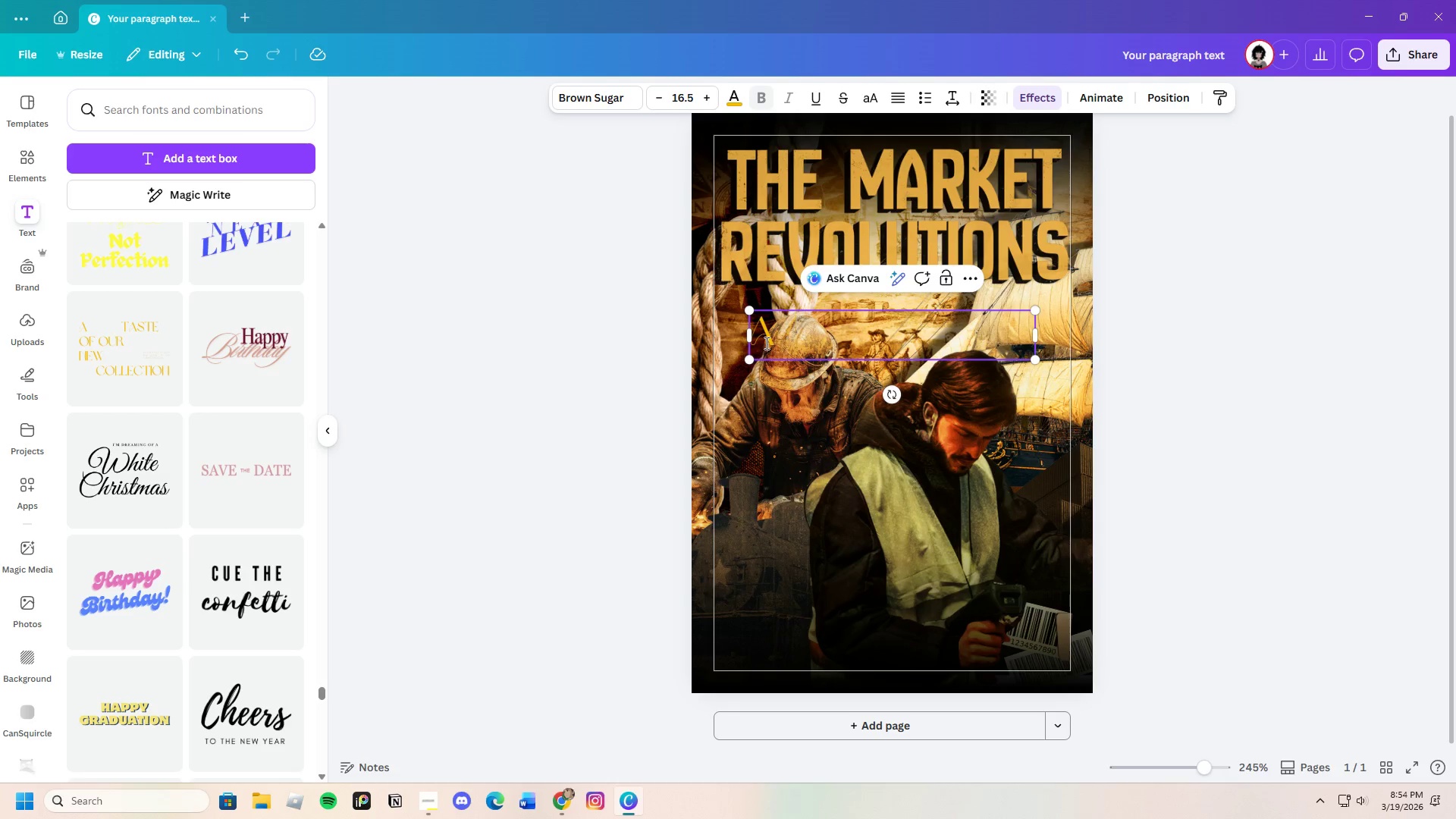 
left_click([765, 343])
 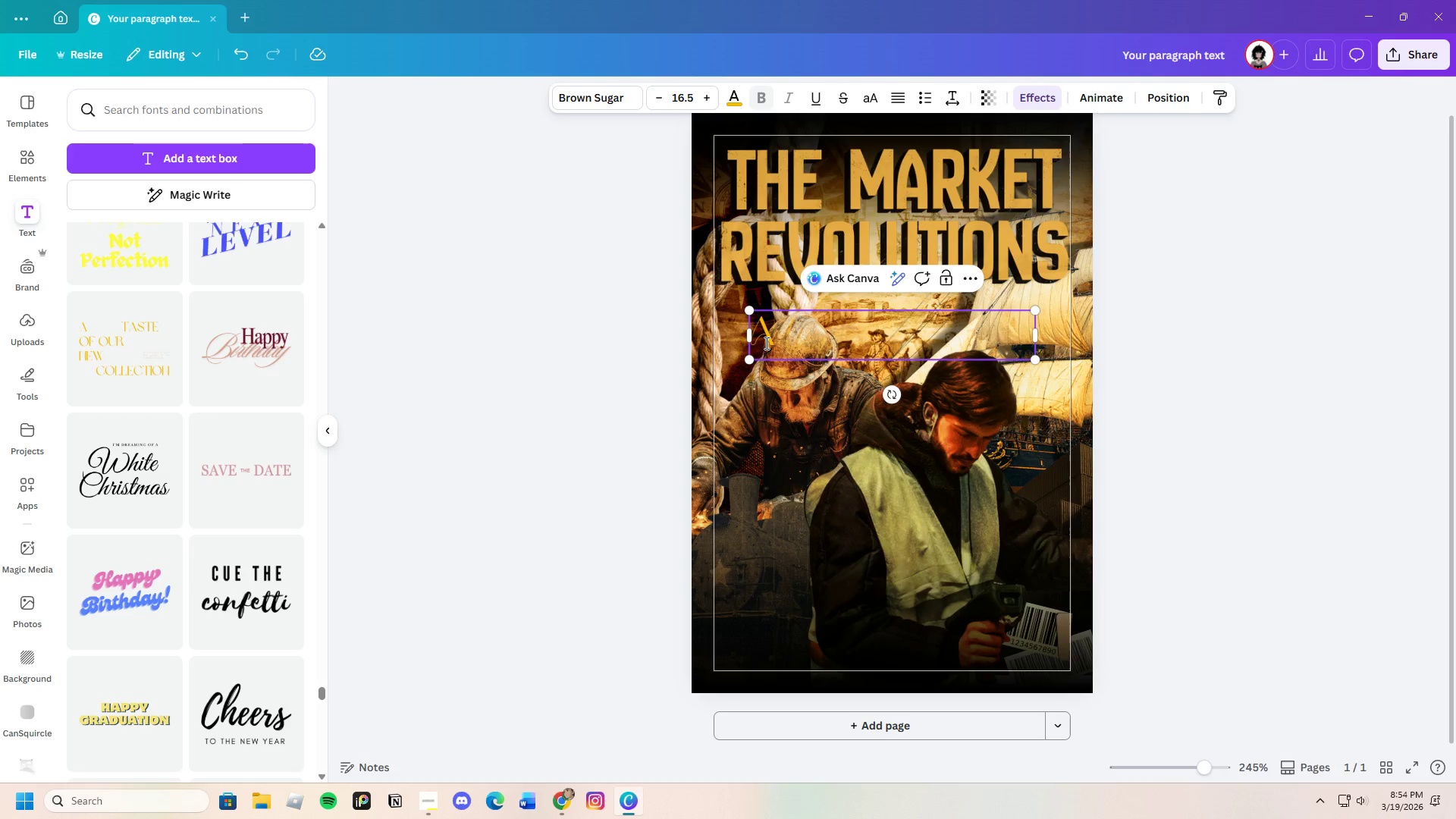 
type( global history of what we value)
 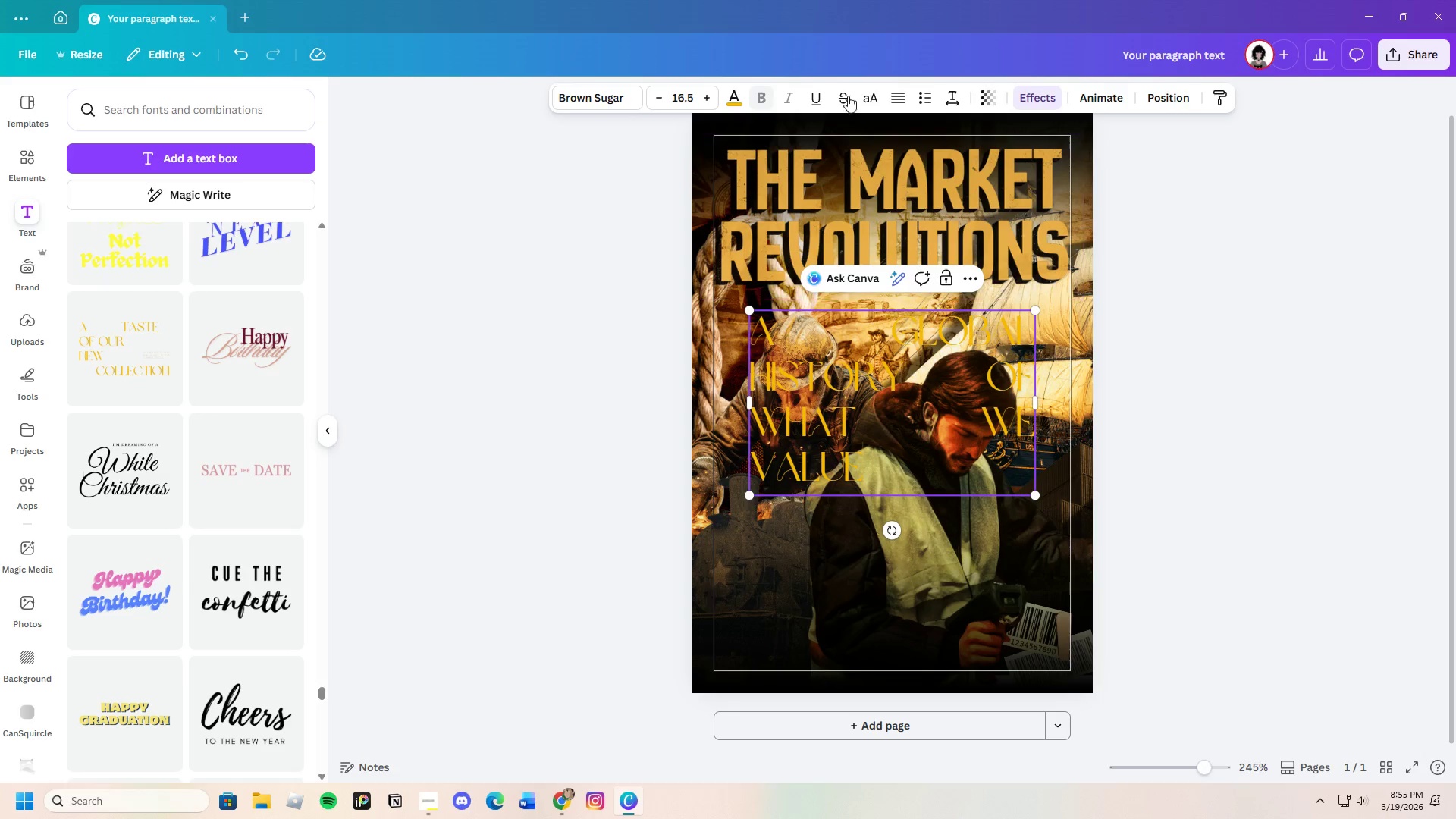 
left_click([946, 96])
 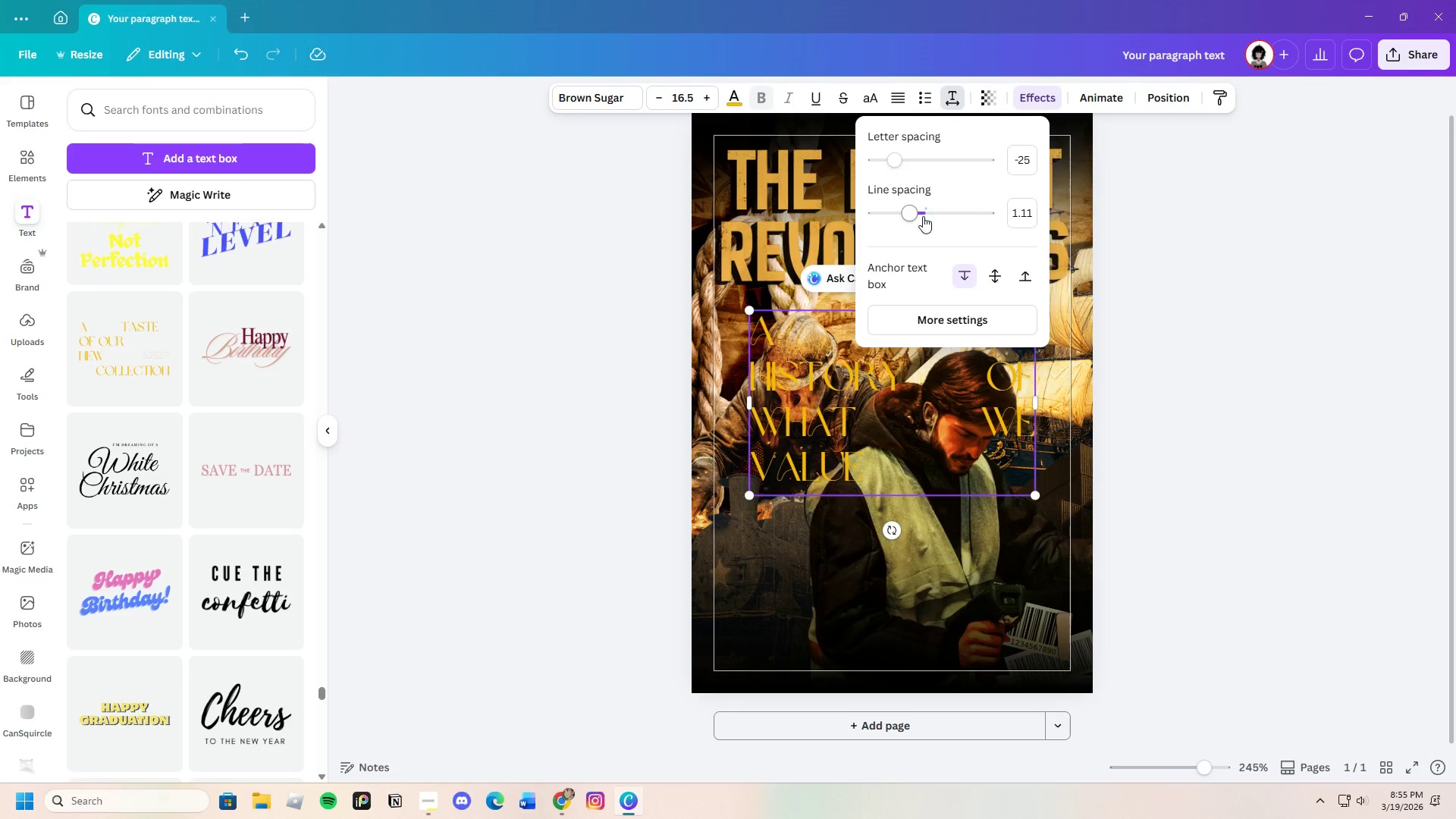 
left_click_drag(start_coordinate=[912, 211], to_coordinate=[911, 215])
 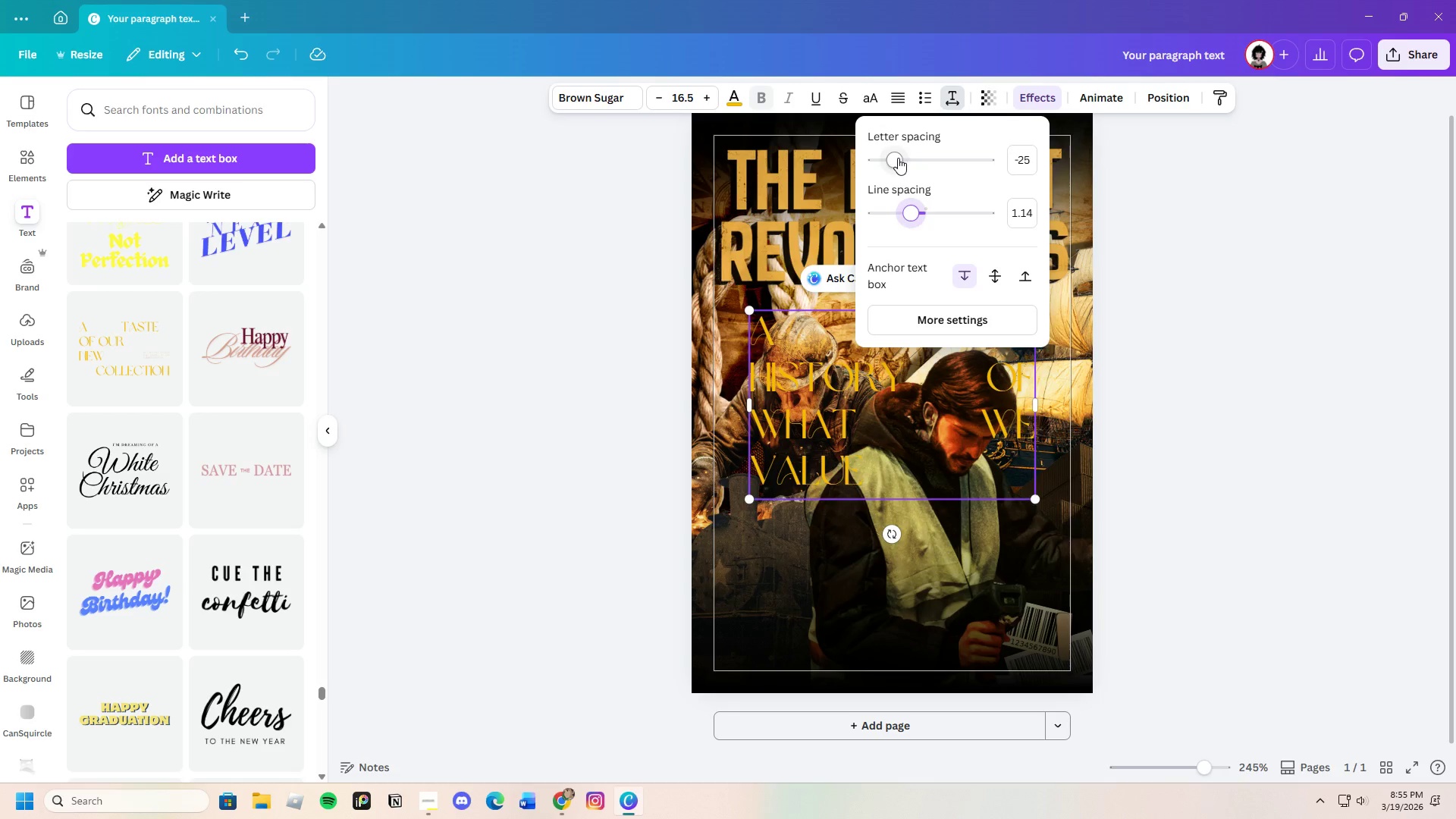 
left_click_drag(start_coordinate=[898, 158], to_coordinate=[893, 158])
 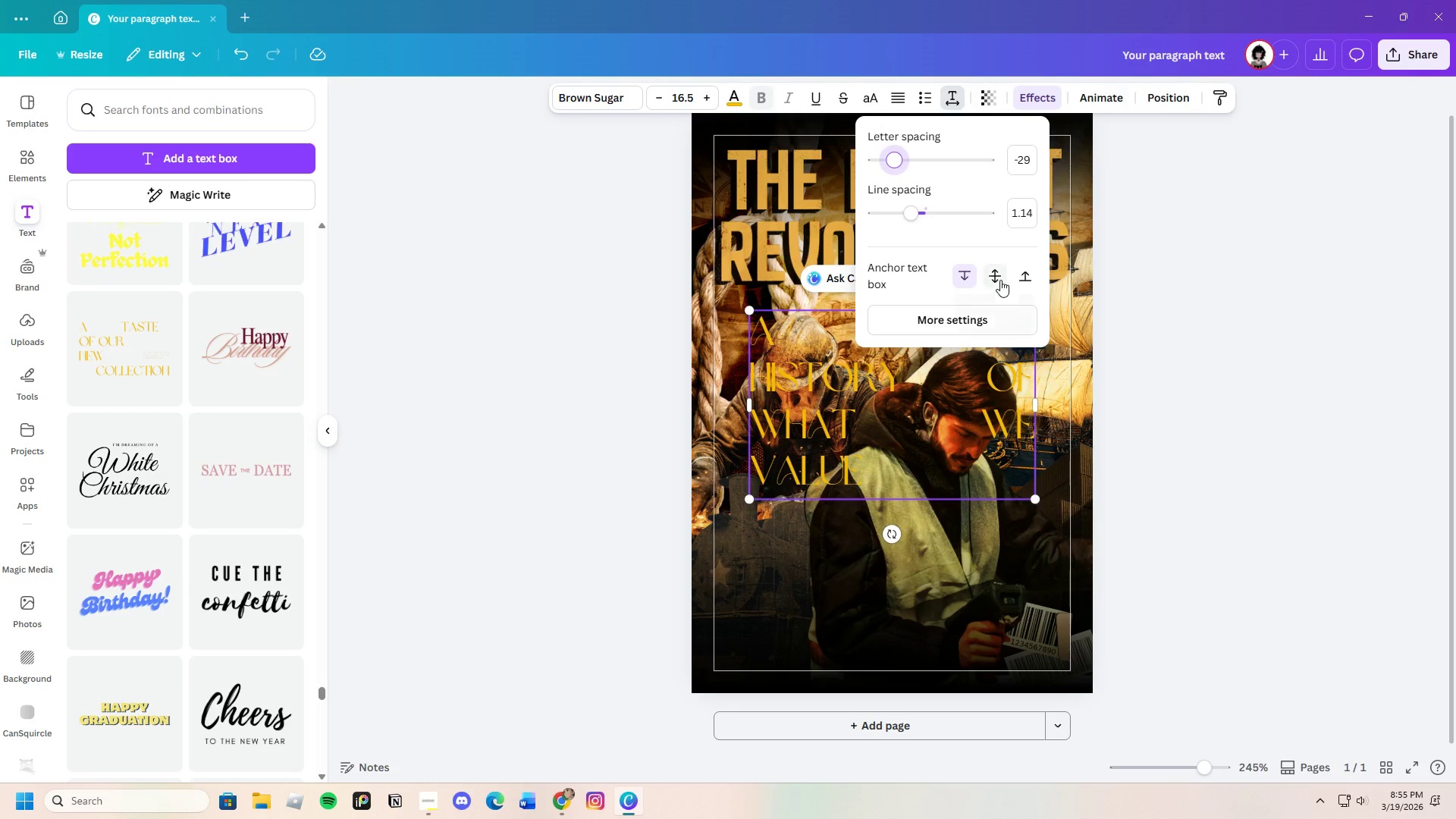 
left_click([1021, 274])
 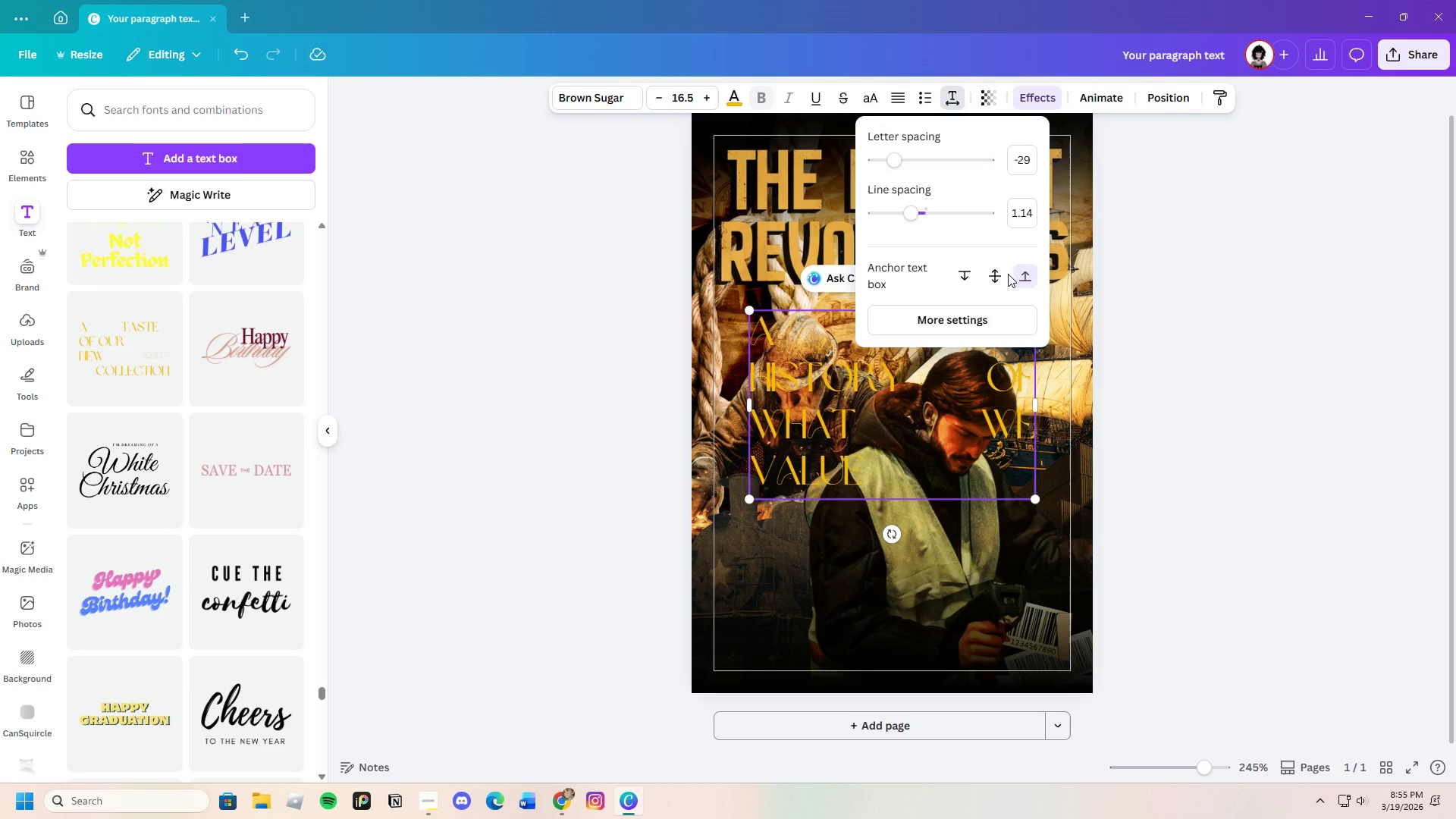 
left_click([989, 274])
 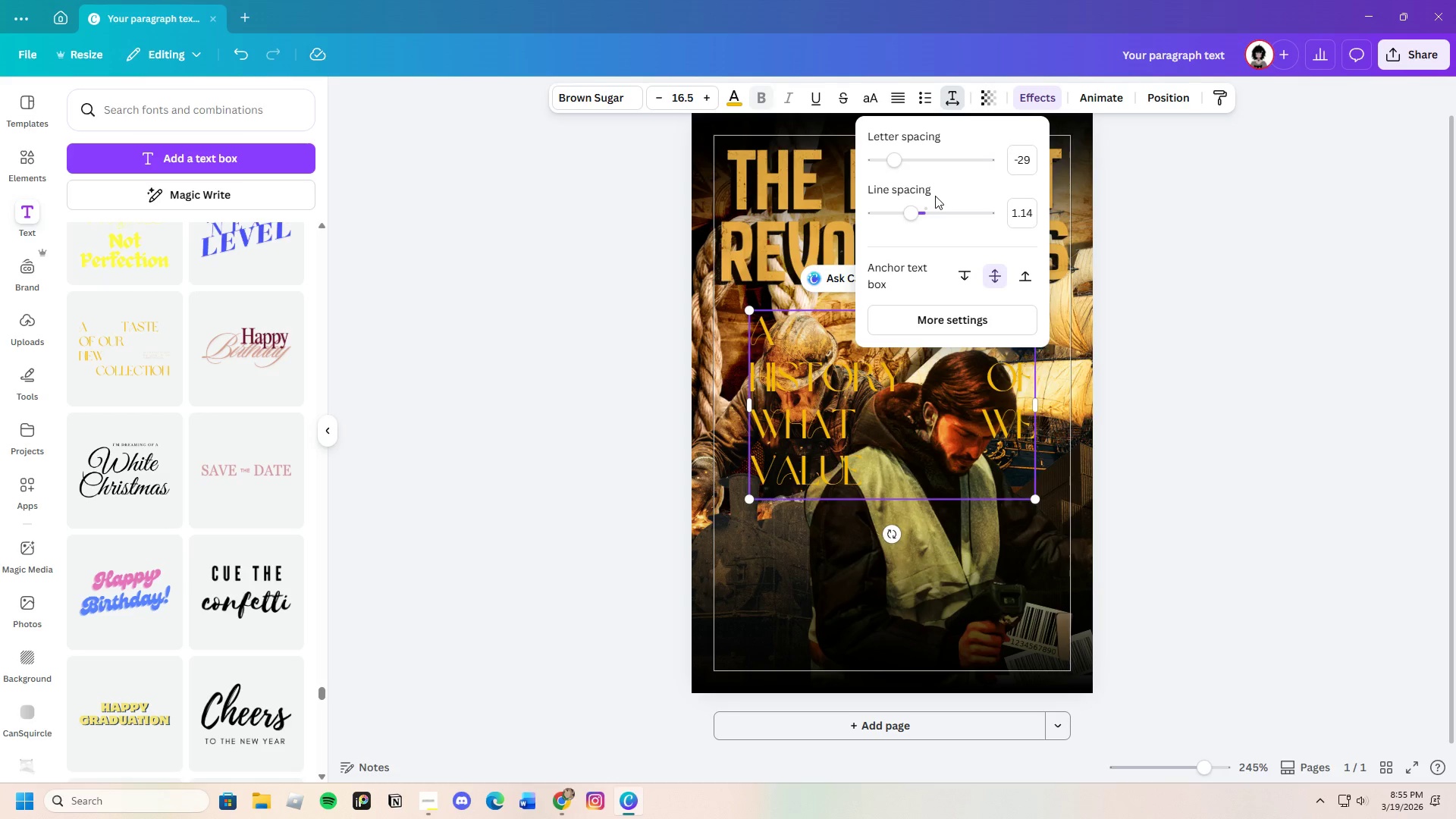 
left_click([1164, 305])
 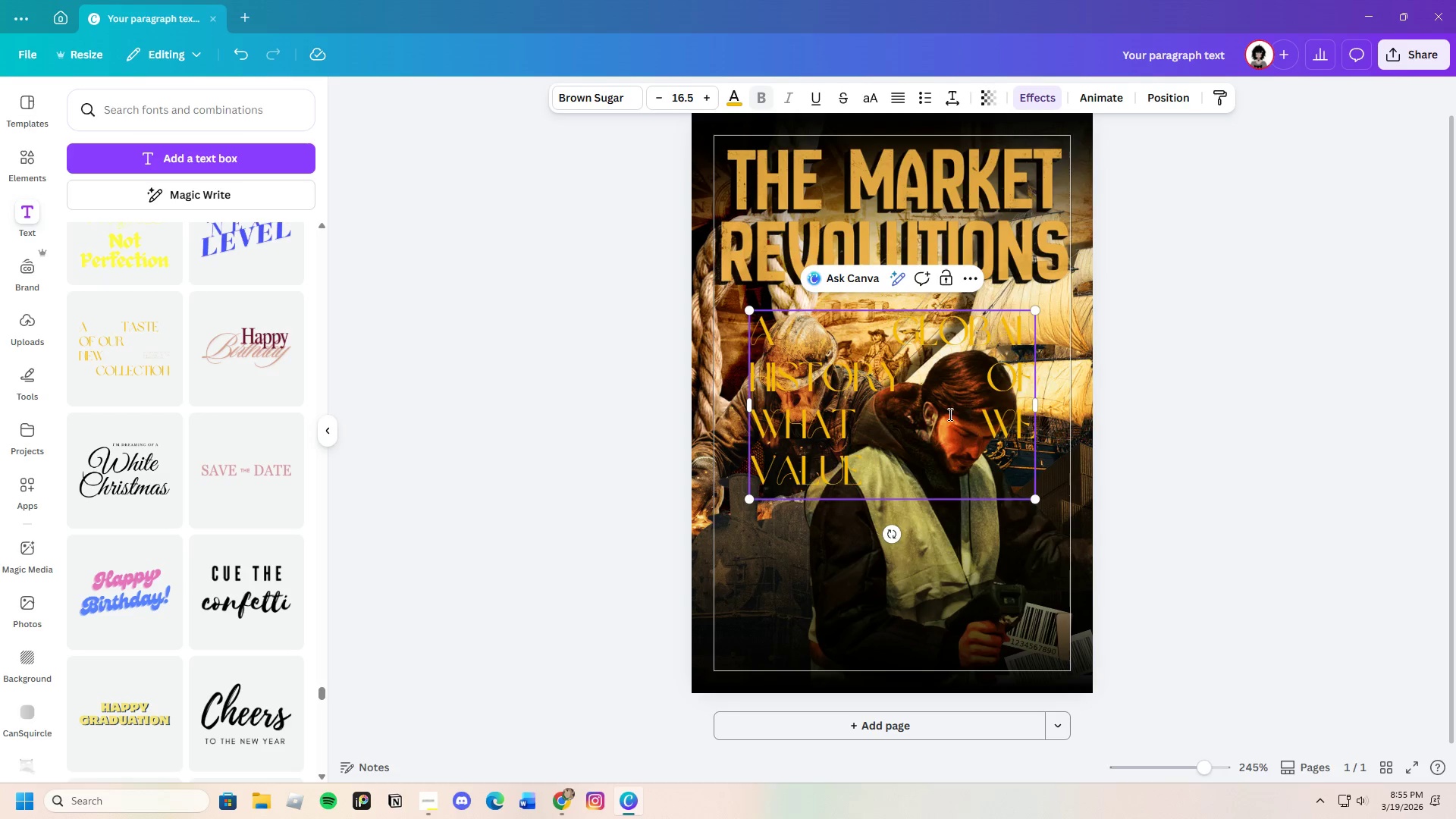 
left_click([947, 414])
 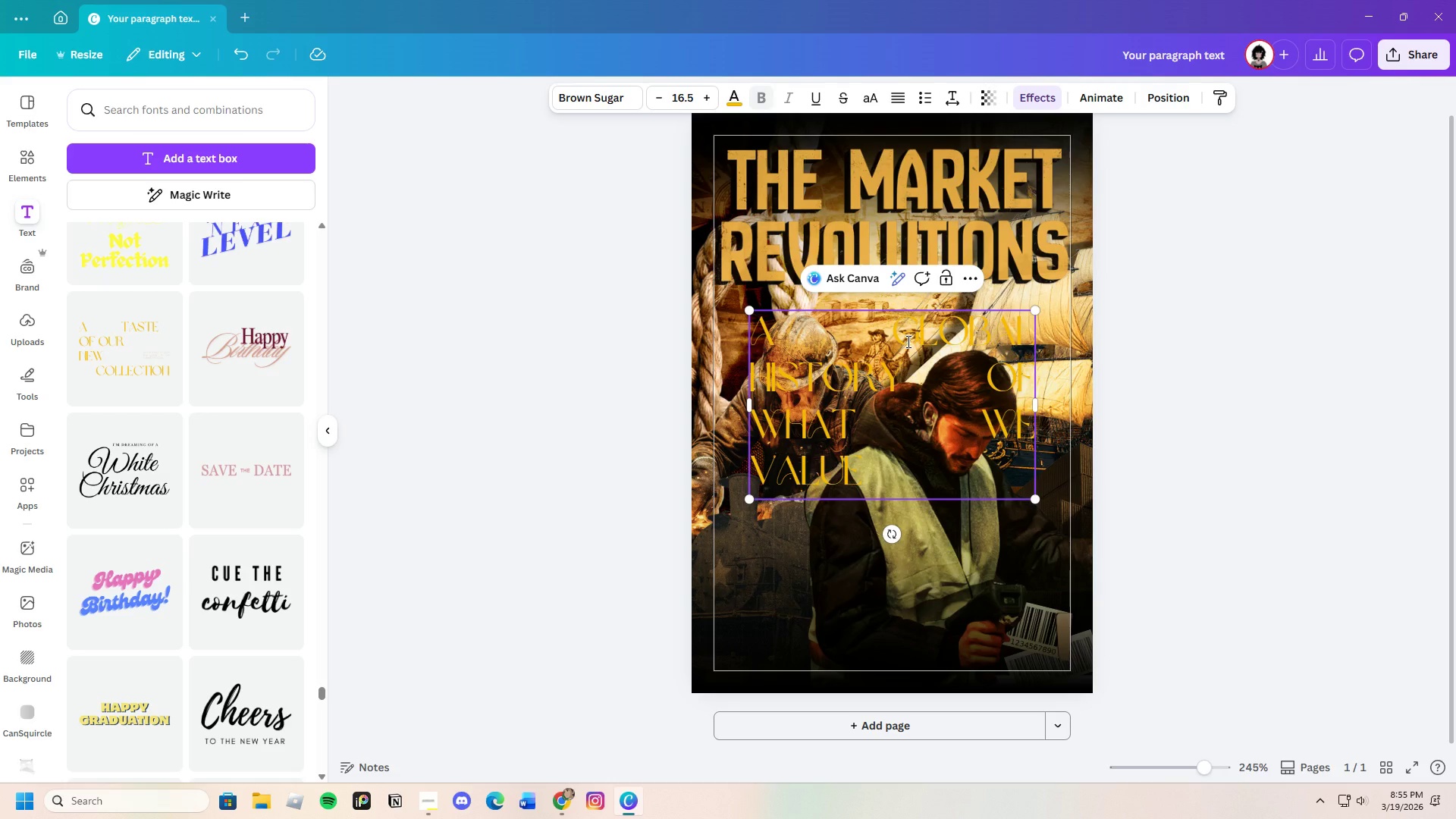 
key(Backspace)
 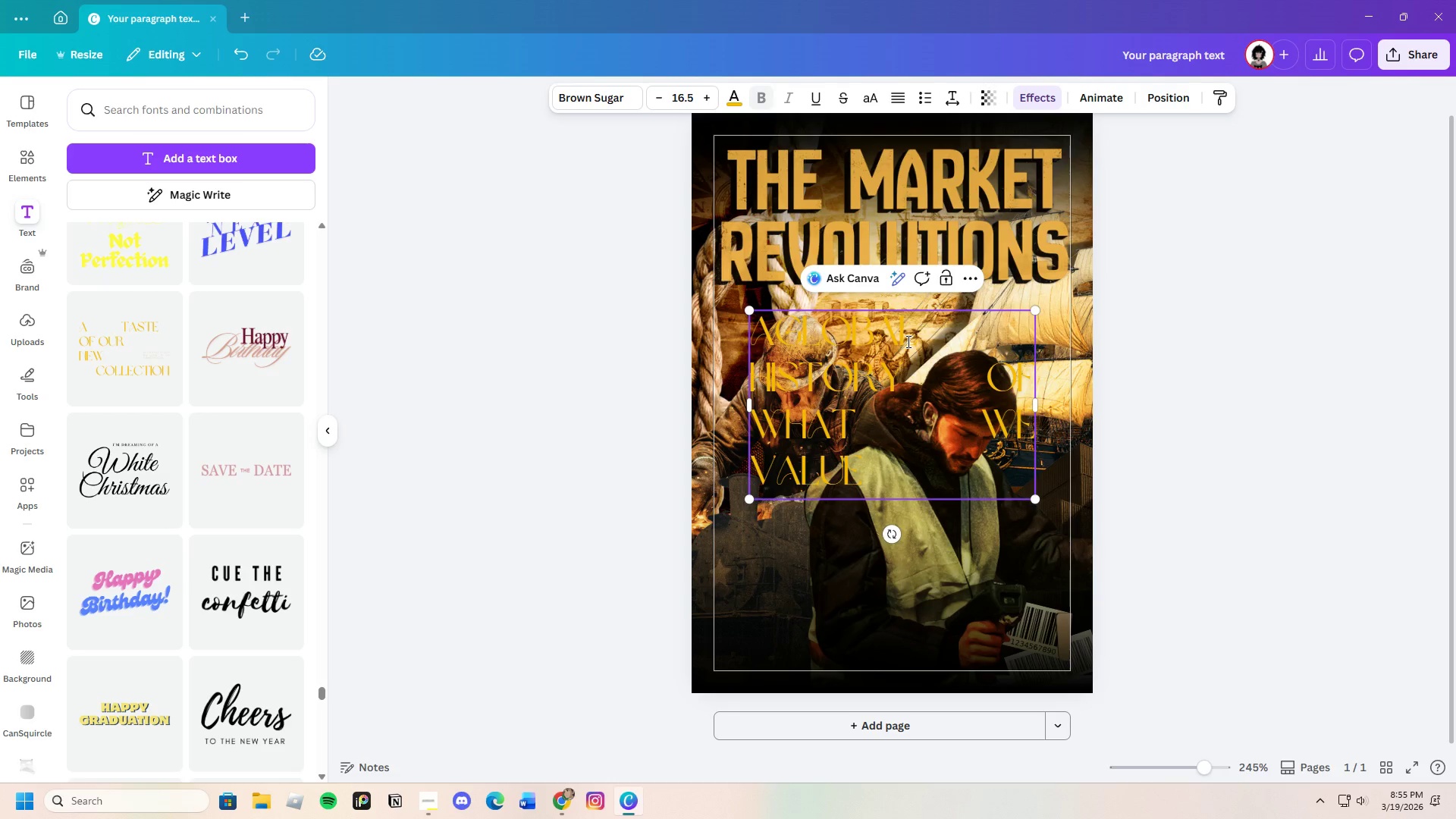 
key(Space)
 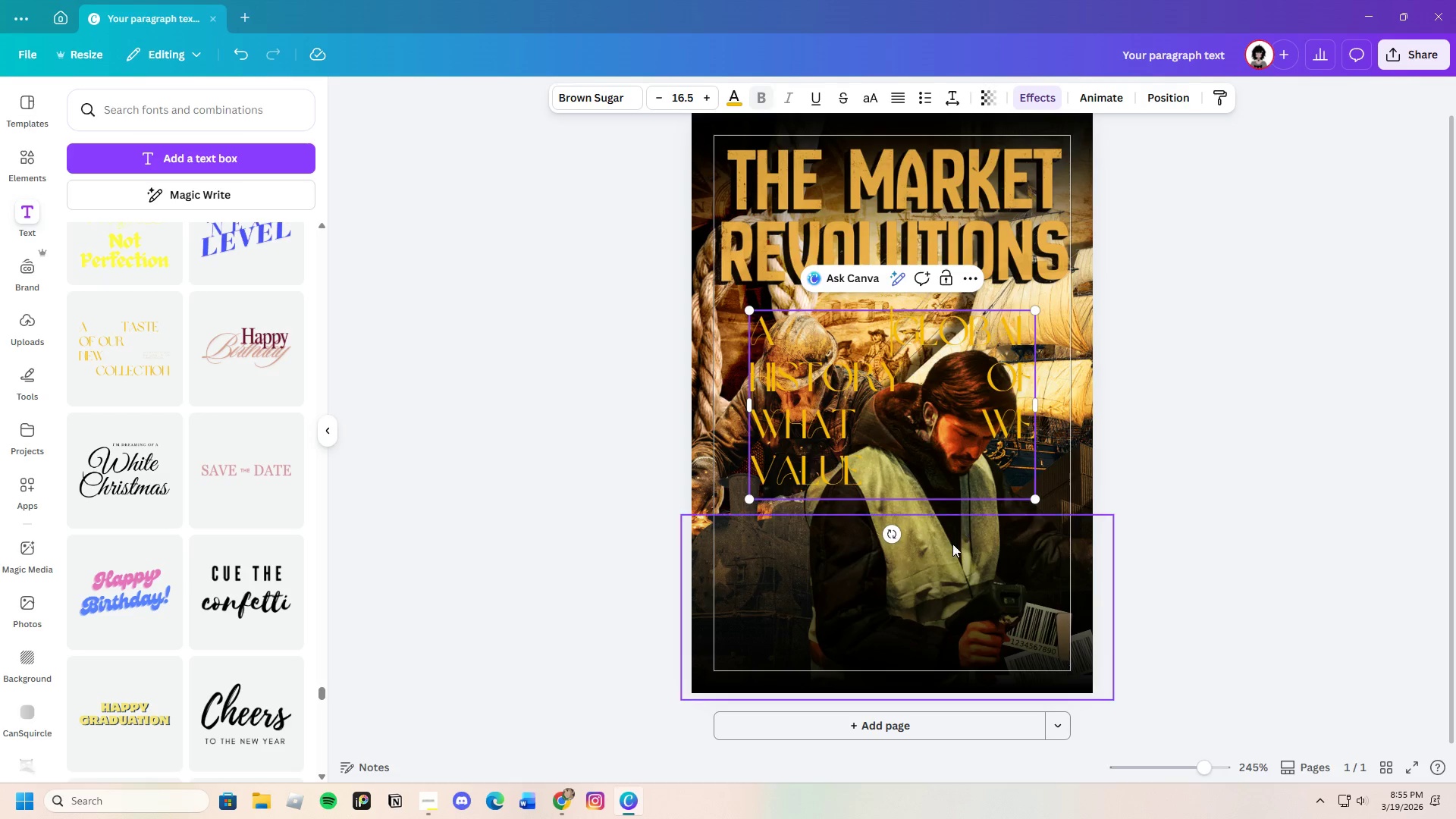 
left_click([1376, 545])
 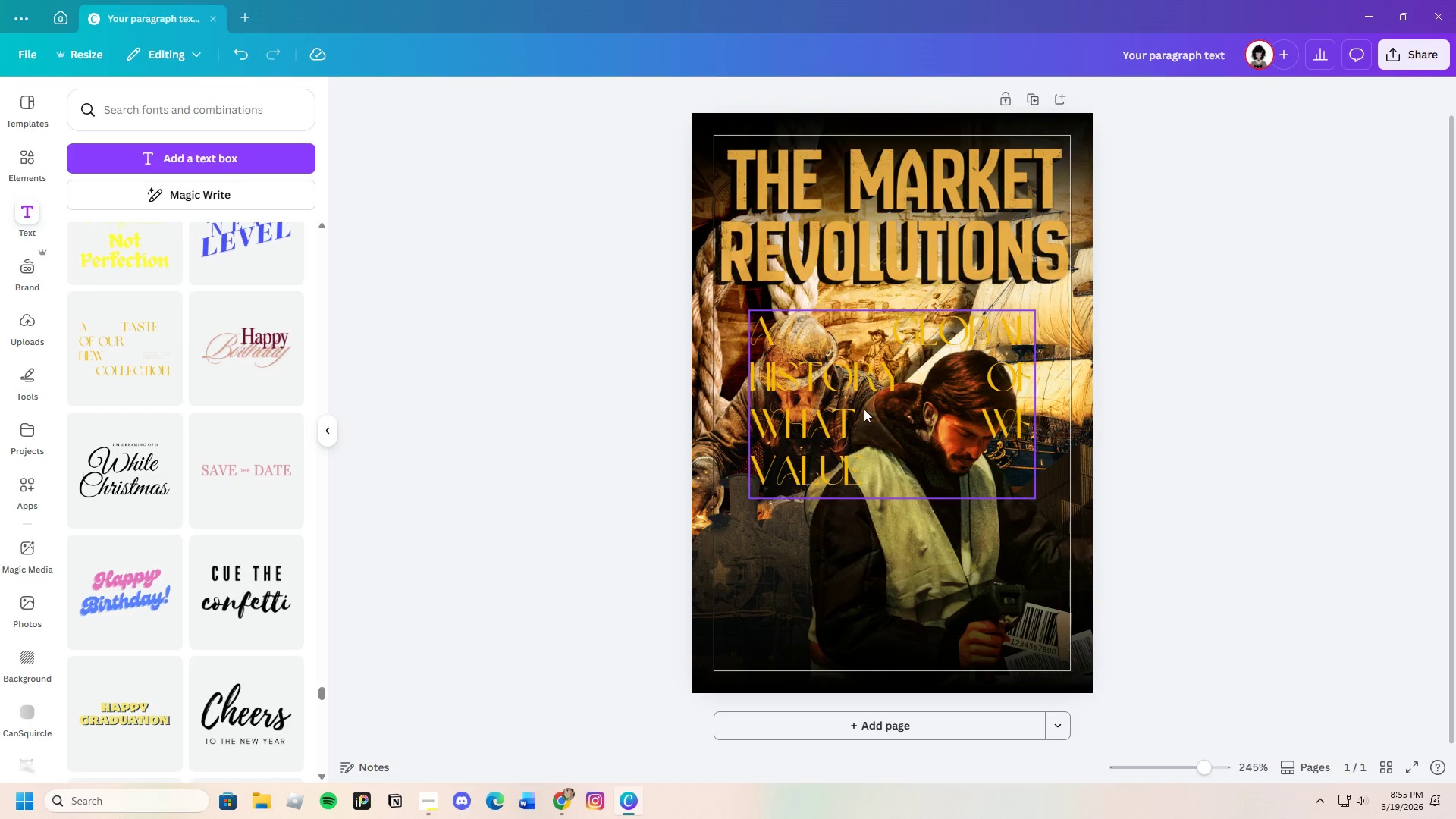 
left_click([864, 408])
 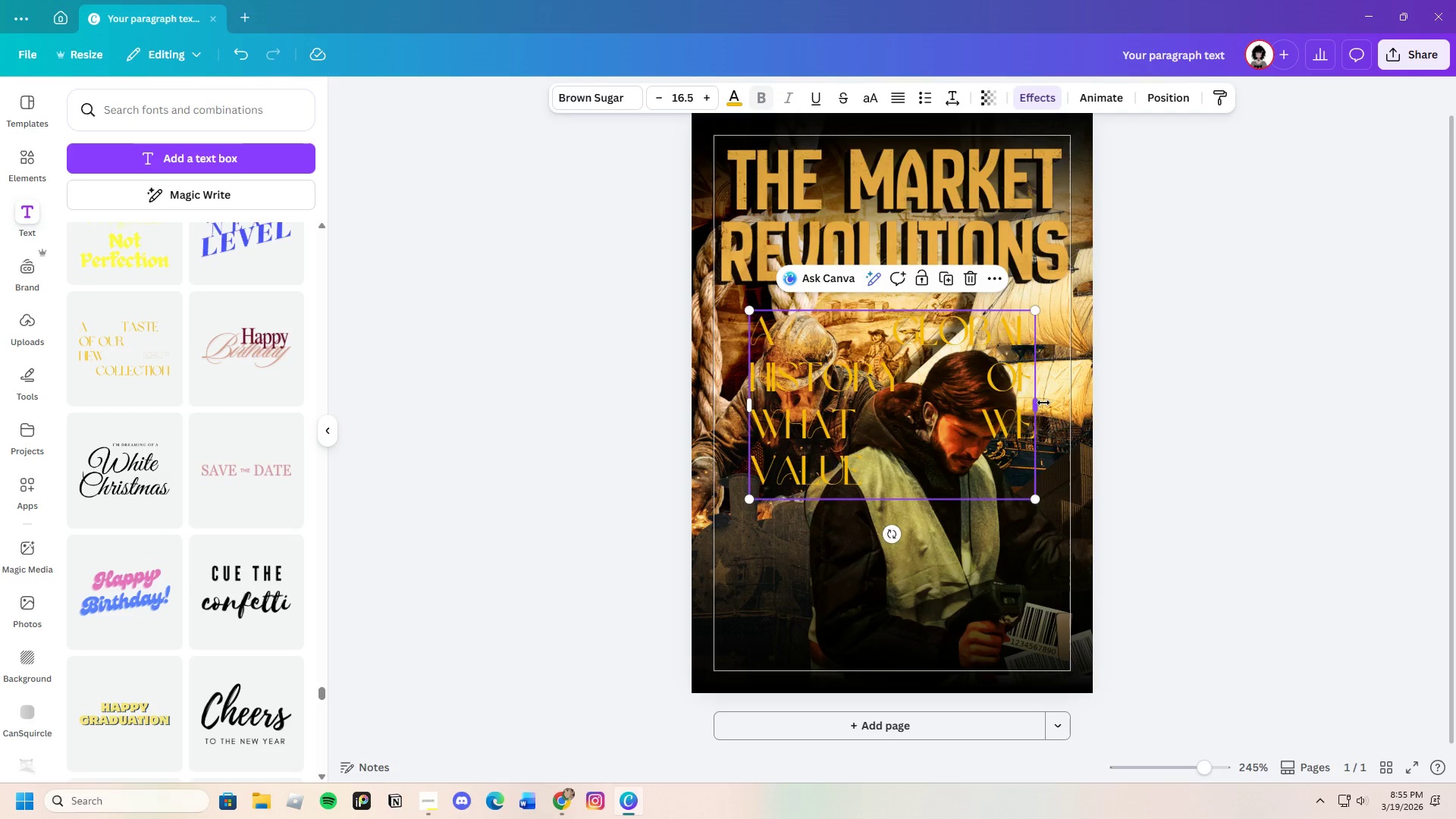 
left_click_drag(start_coordinate=[1037, 403], to_coordinate=[1298, 428])
 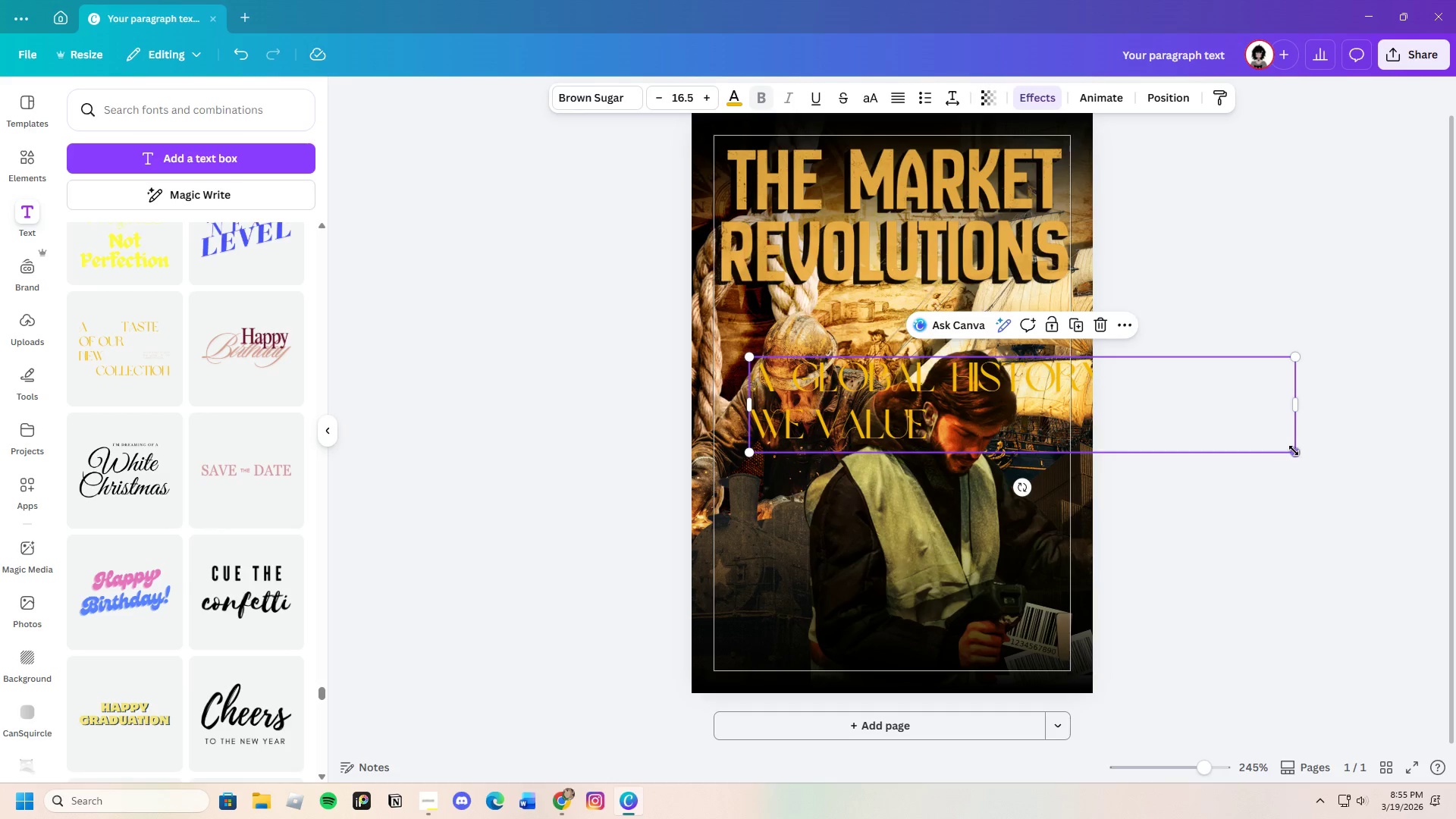 
left_click_drag(start_coordinate=[1294, 450], to_coordinate=[987, 394])
 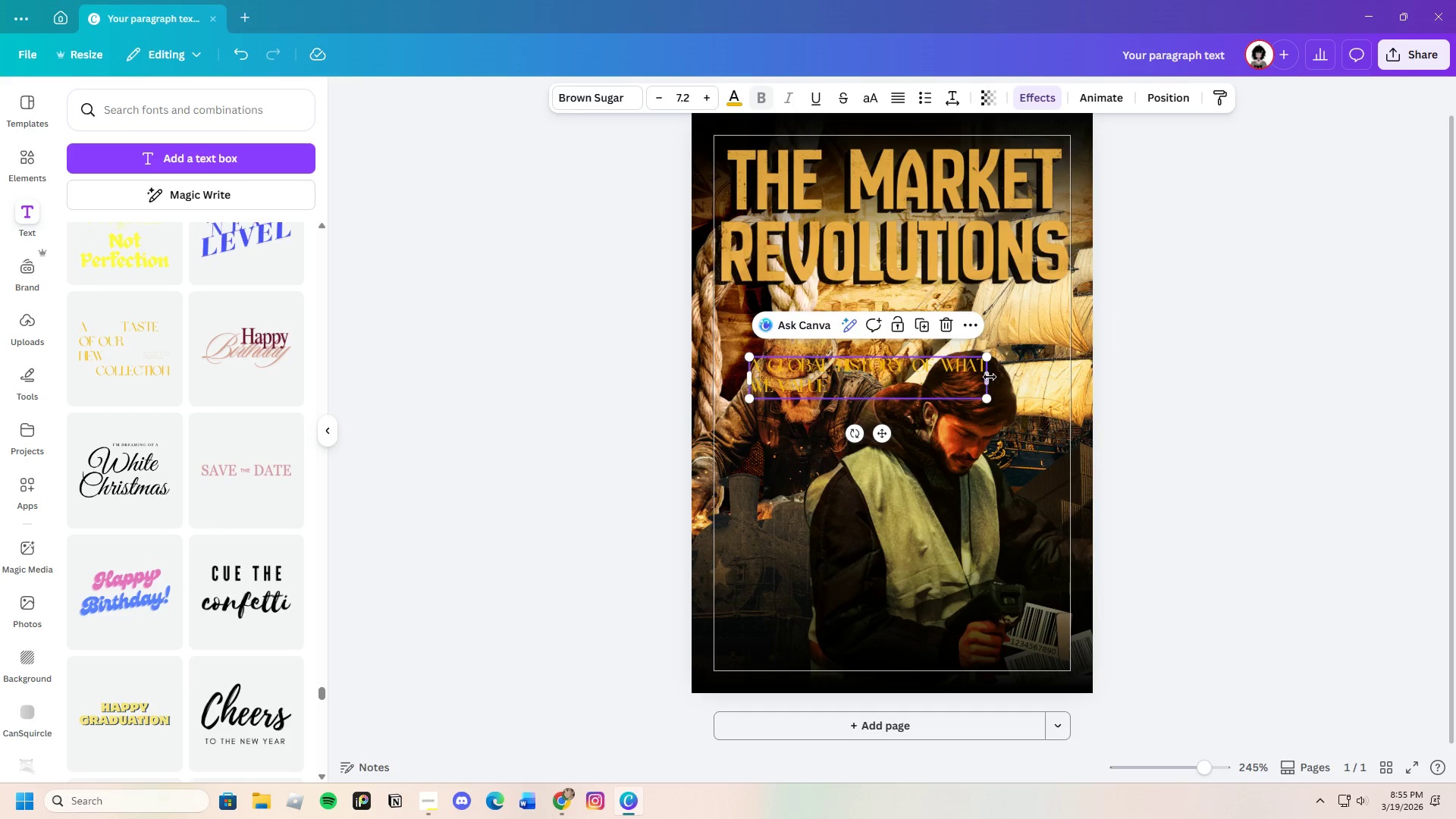 
left_click_drag(start_coordinate=[990, 377], to_coordinate=[1078, 377])
 